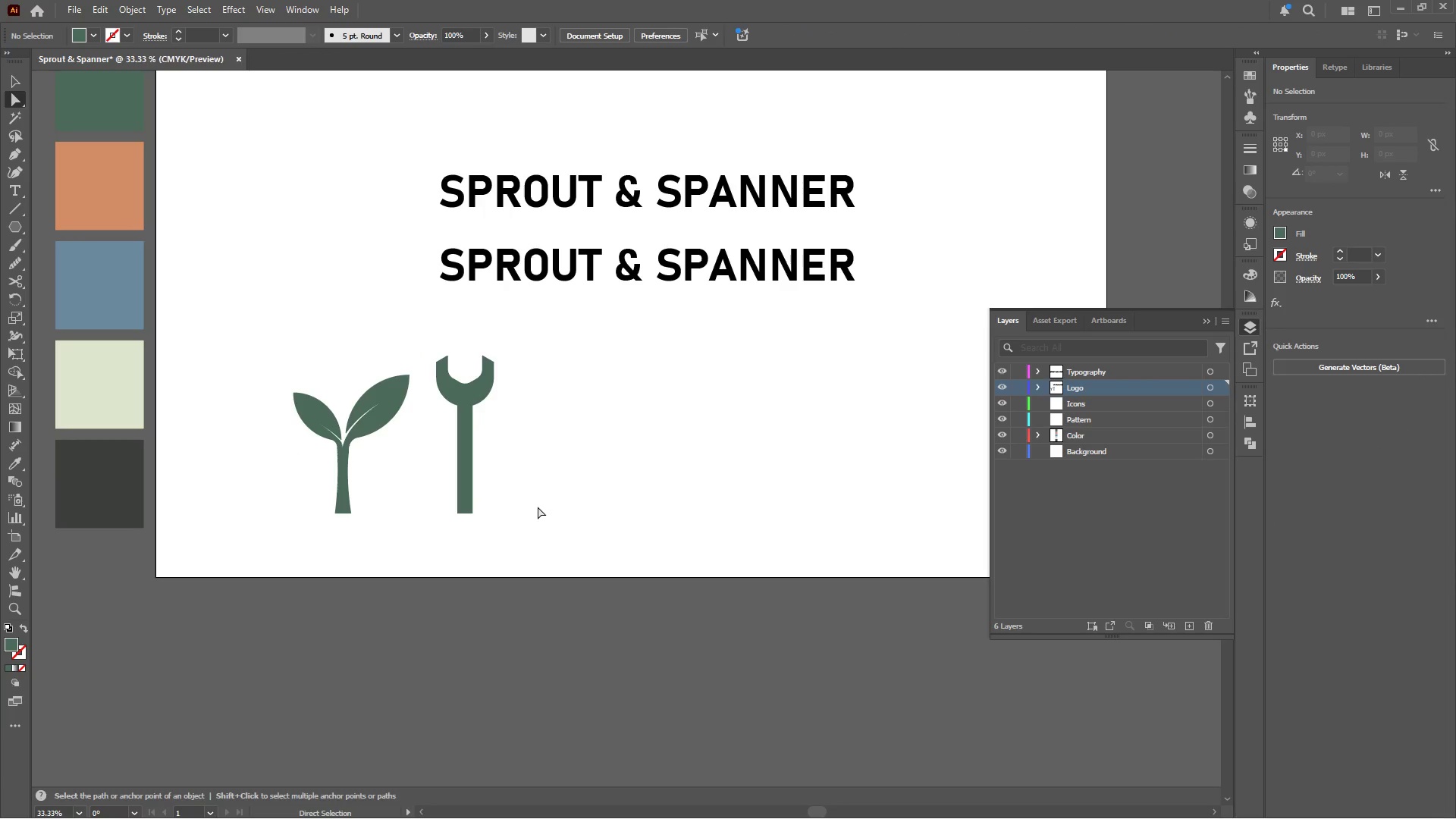 
key(Alt+AltLeft)
 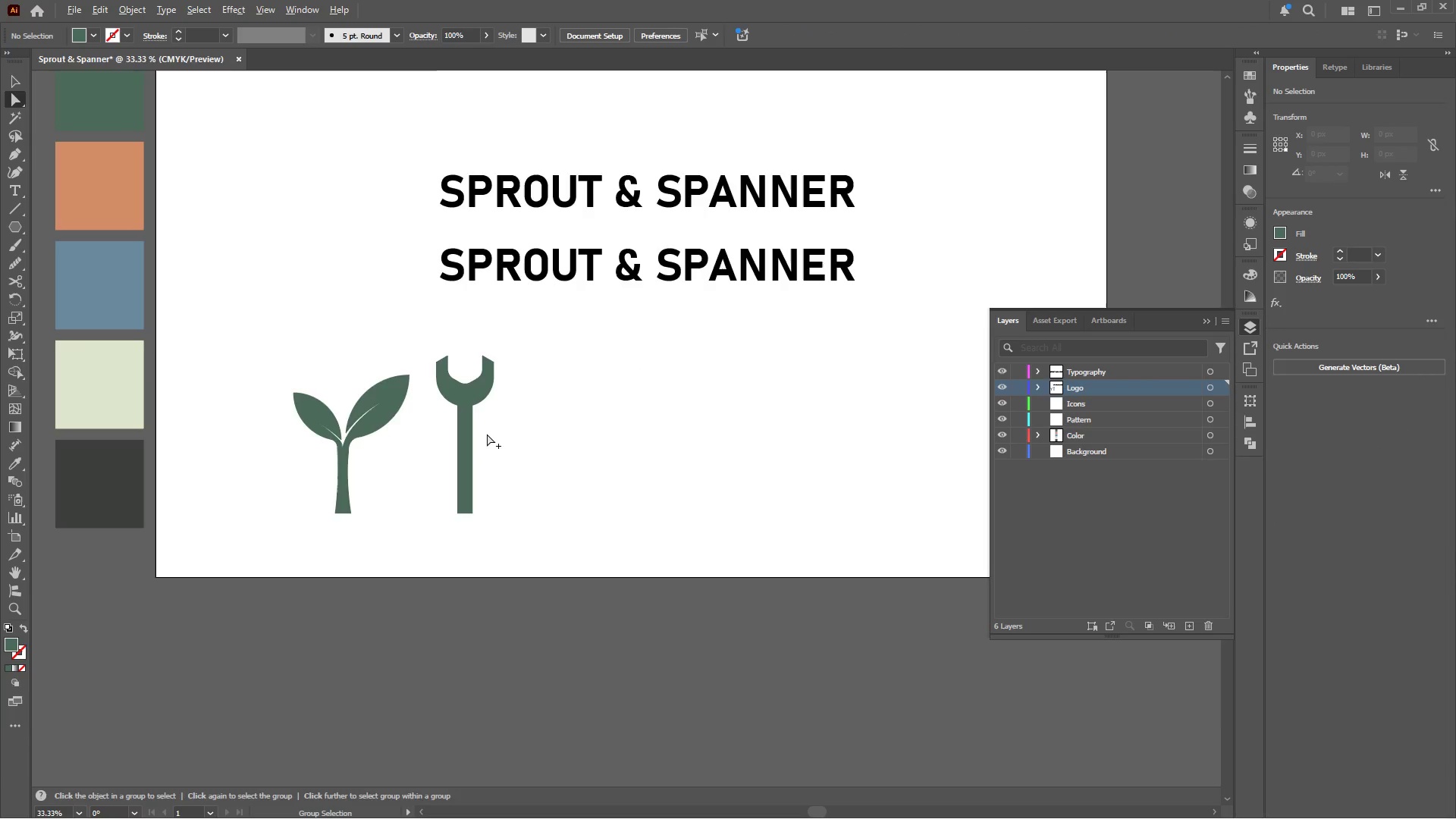 
key(Control+Z)
 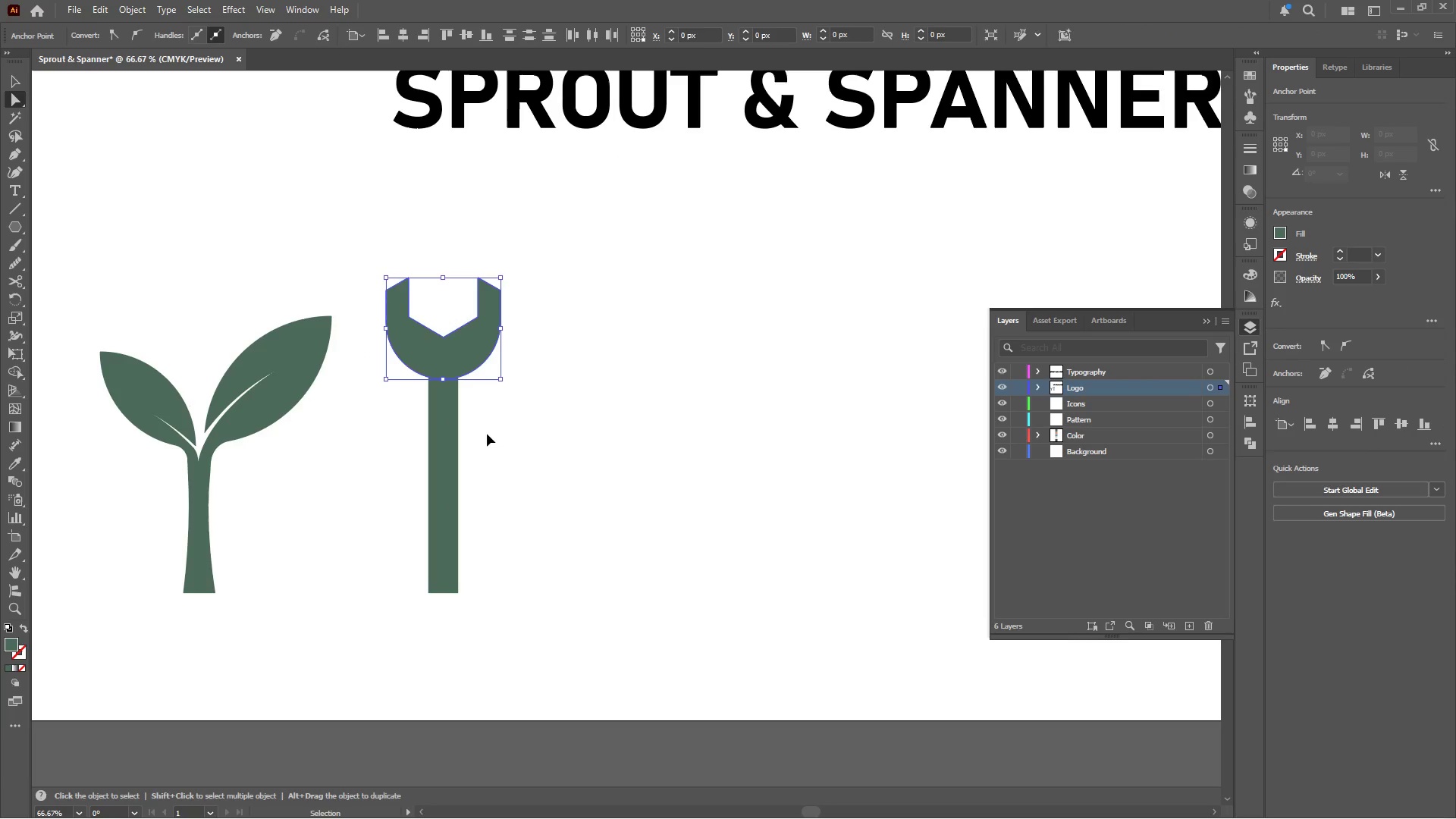 
scroll: coordinate [487, 434], scroll_direction: up, amount: 2.0
 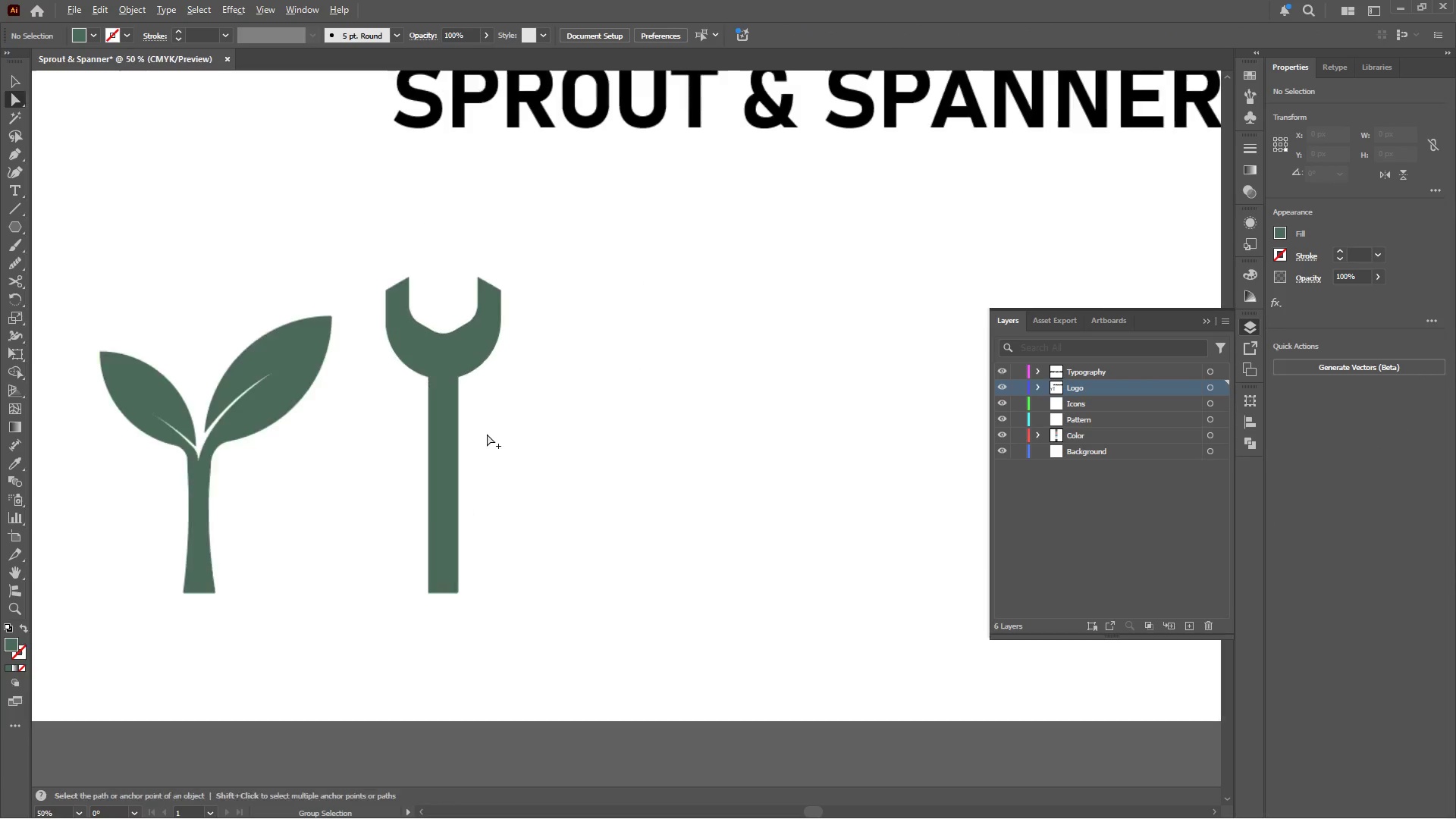 
key(Control+Z)
 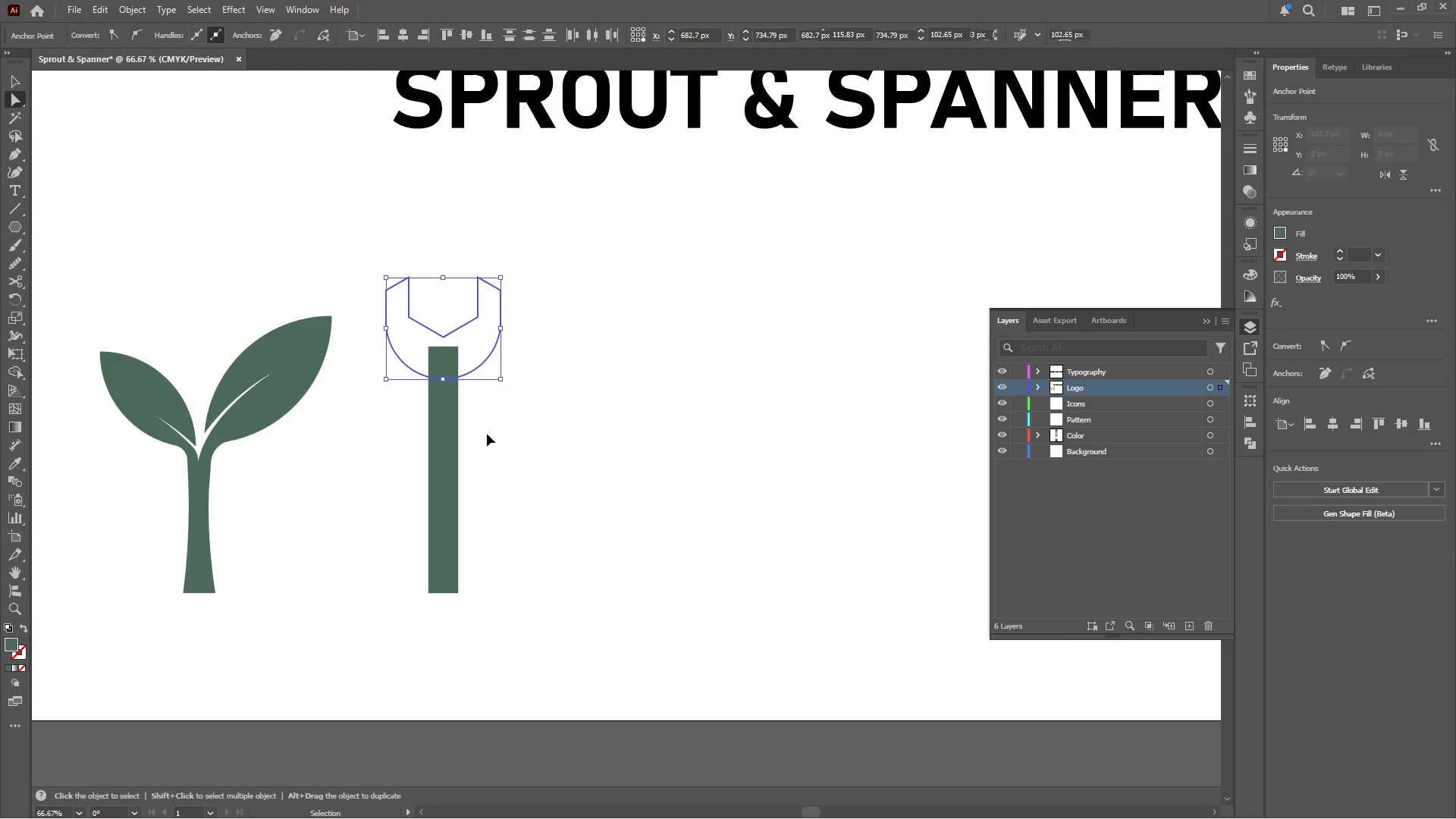 
key(Control+Z)
 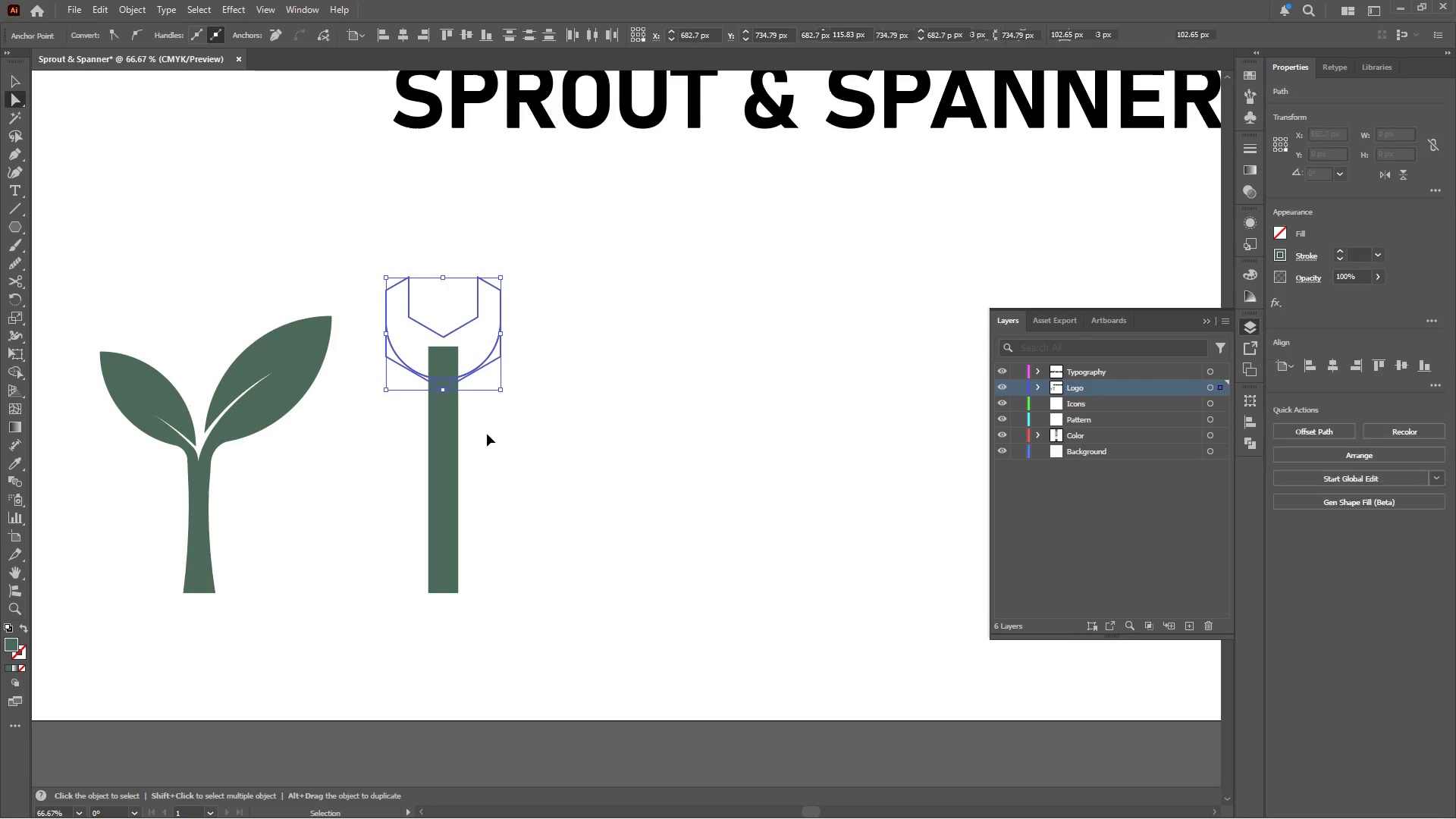 
key(Control+Z)
 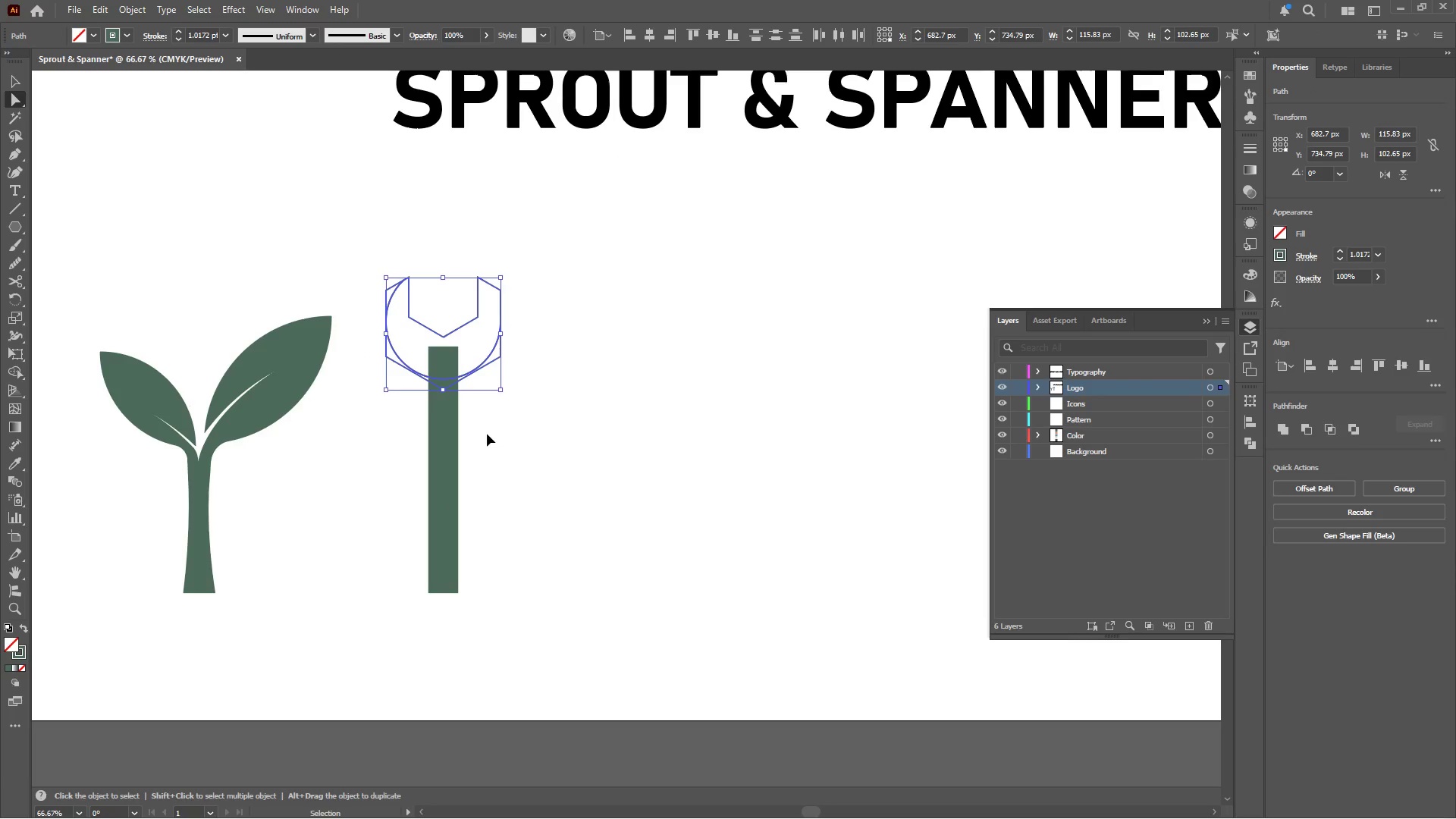 
key(Control+Z)
 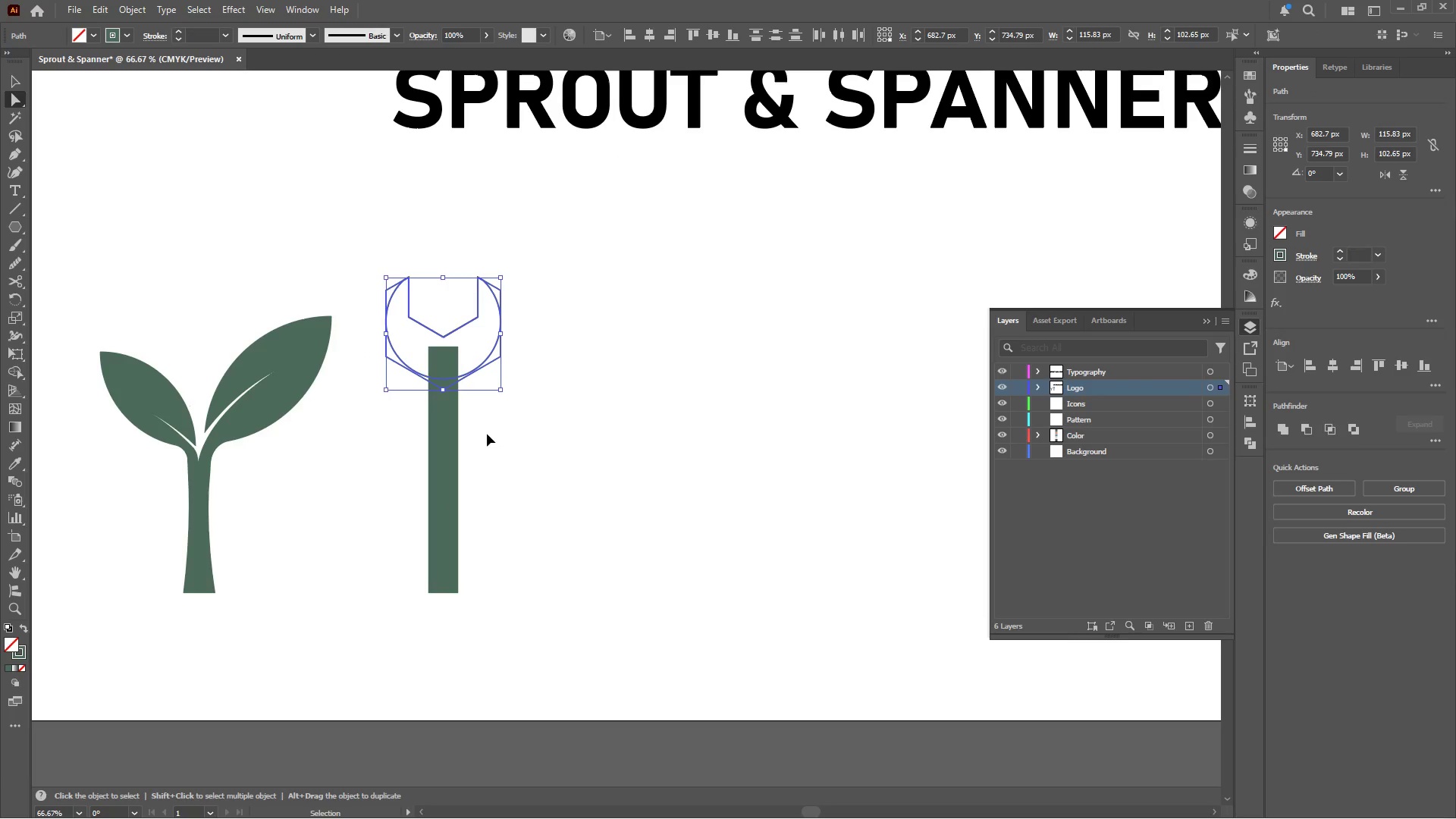 
key(Control+Z)
 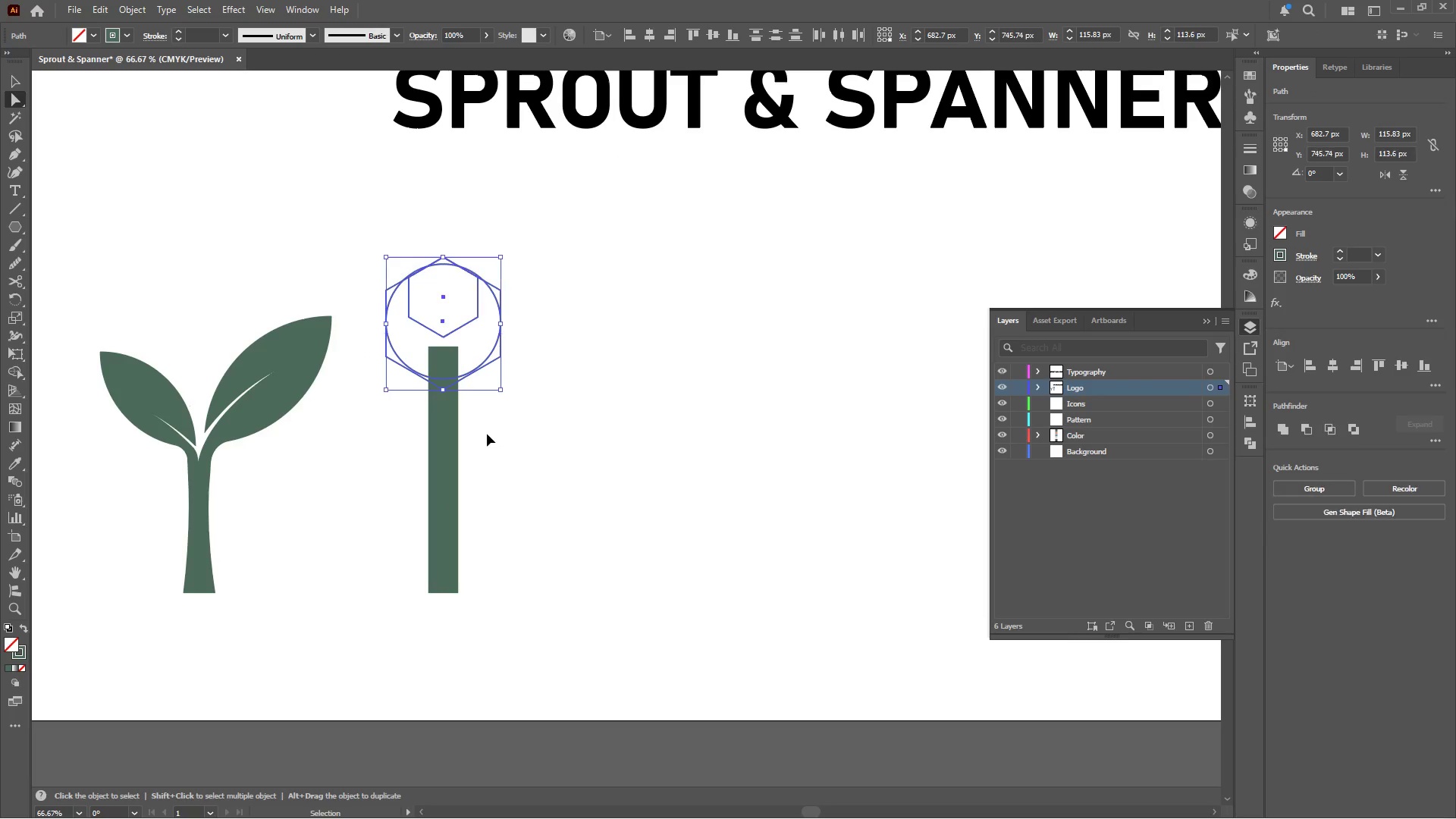 
key(Control+Z)
 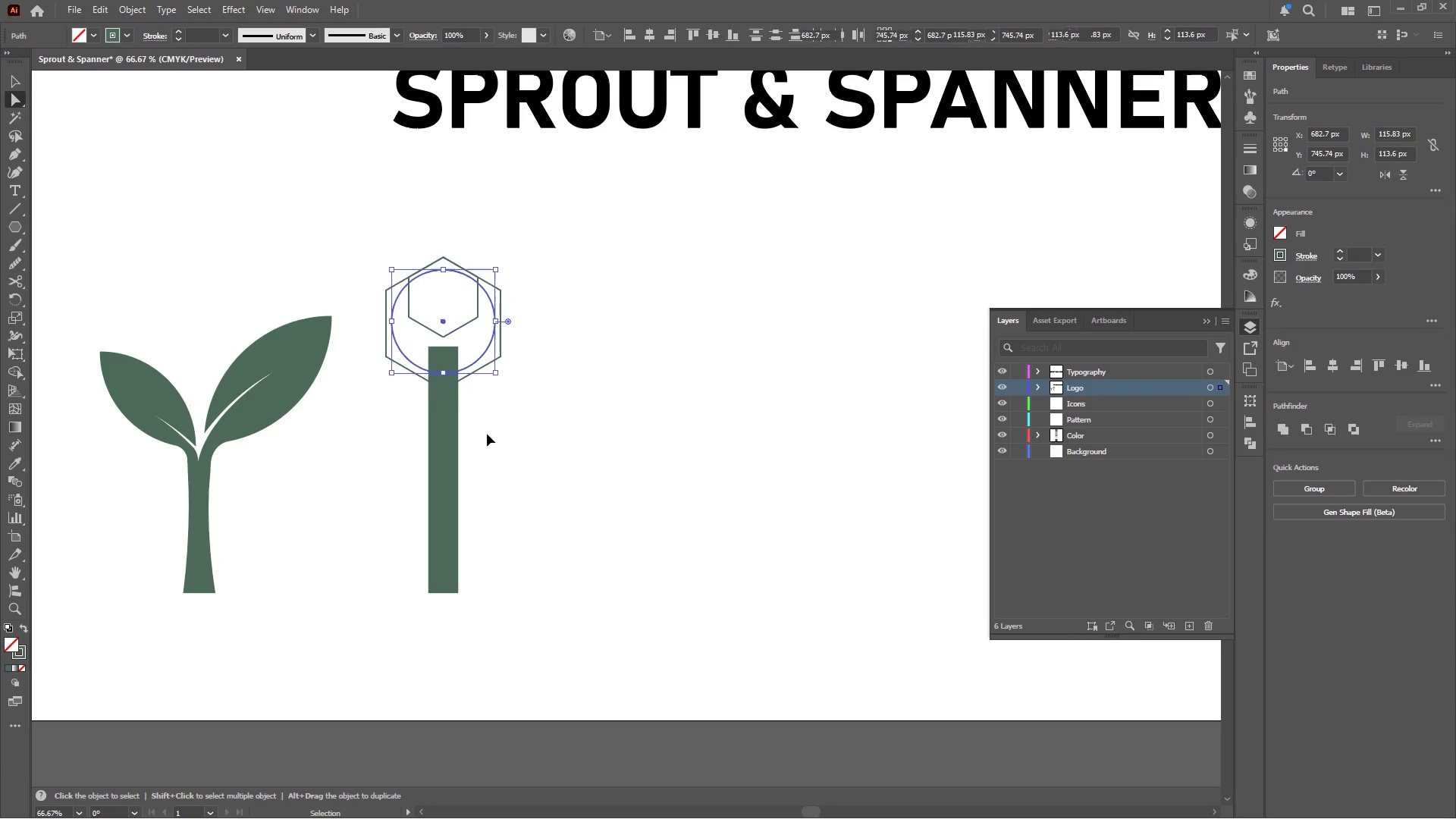 
key(Control+Z)
 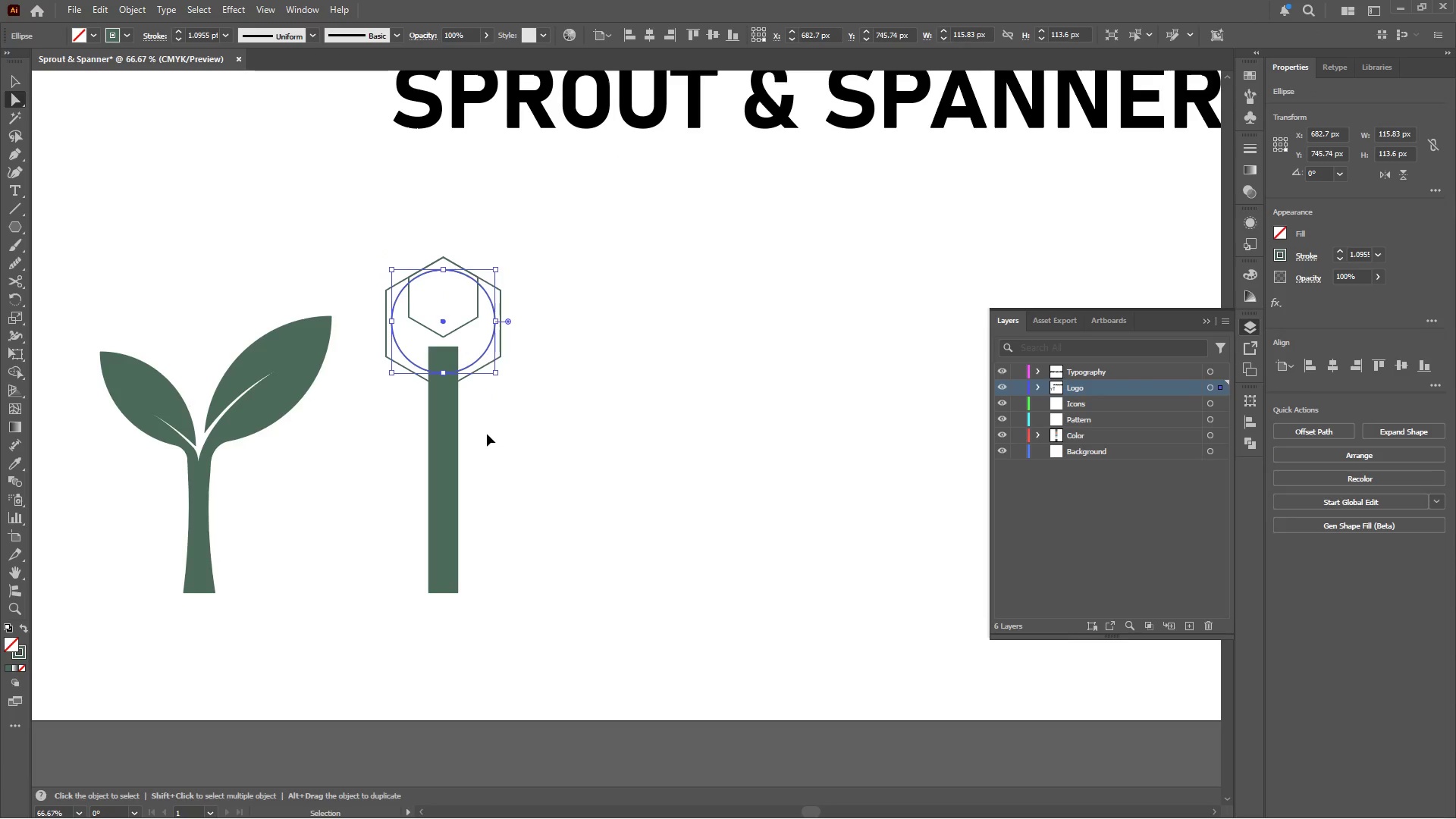 
key(Control+Z)
 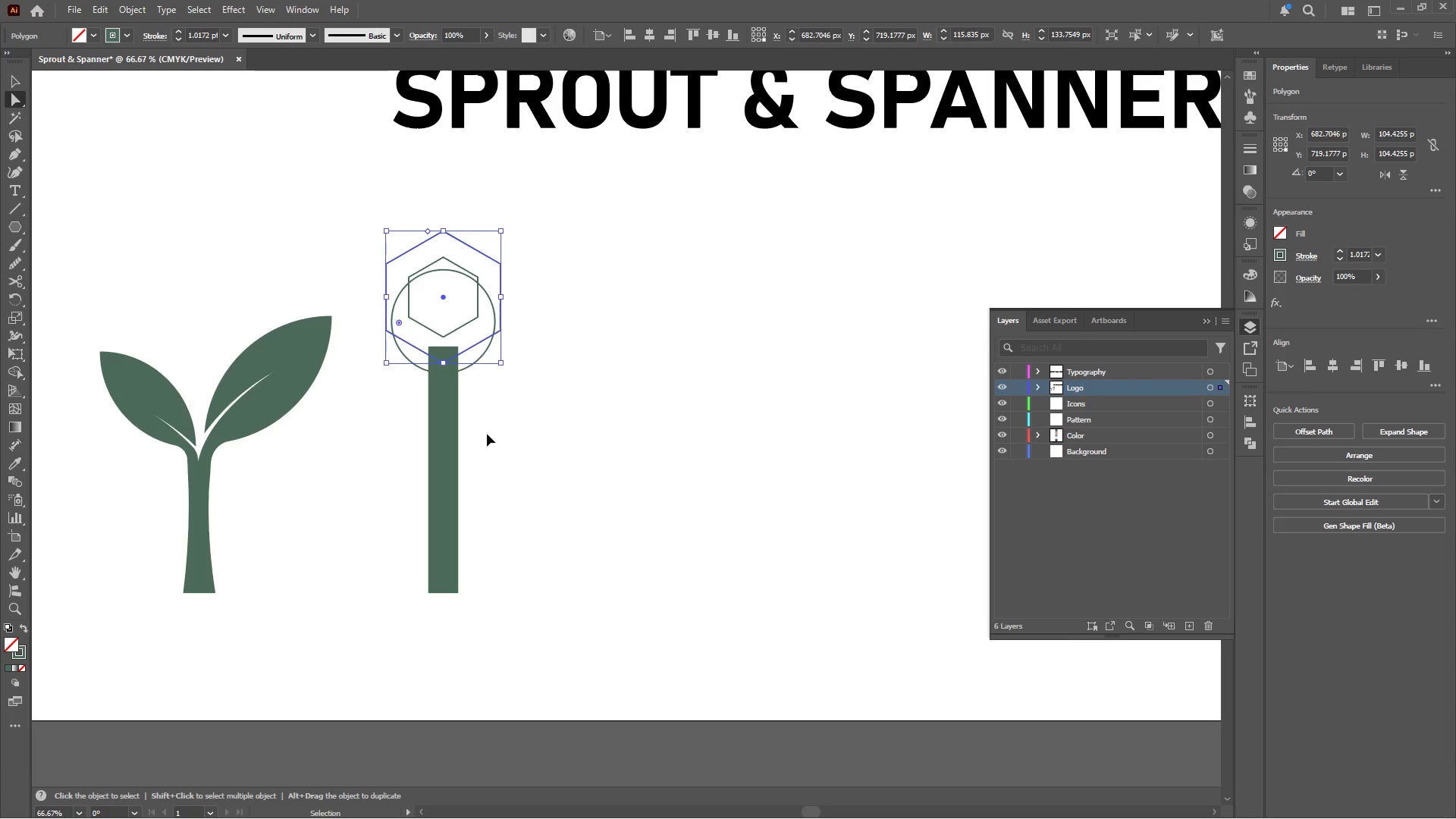 
key(Control+Z)
 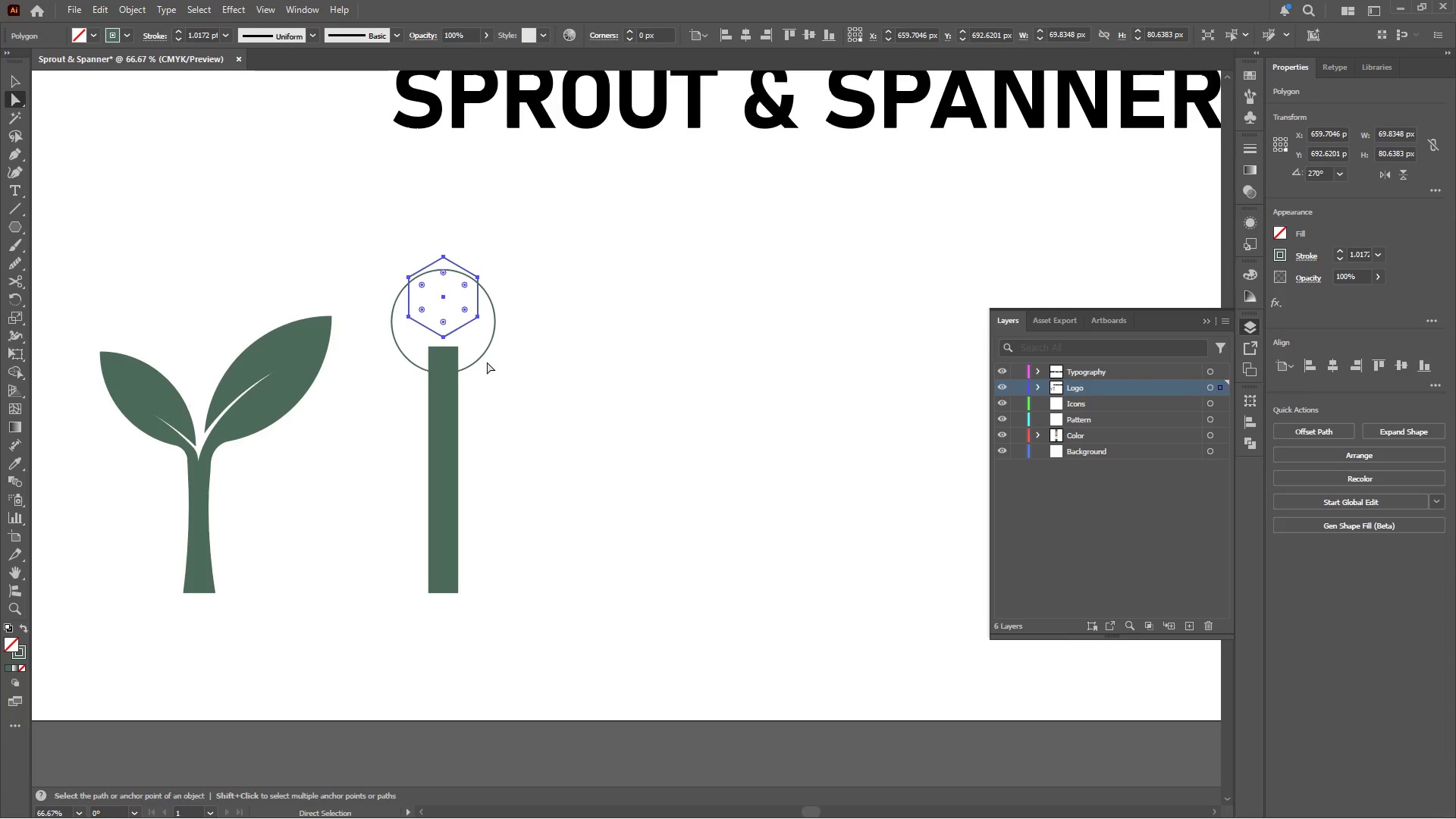 
left_click([520, 338])
 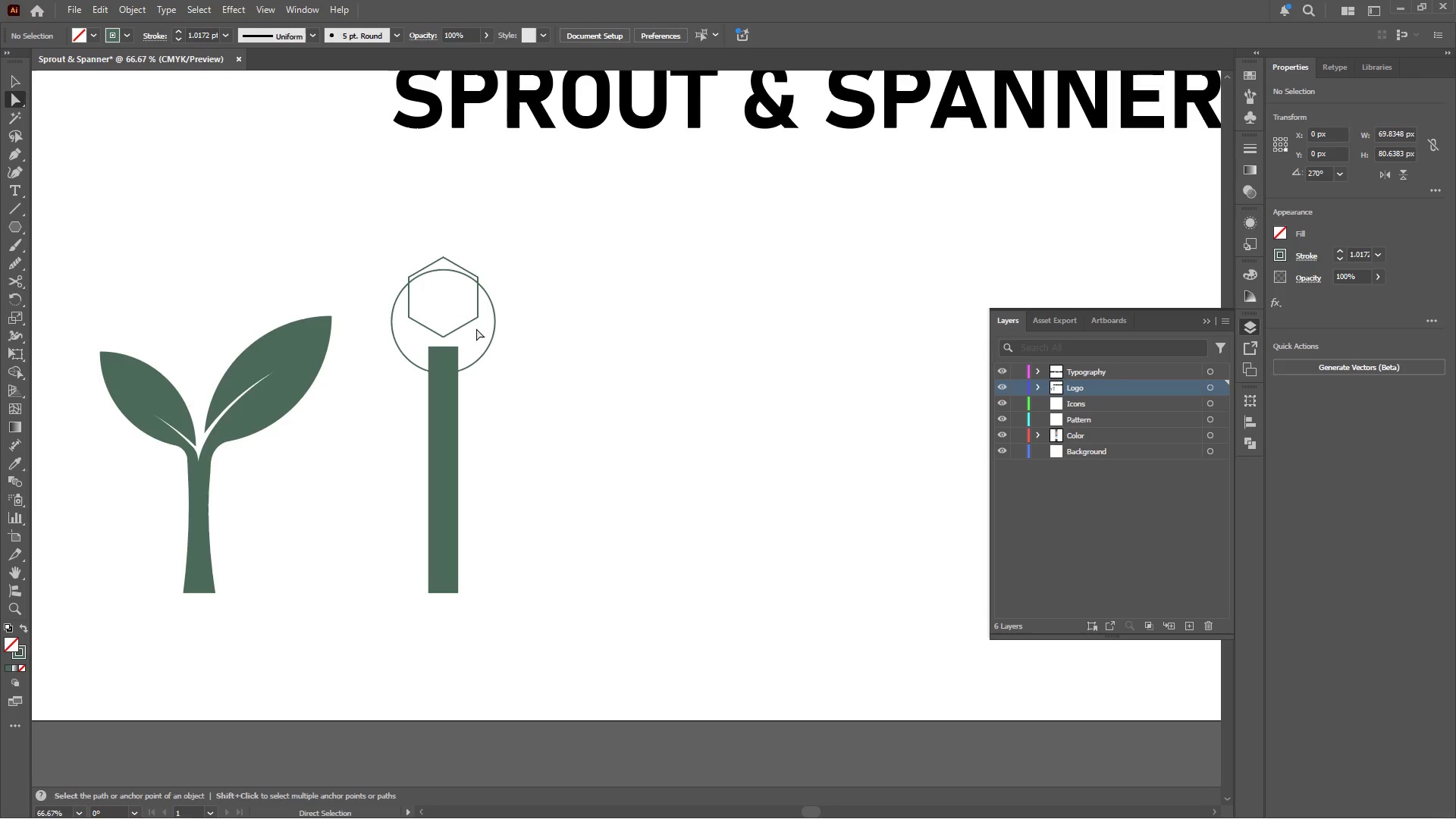 
key(Alt+AltLeft)
 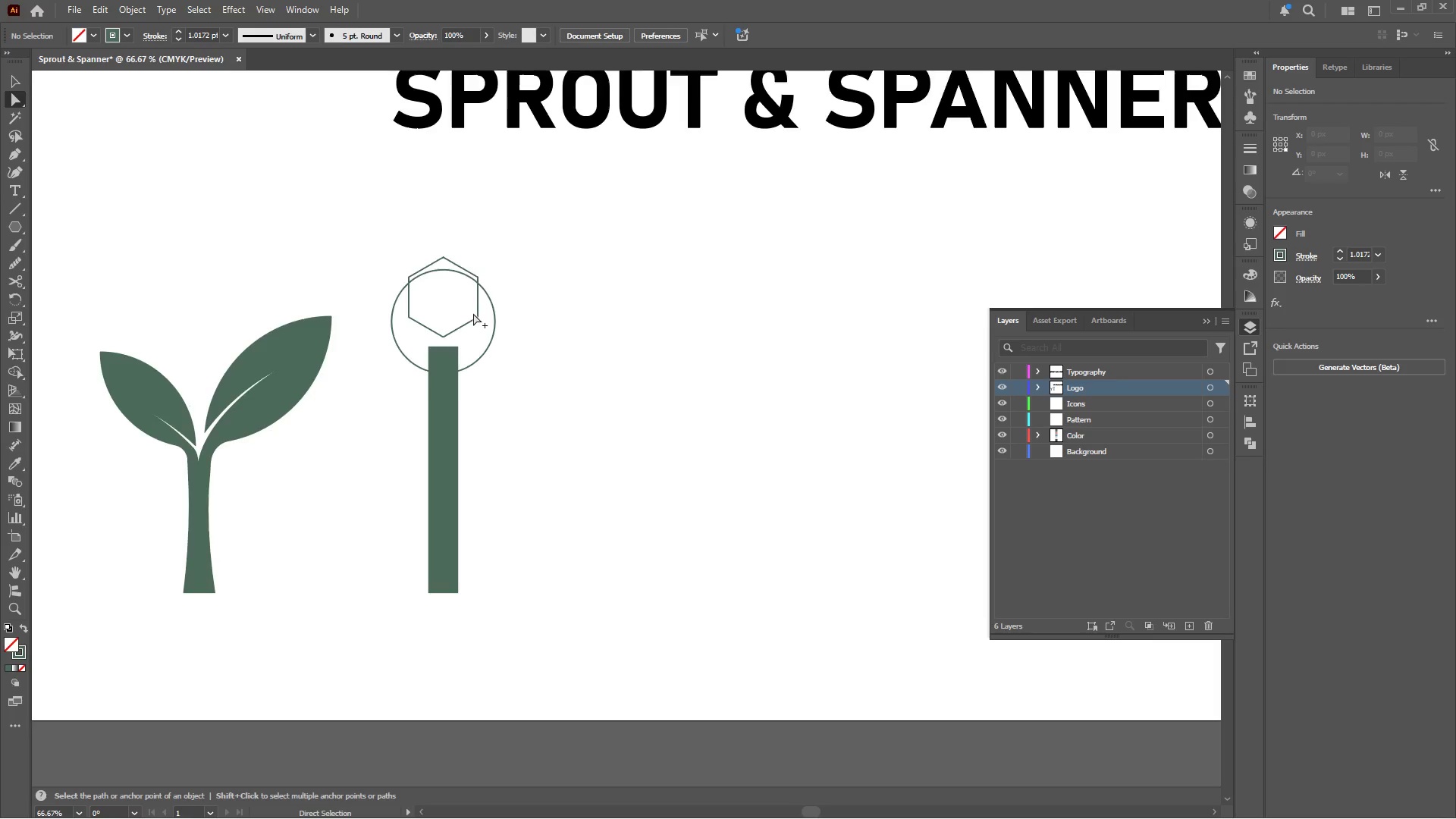 
scroll: coordinate [473, 312], scroll_direction: up, amount: 2.0
 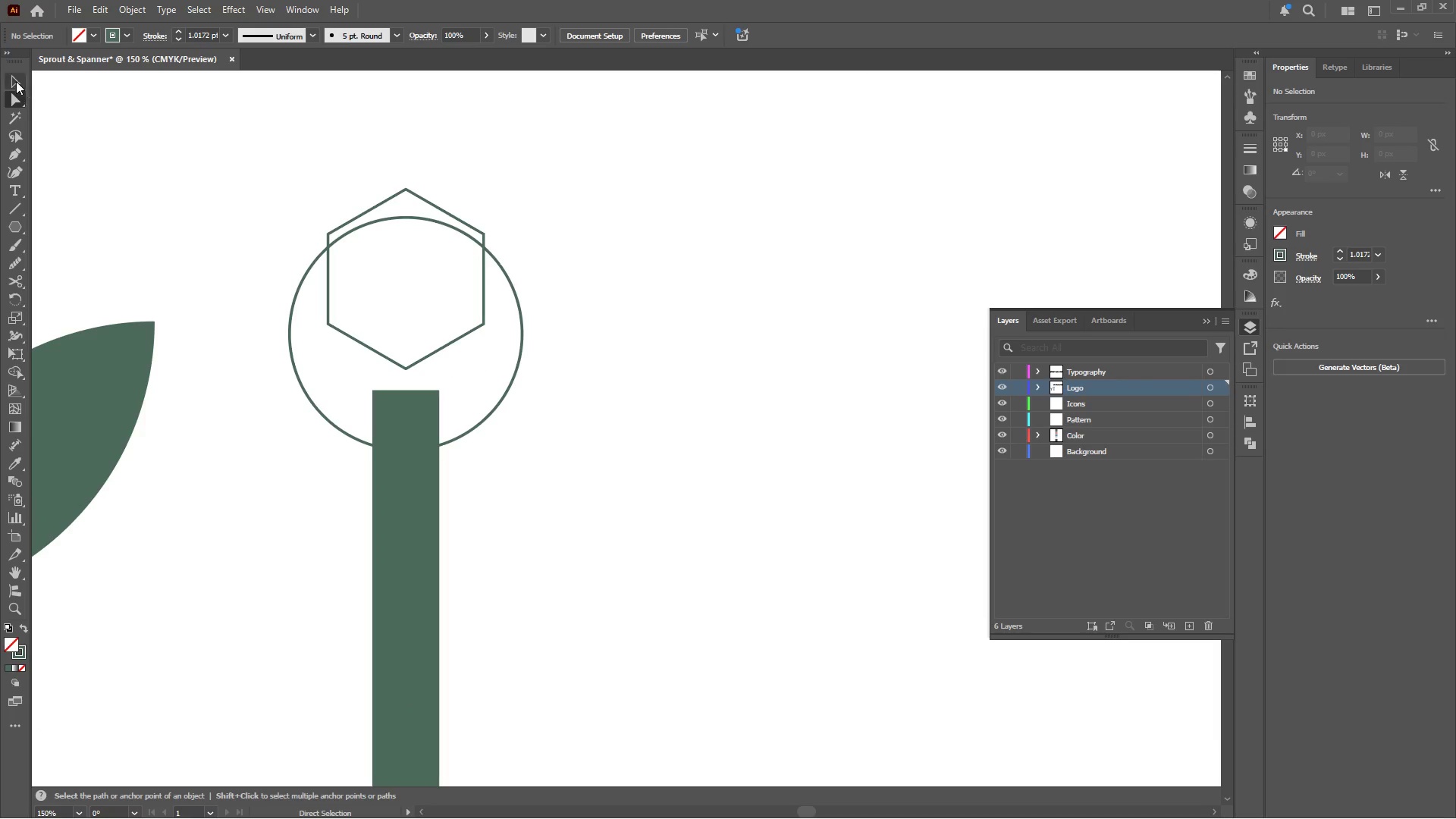 
left_click([17, 80])
 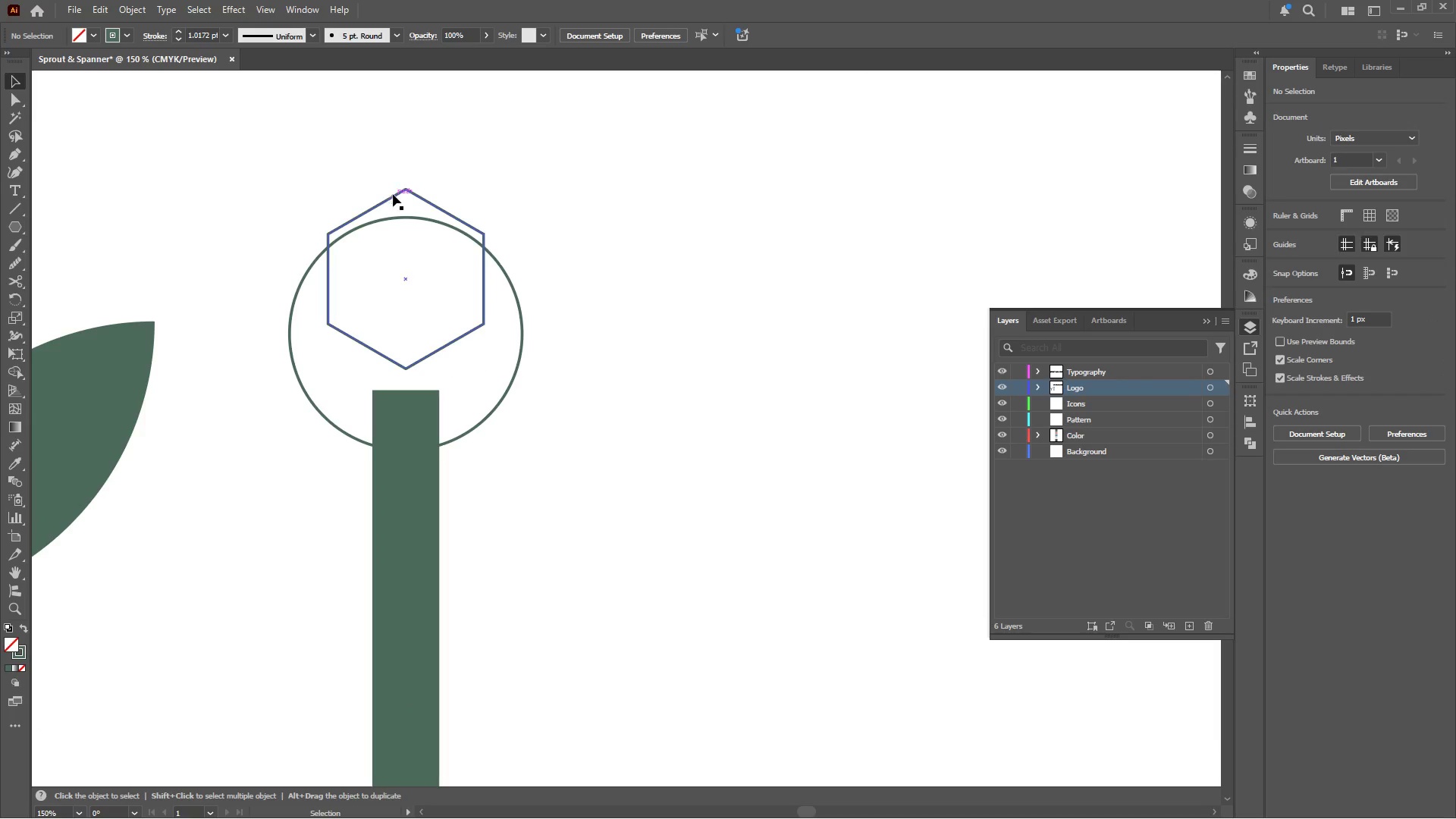 
left_click([394, 196])
 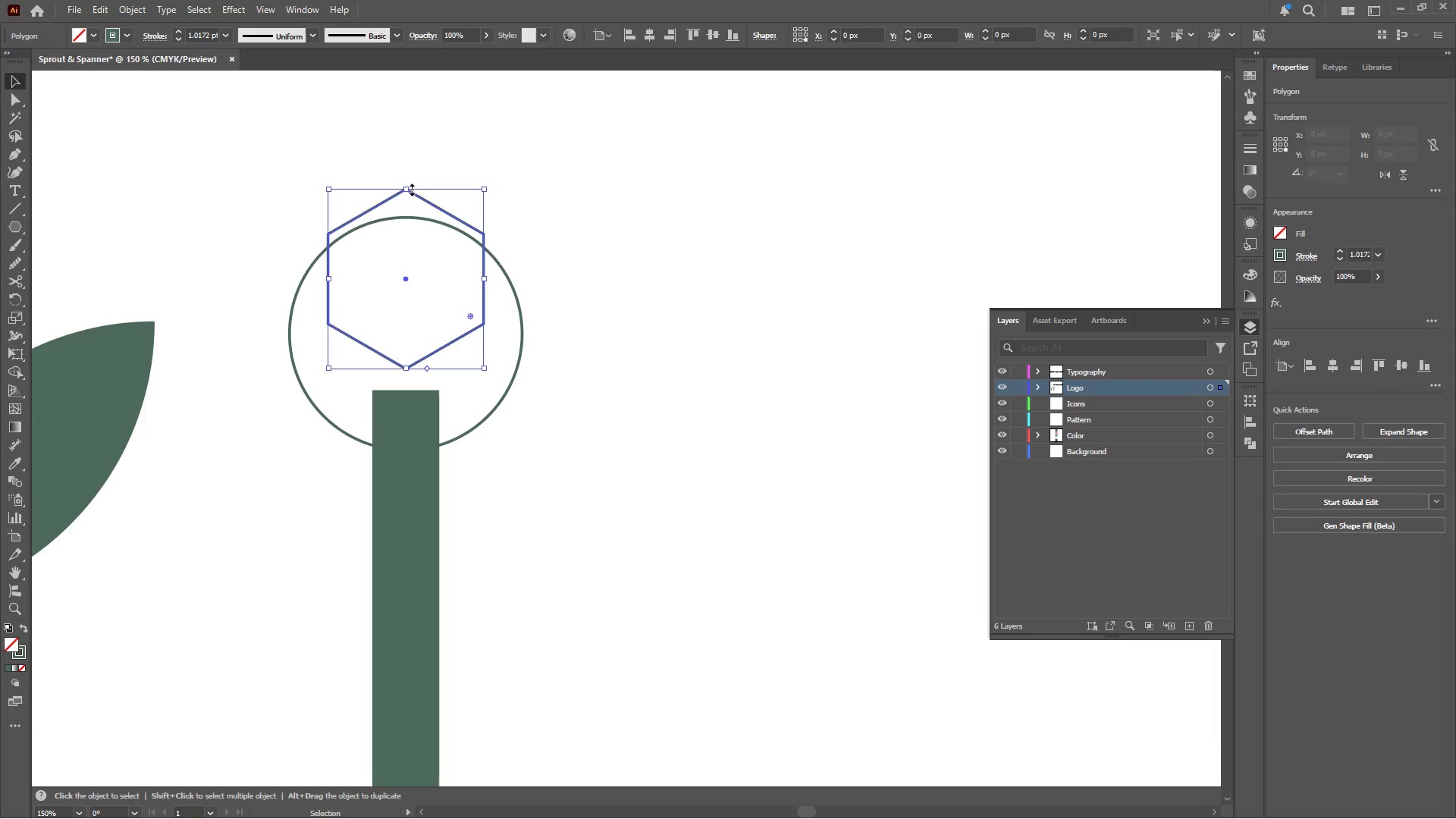 
hold_key(key=ShiftLeft, duration=3.11)
left_click_drag(start_coordinate=[406, 188], to_coordinate=[401, 224])
 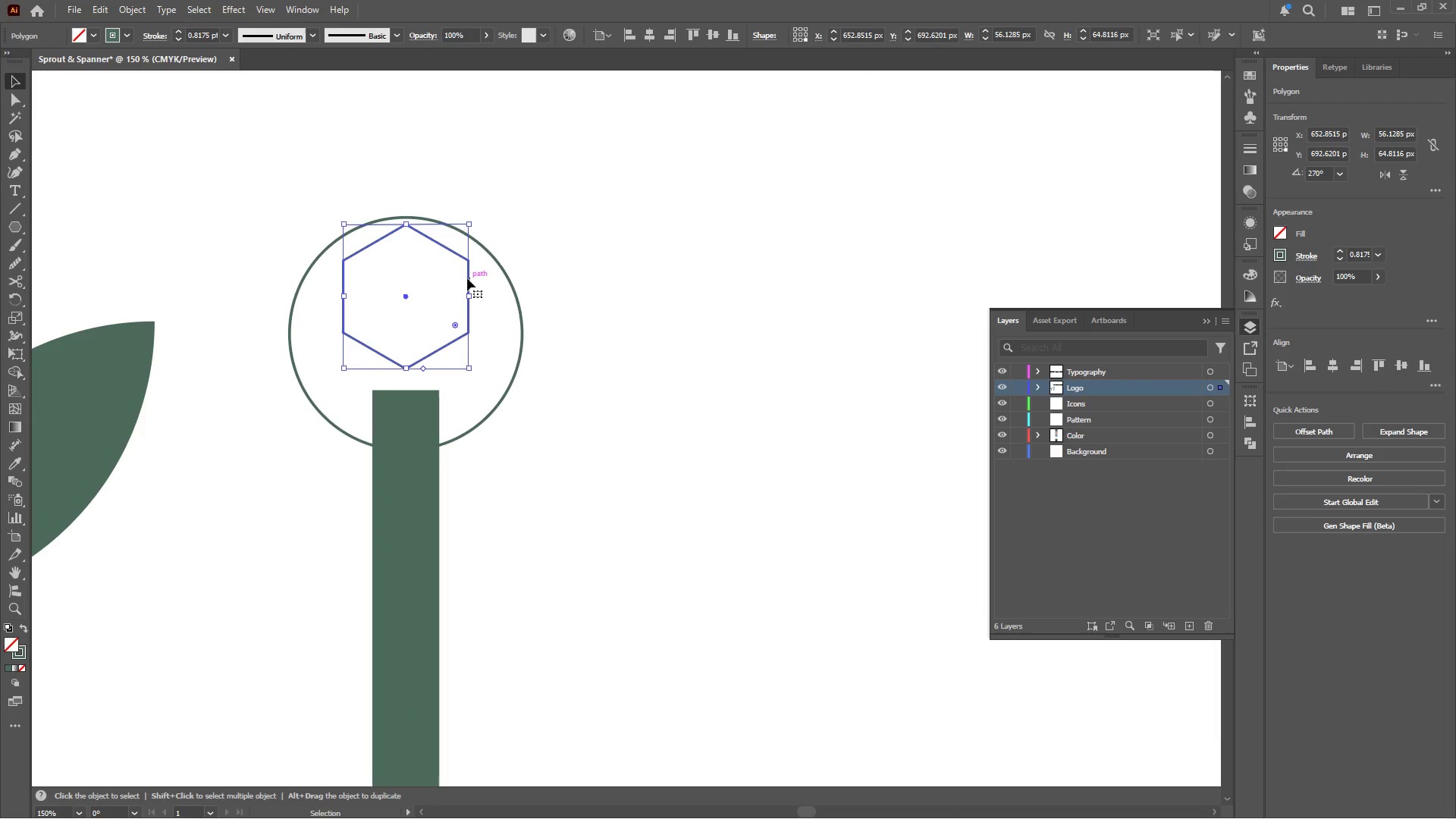 
left_click_drag(start_coordinate=[467, 277], to_coordinate=[466, 253])
 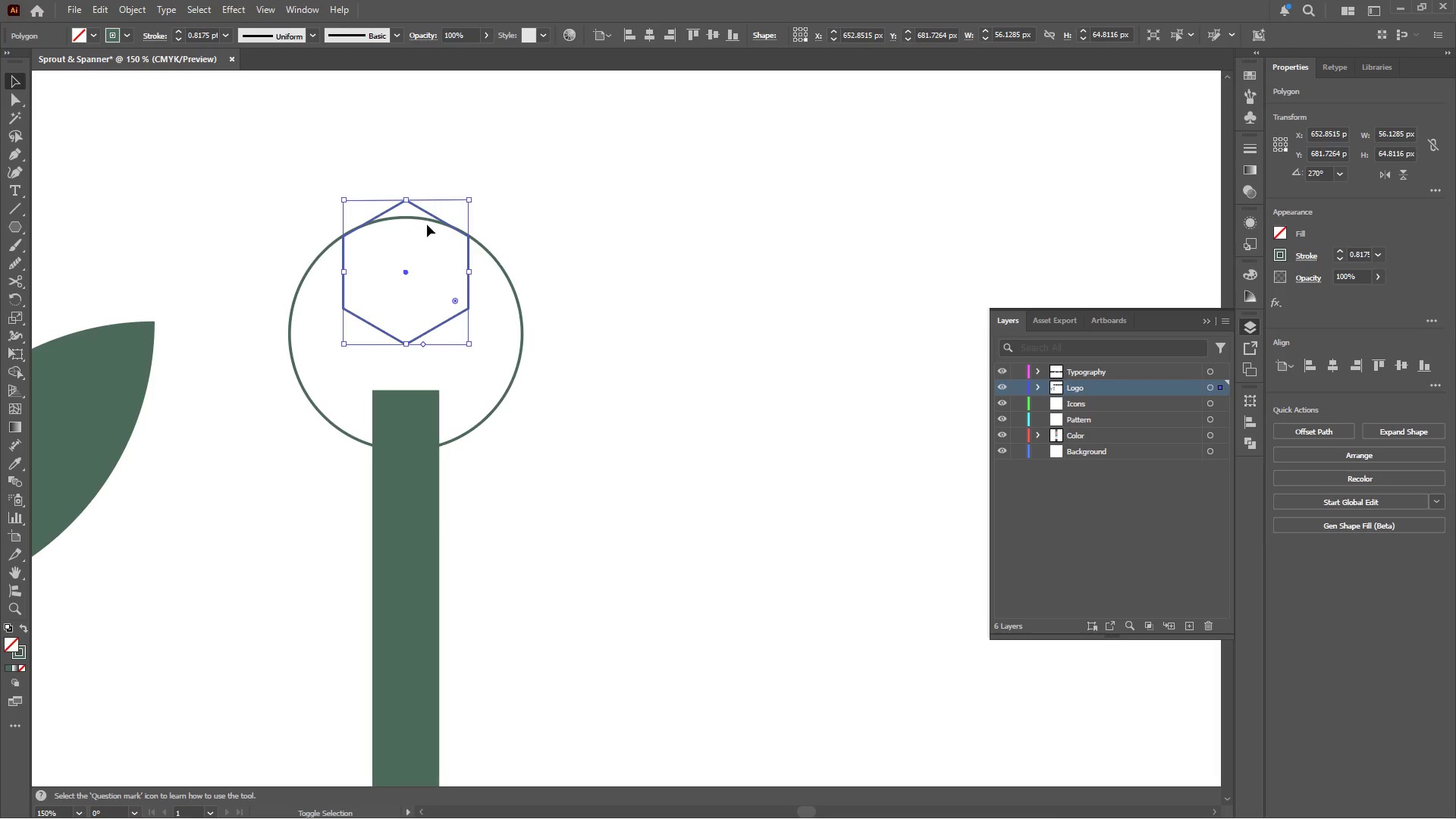 
hold_key(key=ShiftLeft, duration=4.09)
 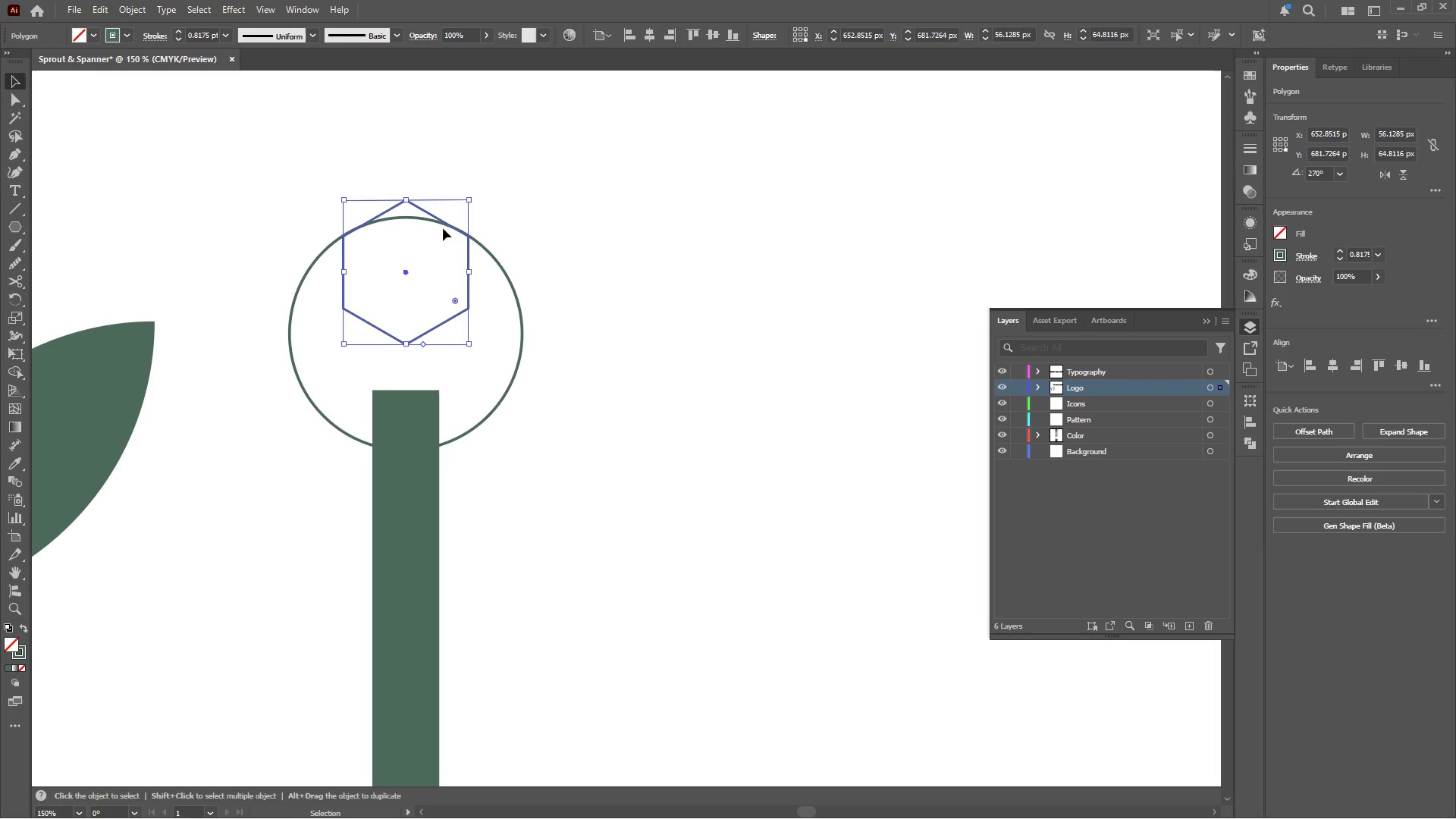 
hold_key(key=ShiftLeft, duration=0.33)
 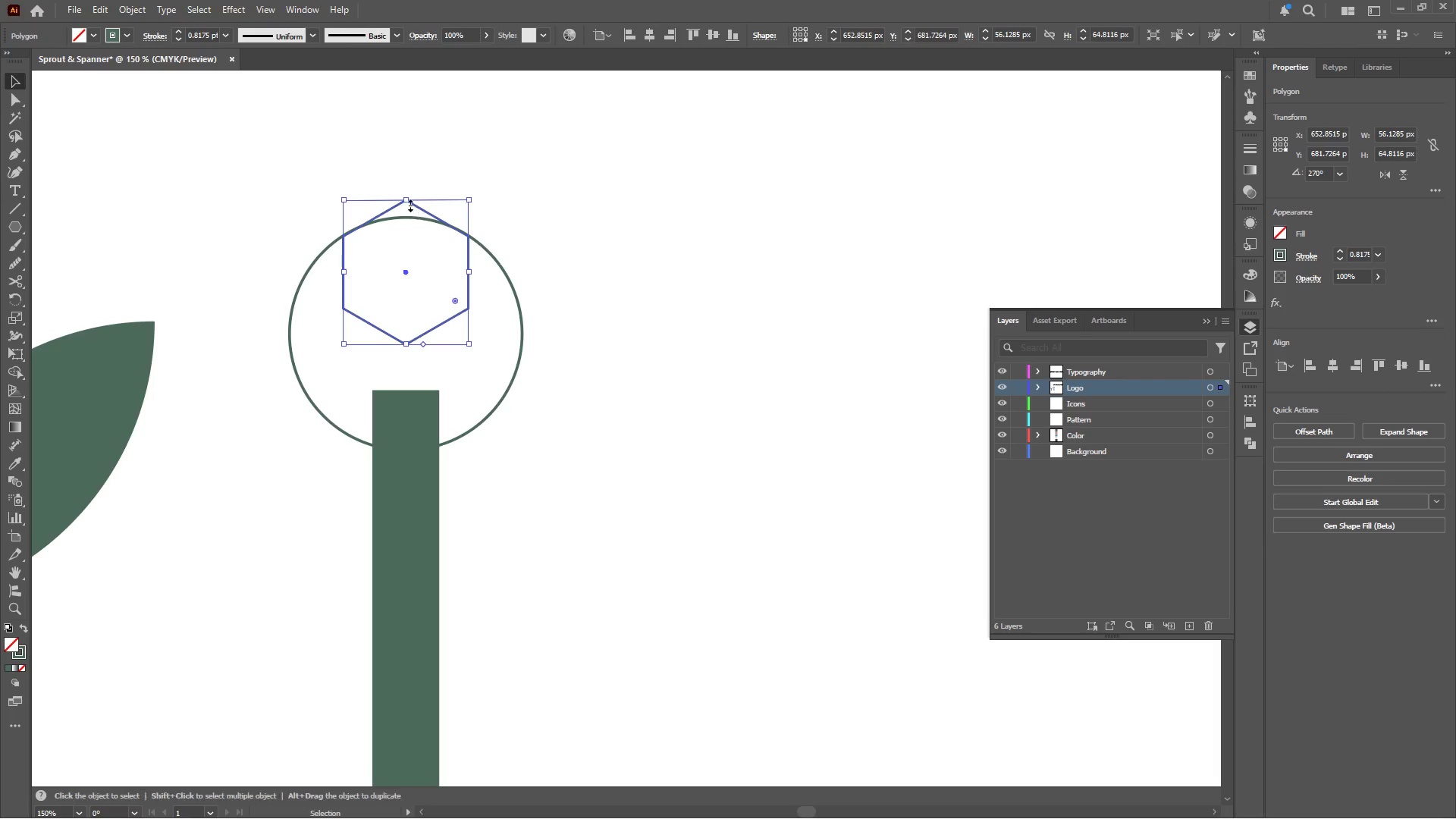 
hold_key(key=ShiftLeft, duration=1.88)
 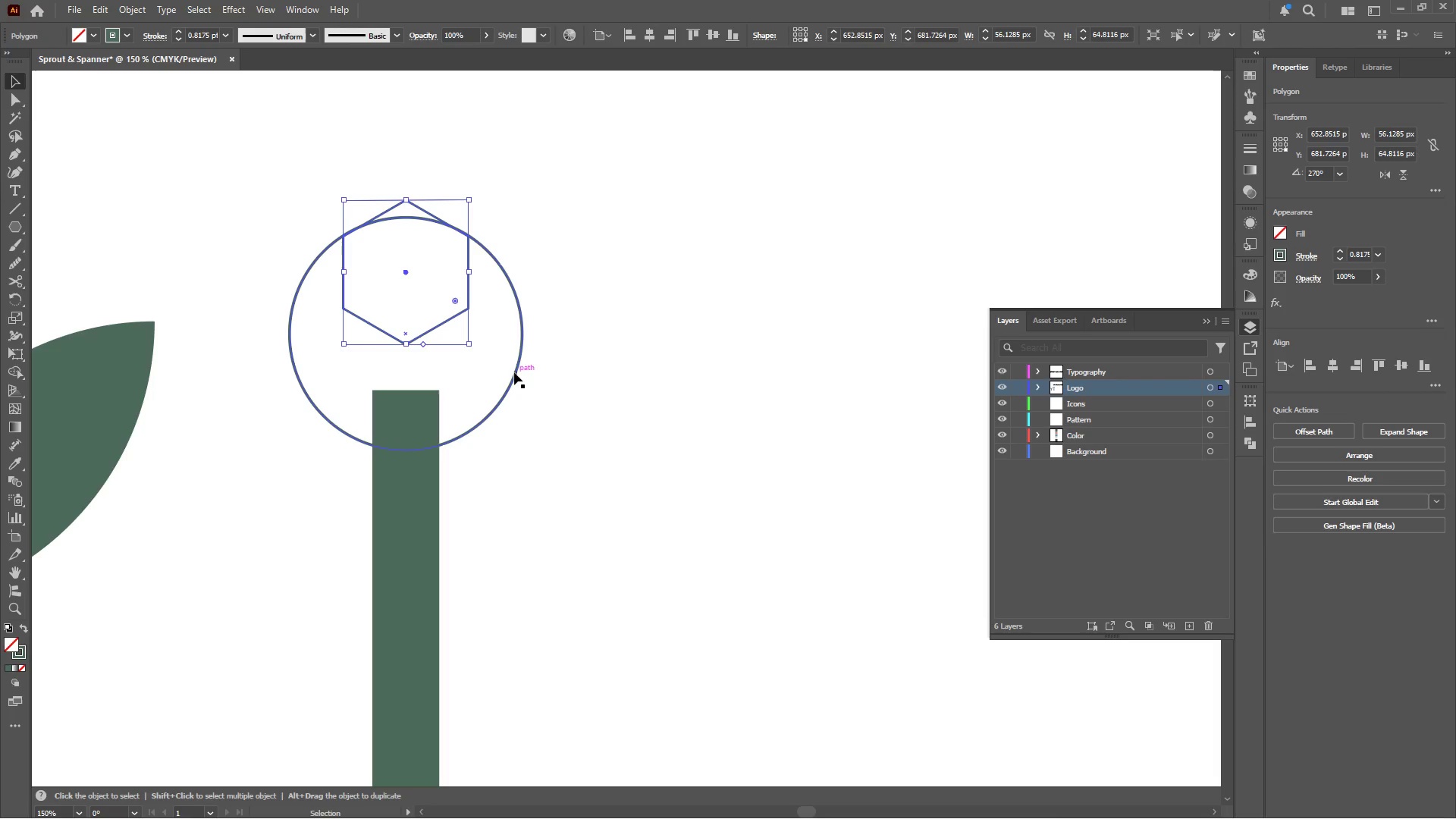 
hold_key(key=ShiftLeft, duration=0.44)
left_click([514, 372])
 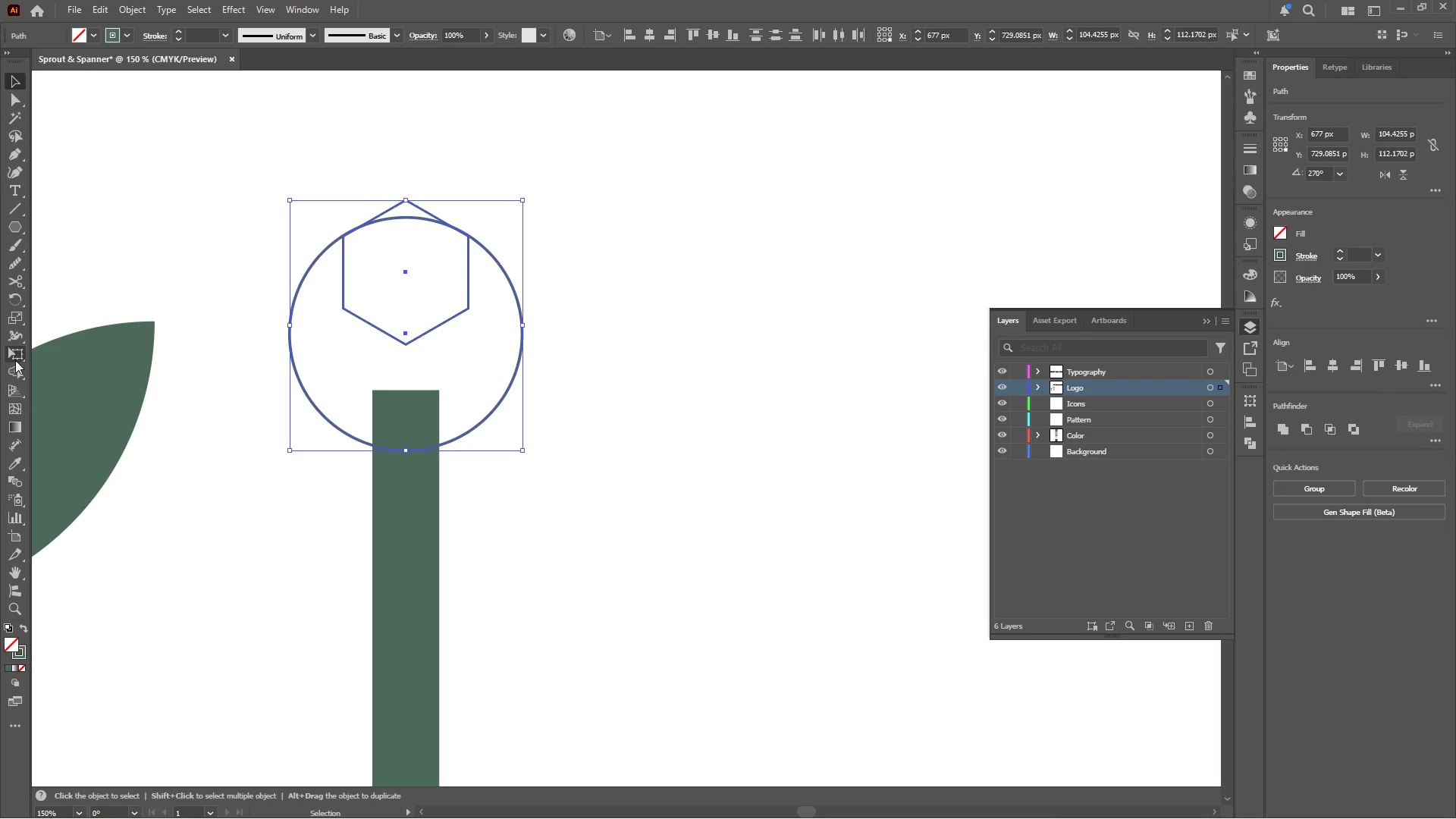 
hold_key(key=AltLeft, duration=1.52)
left_click_drag(start_coordinate=[432, 272], to_coordinate=[406, 212])
 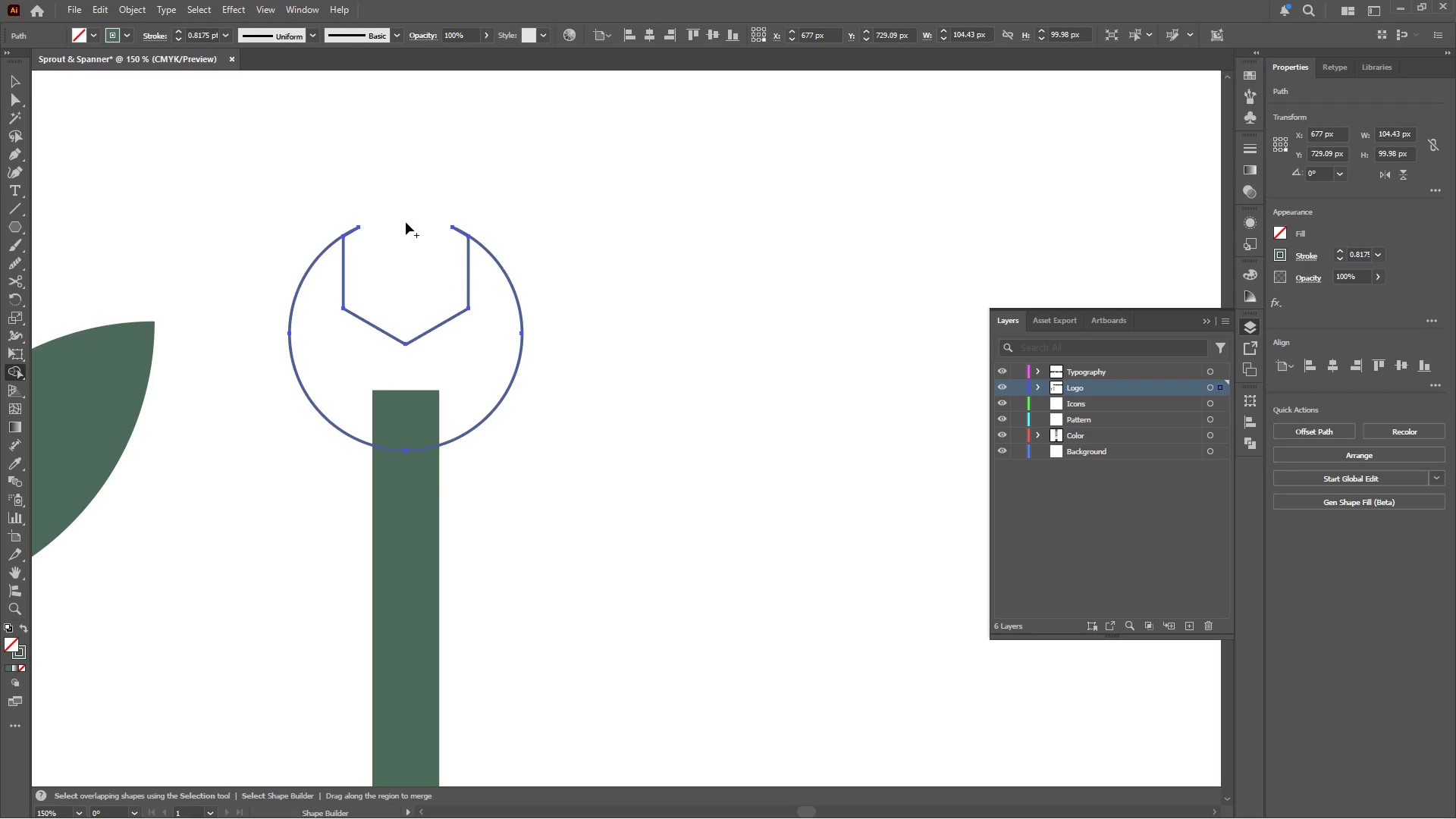 
hold_key(key=AltLeft, duration=0.77)
 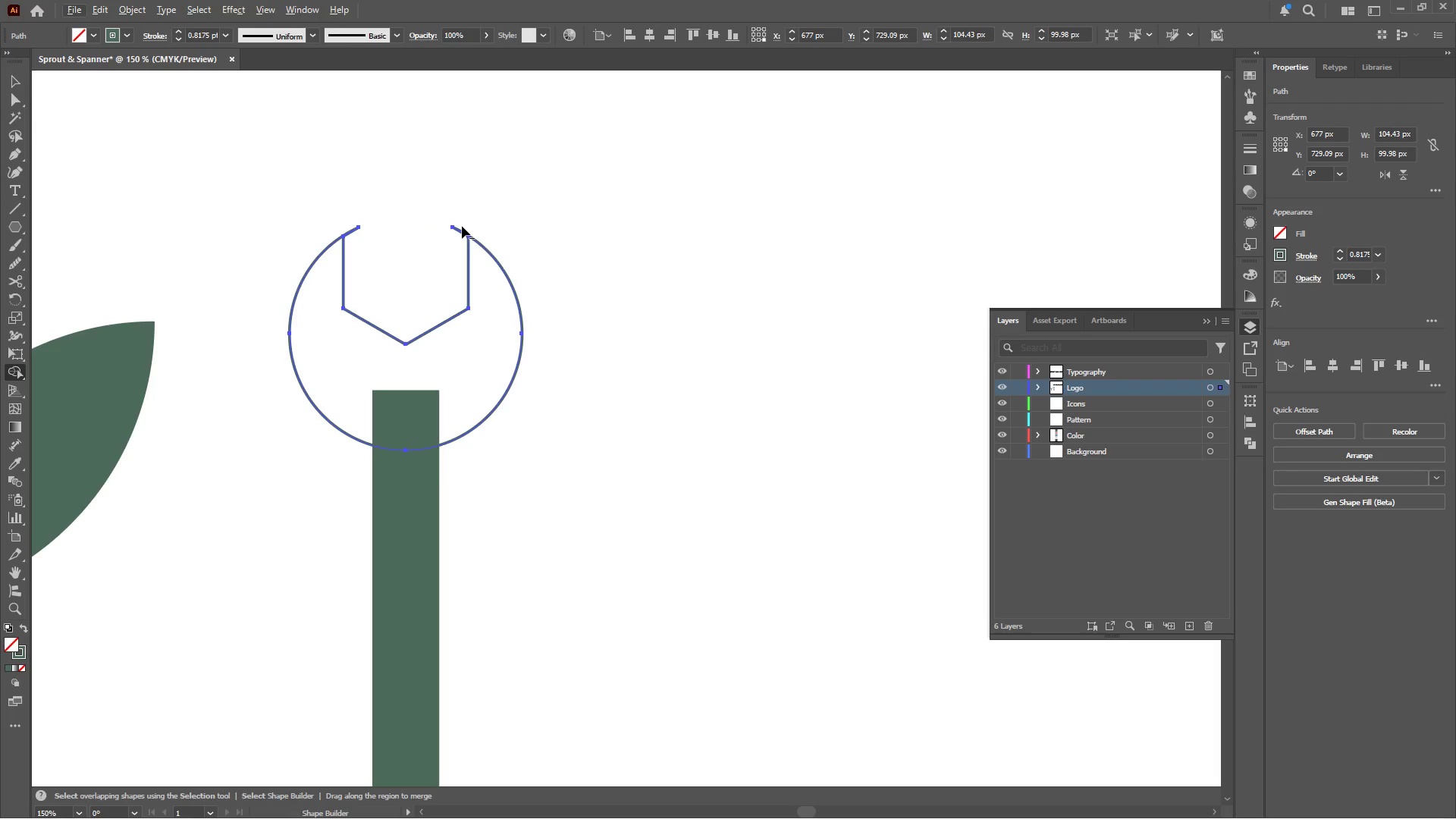 
hold_key(key=AltLeft, duration=1.99)
scroll: coordinate [462, 226], scroll_direction: up, amount: 4.0
 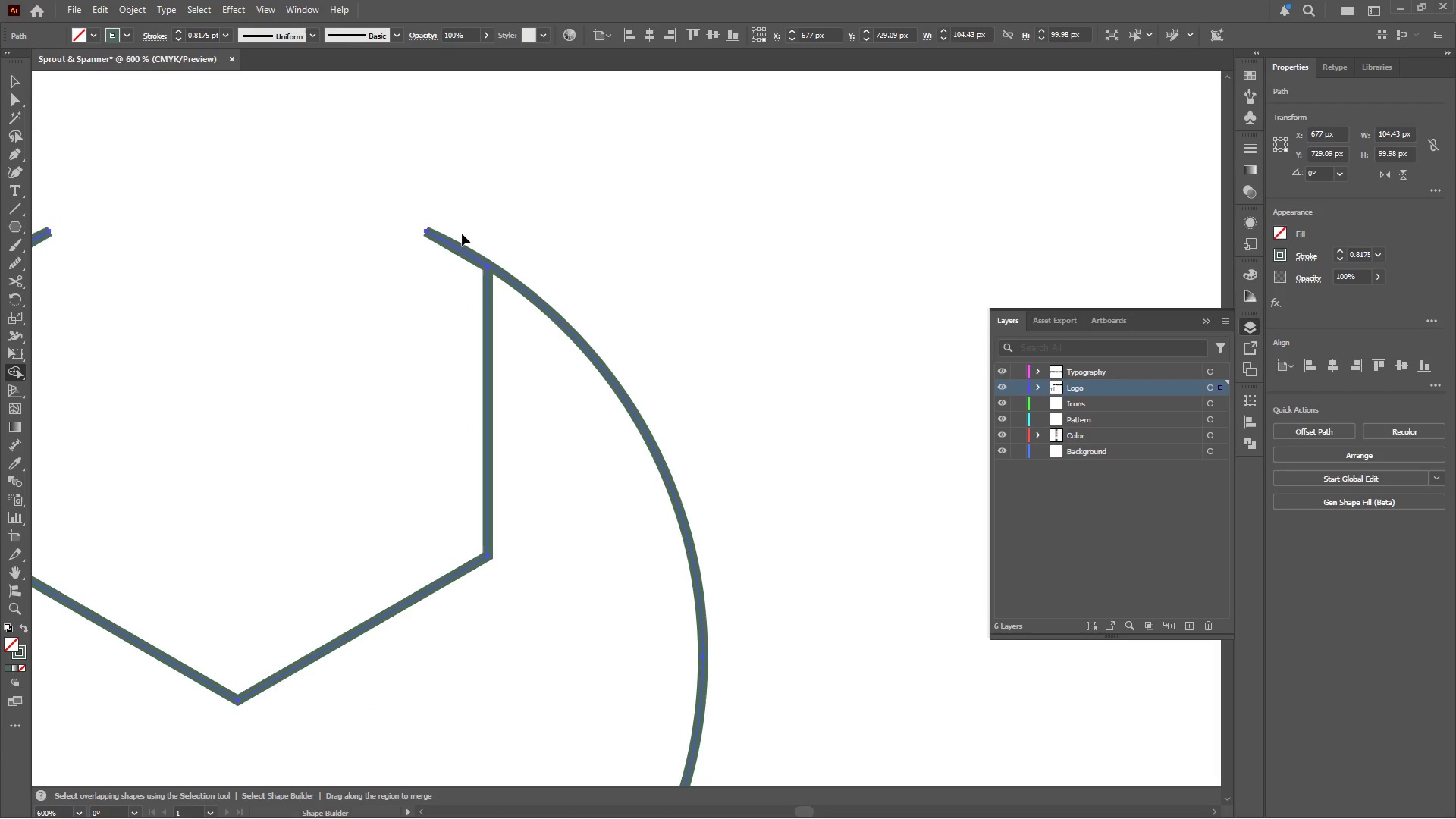 
left_click_drag(start_coordinate=[462, 234], to_coordinate=[457, 258])
 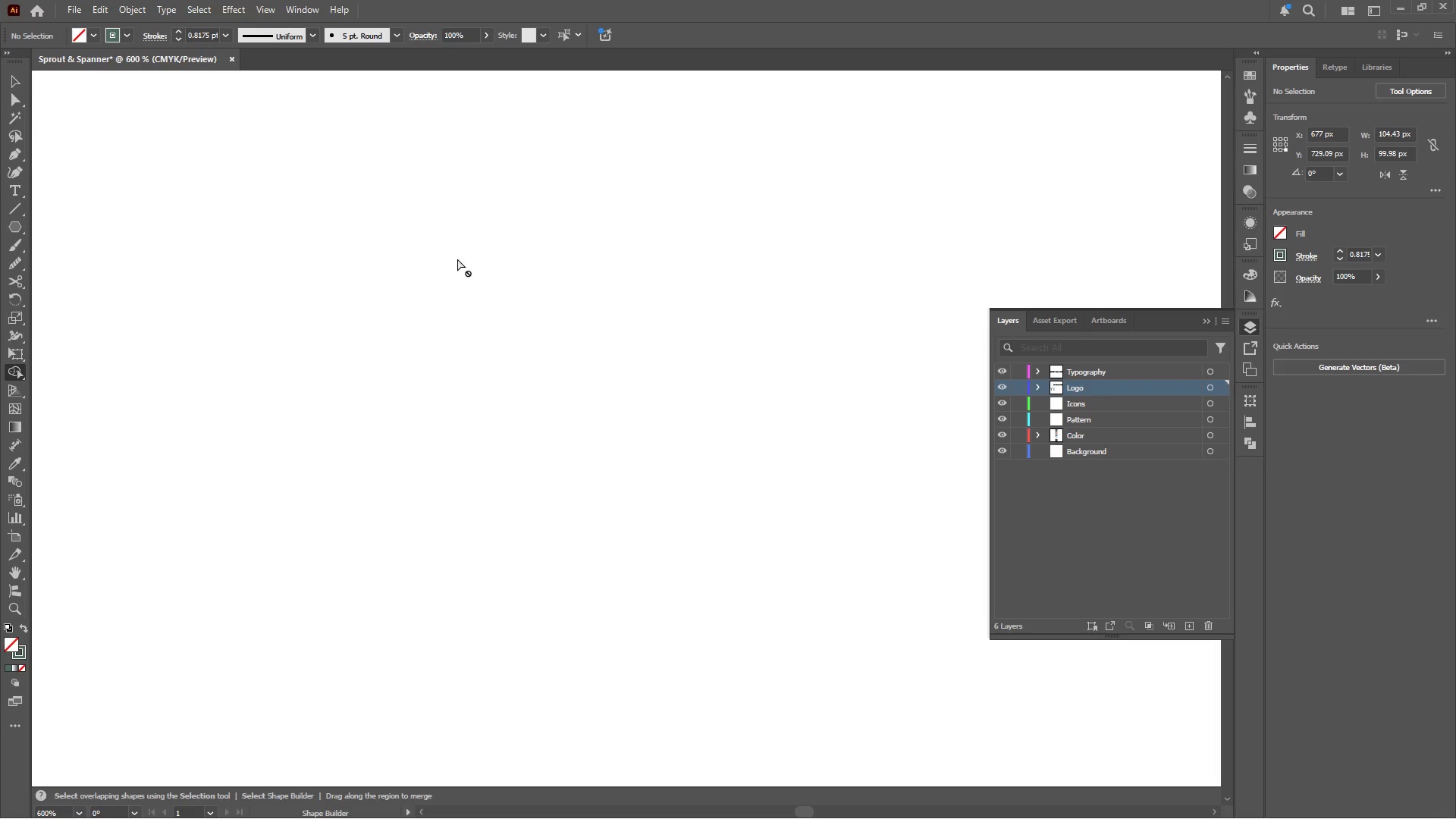 
key(Alt+AltLeft)
 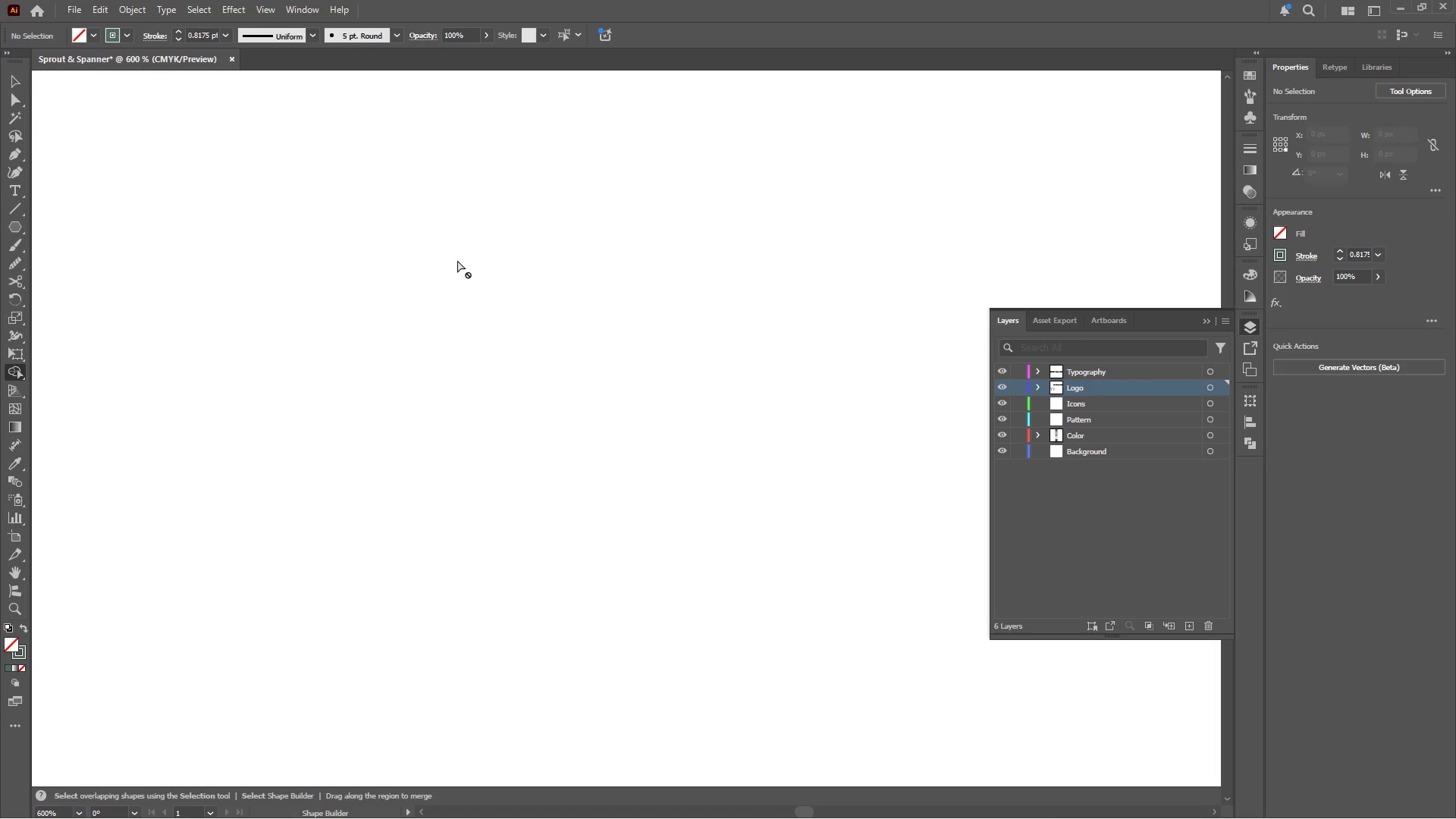 
key(Control+Z)
 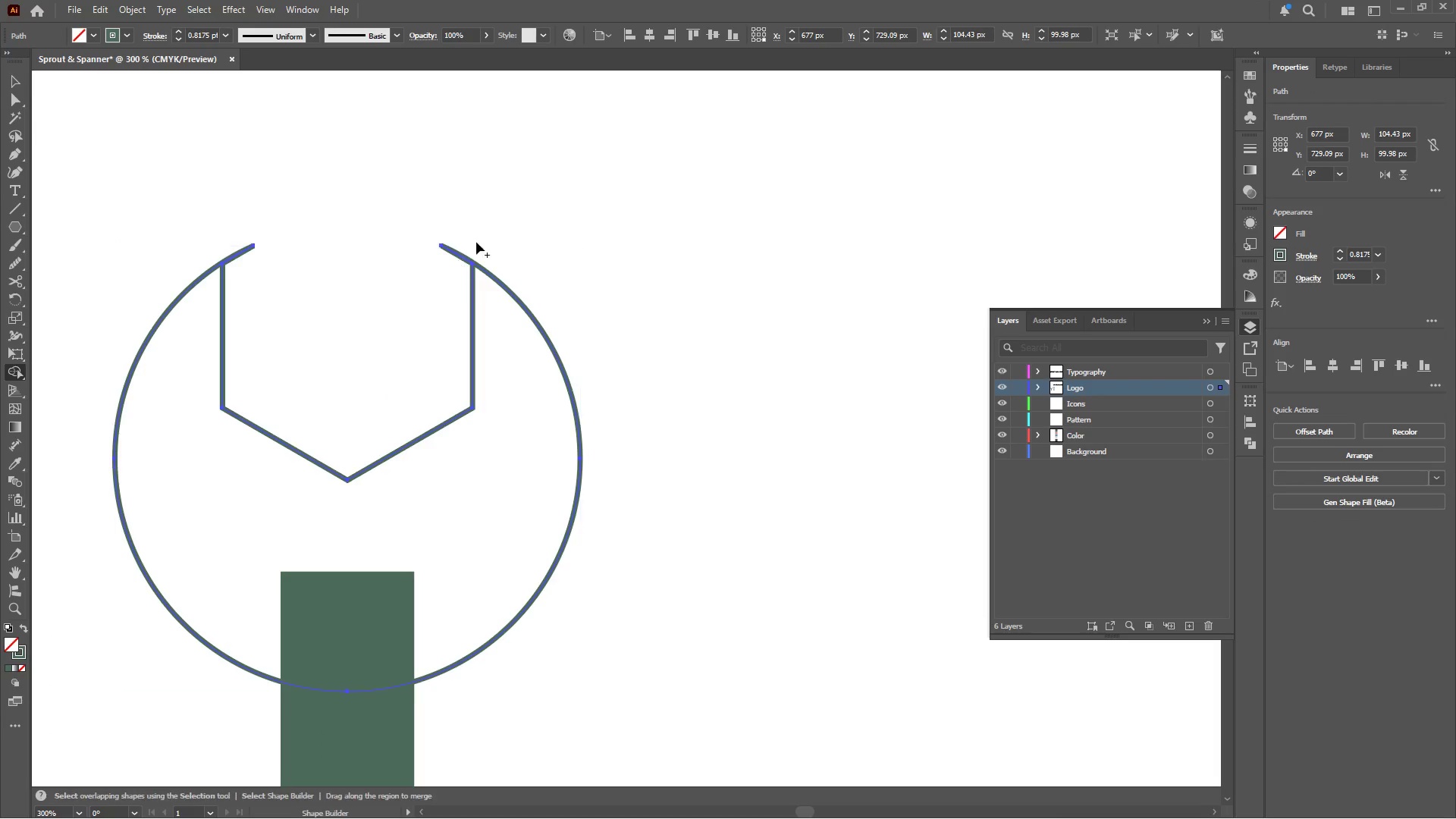 
scroll: coordinate [457, 260], scroll_direction: down, amount: 2.0
 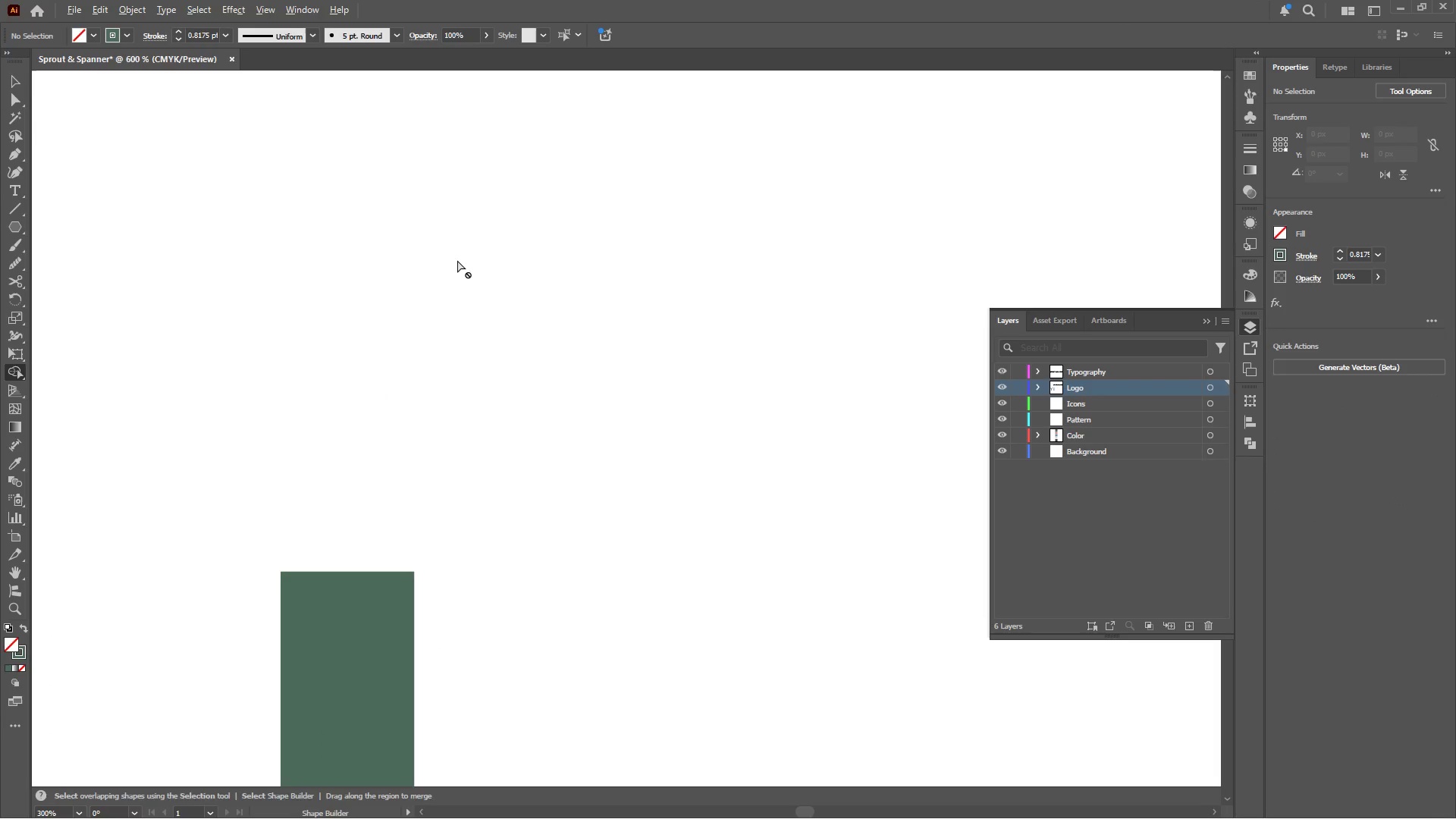 
key(Control+Z)
 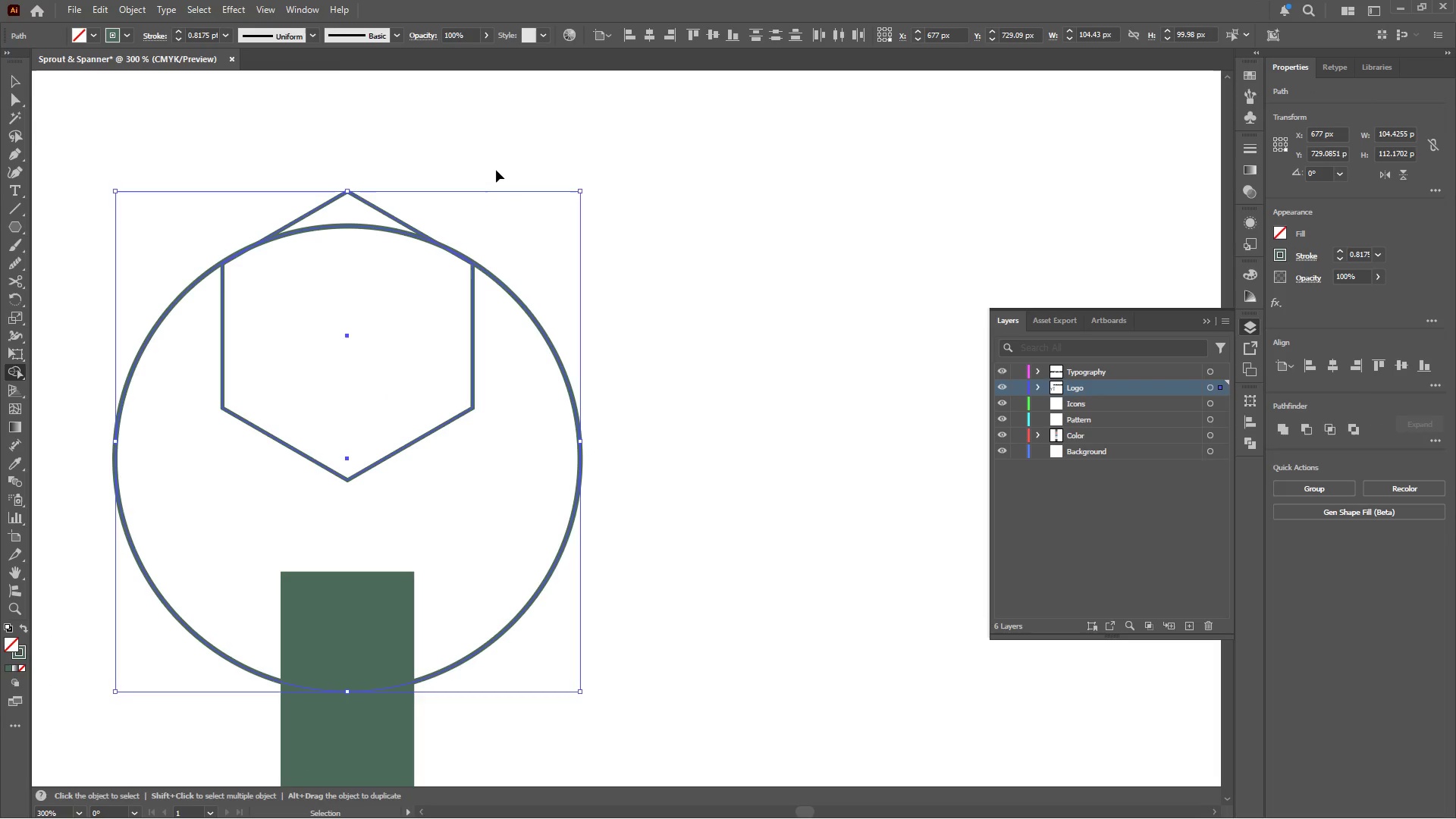 
left_click([496, 167])
 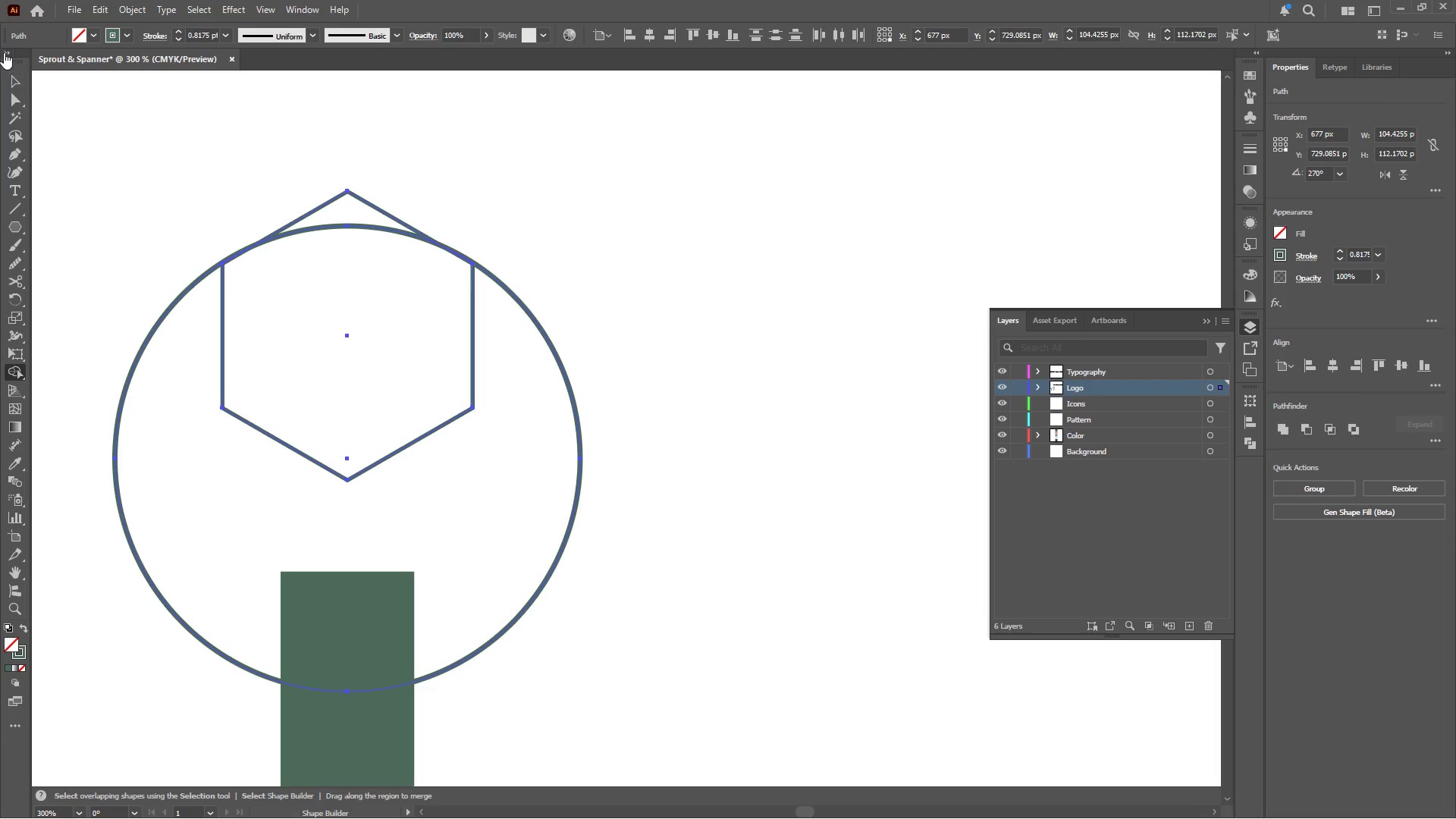 
left_click([12, 76])
 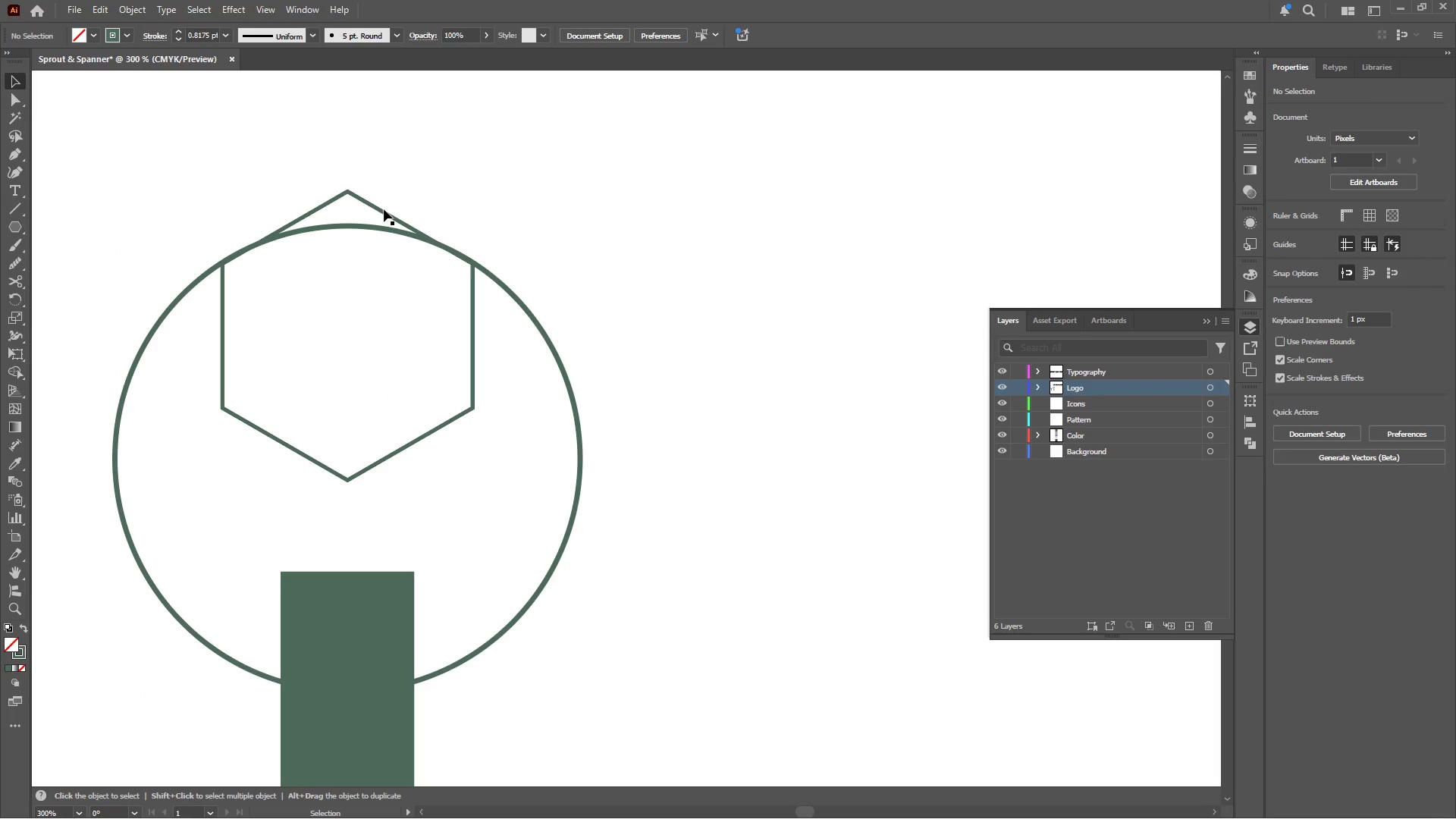 
left_click_drag(start_coordinate=[384, 210], to_coordinate=[384, 206])
 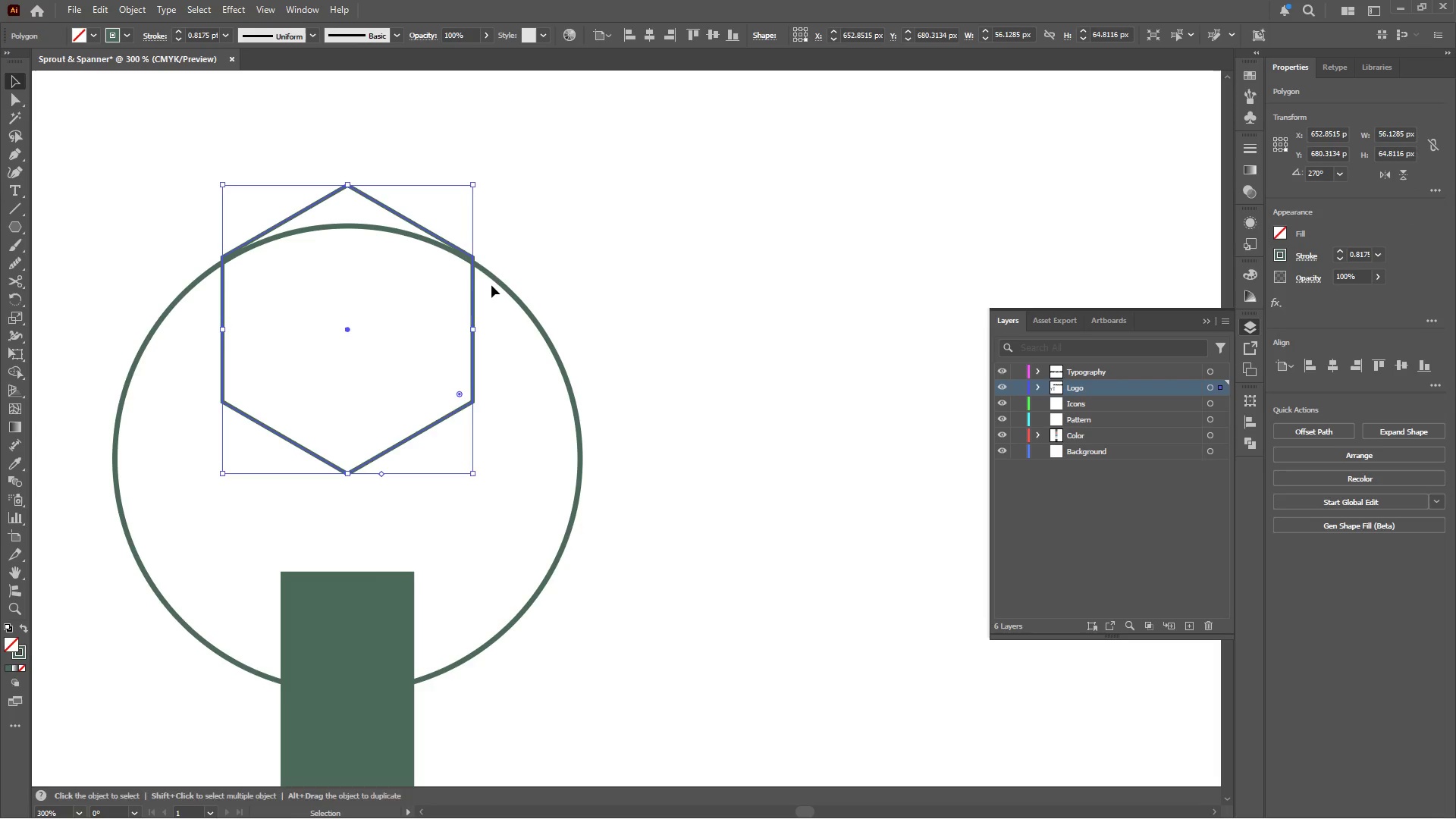 
hold_key(key=ShiftLeft, duration=0.97)
 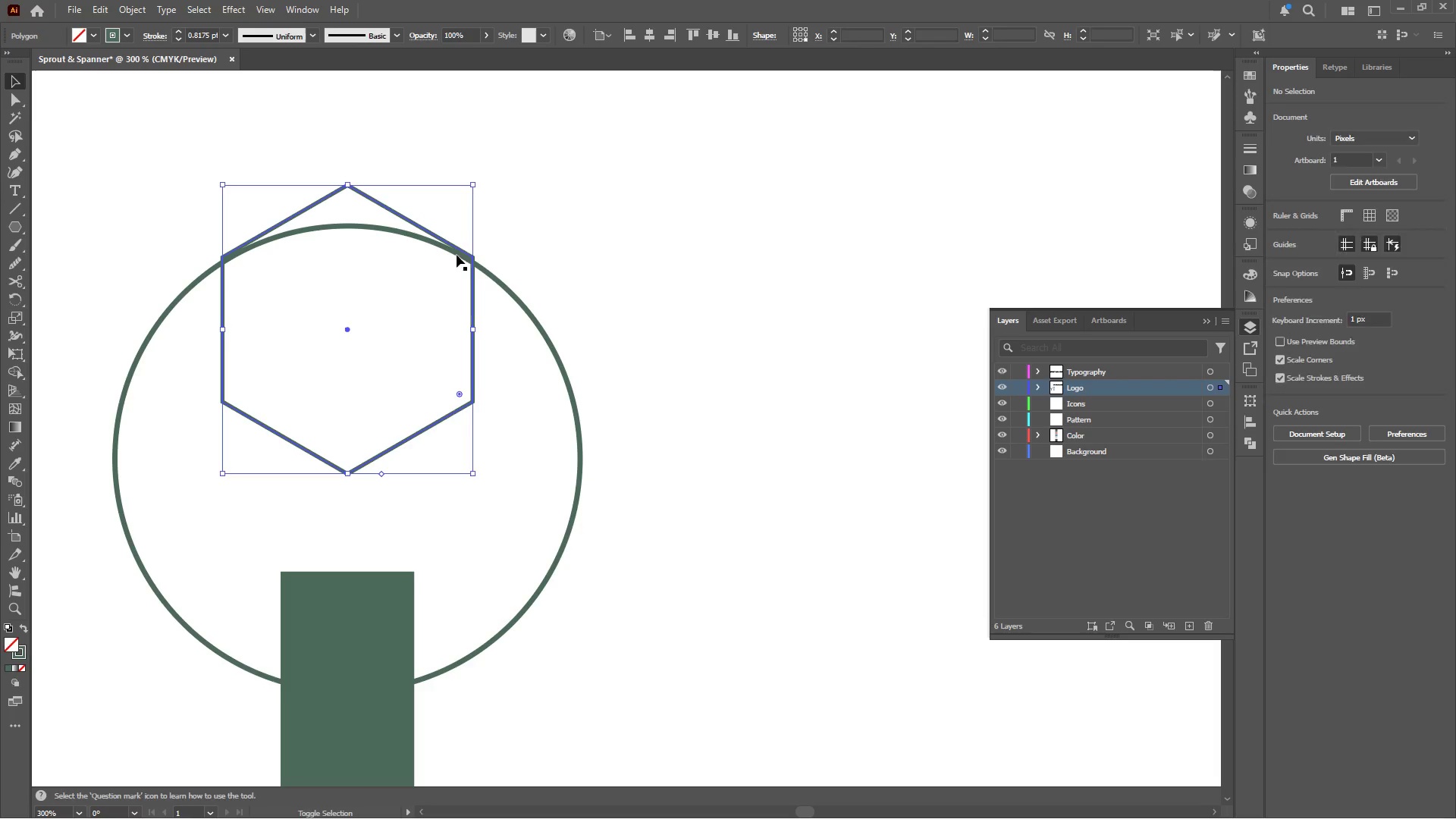 
hold_key(key=ShiftLeft, duration=1.19)
left_click([499, 283])
 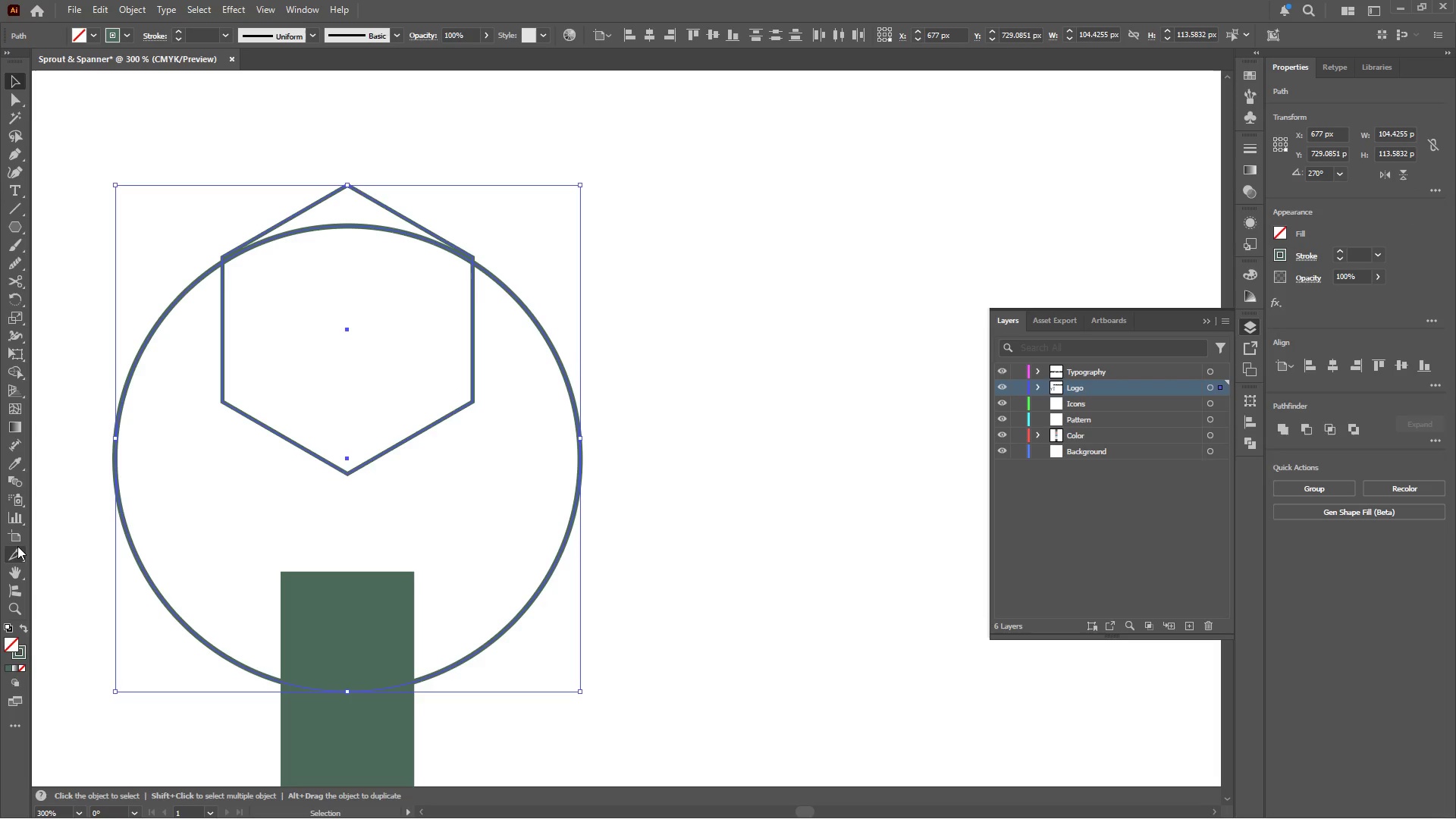 
left_click([18, 369])
 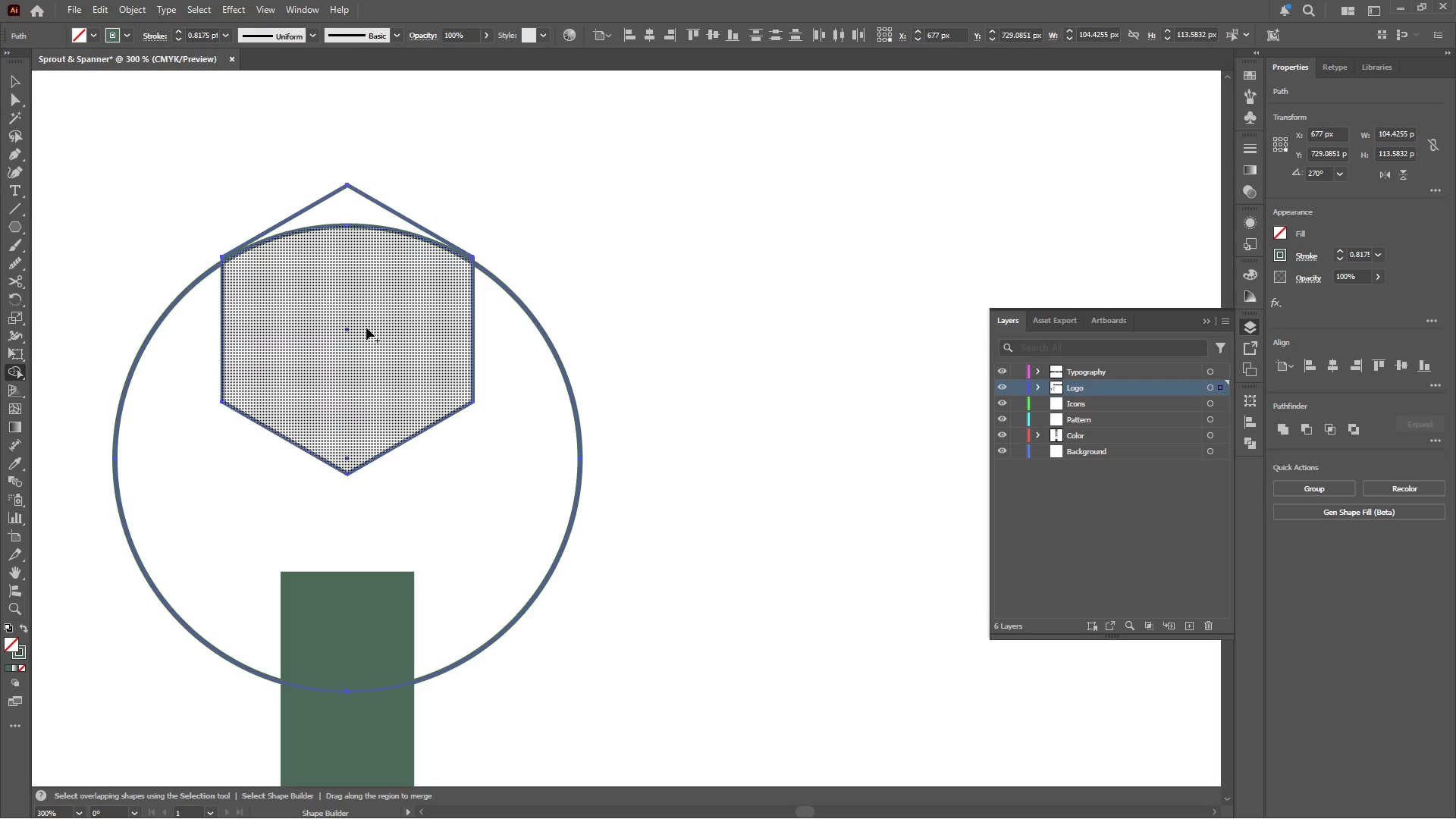 
hold_key(key=AltLeft, duration=1.16)
left_click_drag(start_coordinate=[351, 296], to_coordinate=[348, 210])
 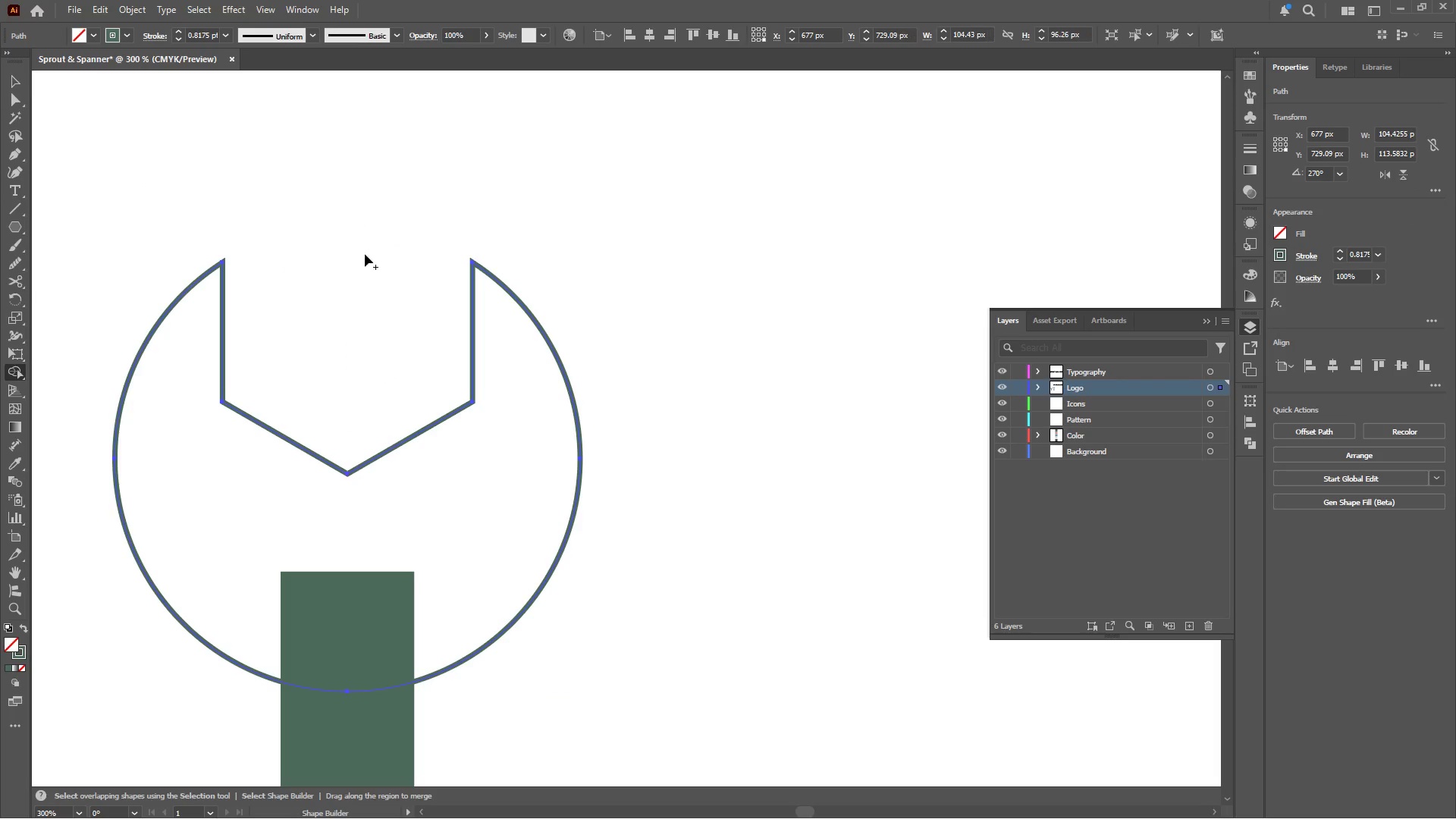 
hold_key(key=AltLeft, duration=0.38)
scroll: coordinate [378, 280], scroll_direction: down, amount: 4.0
 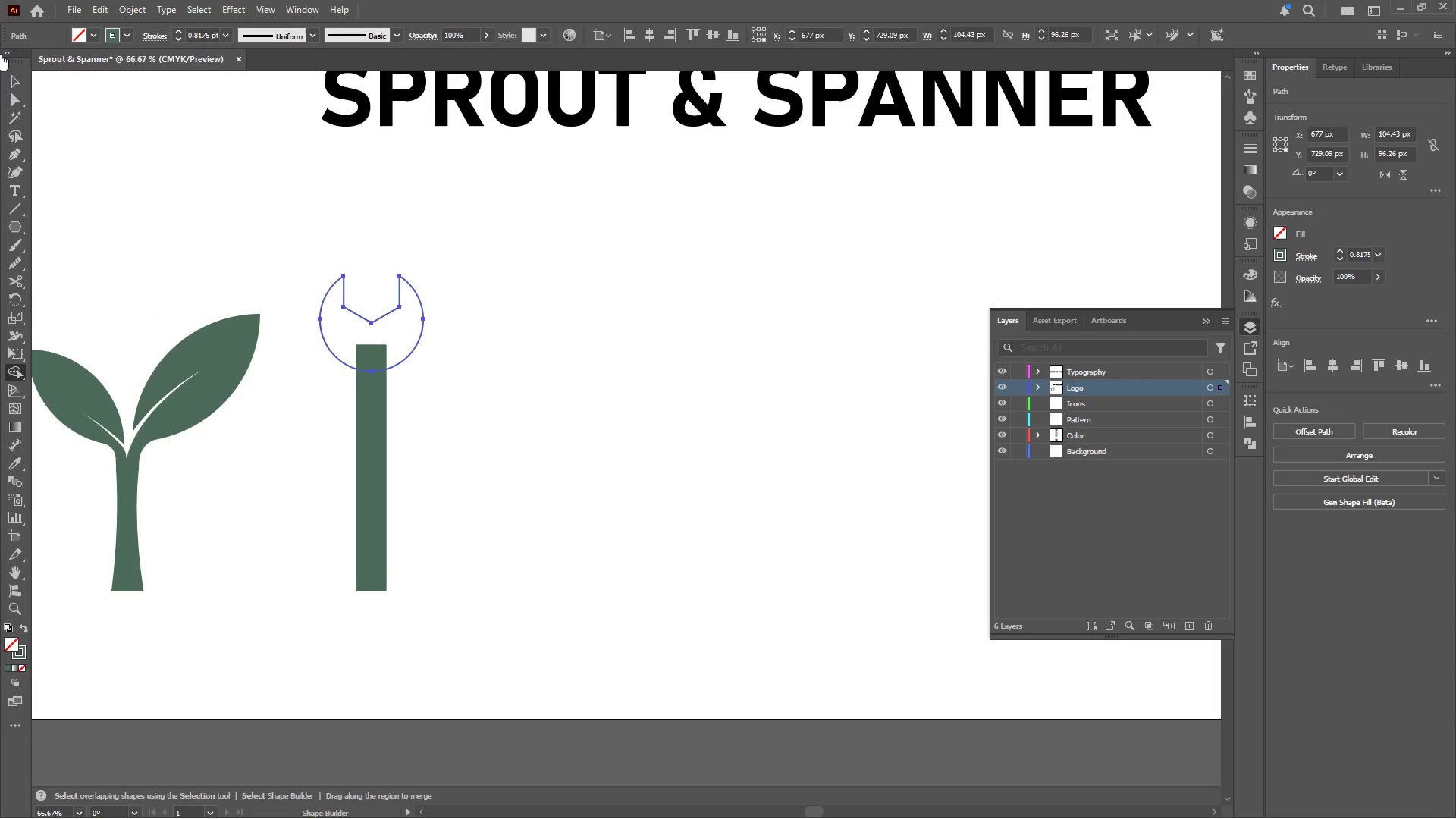 
left_click([17, 80])
 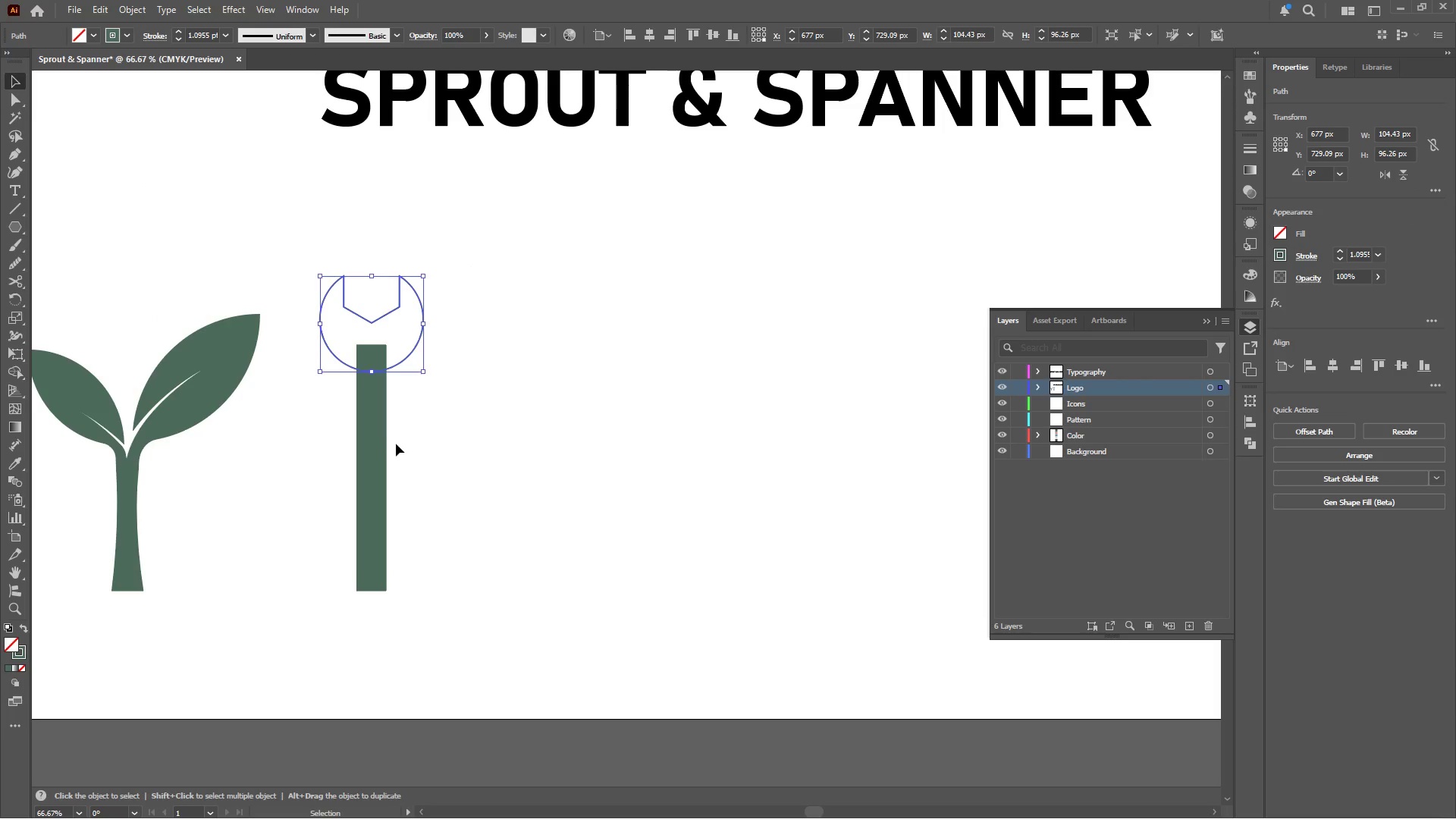 
left_click([372, 435])
 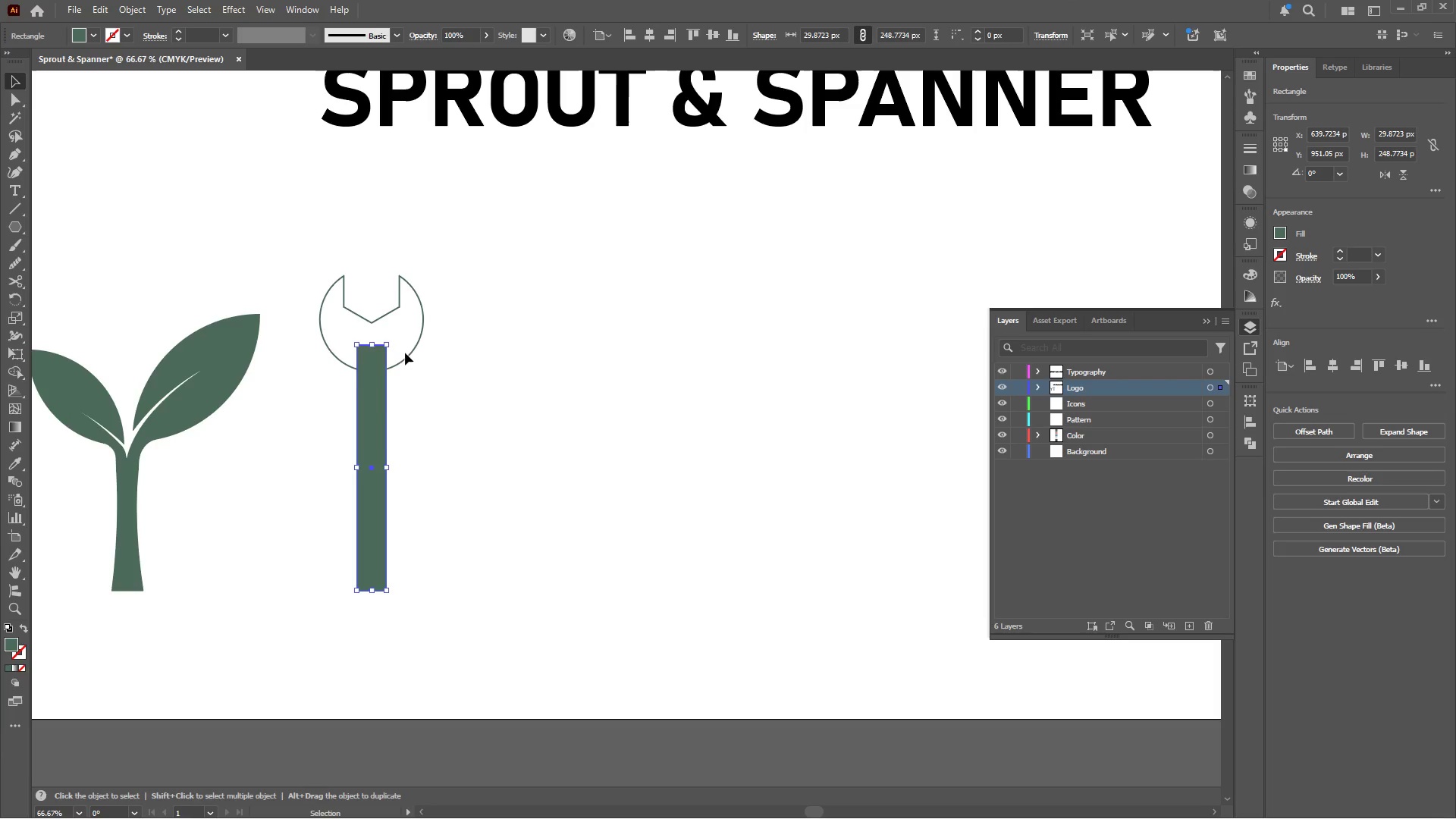 
left_click([407, 355])
 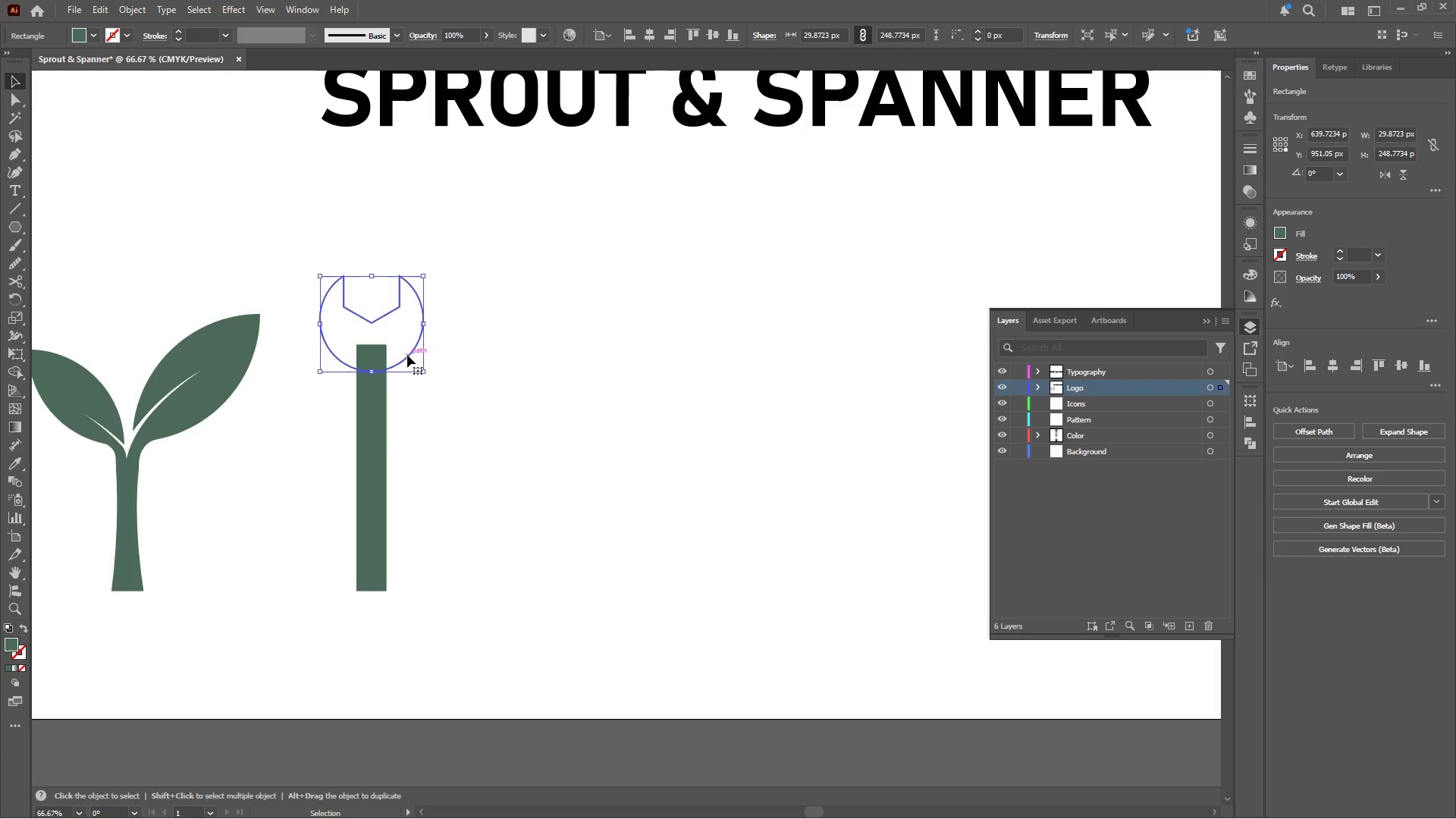 
key(Shift+X)
 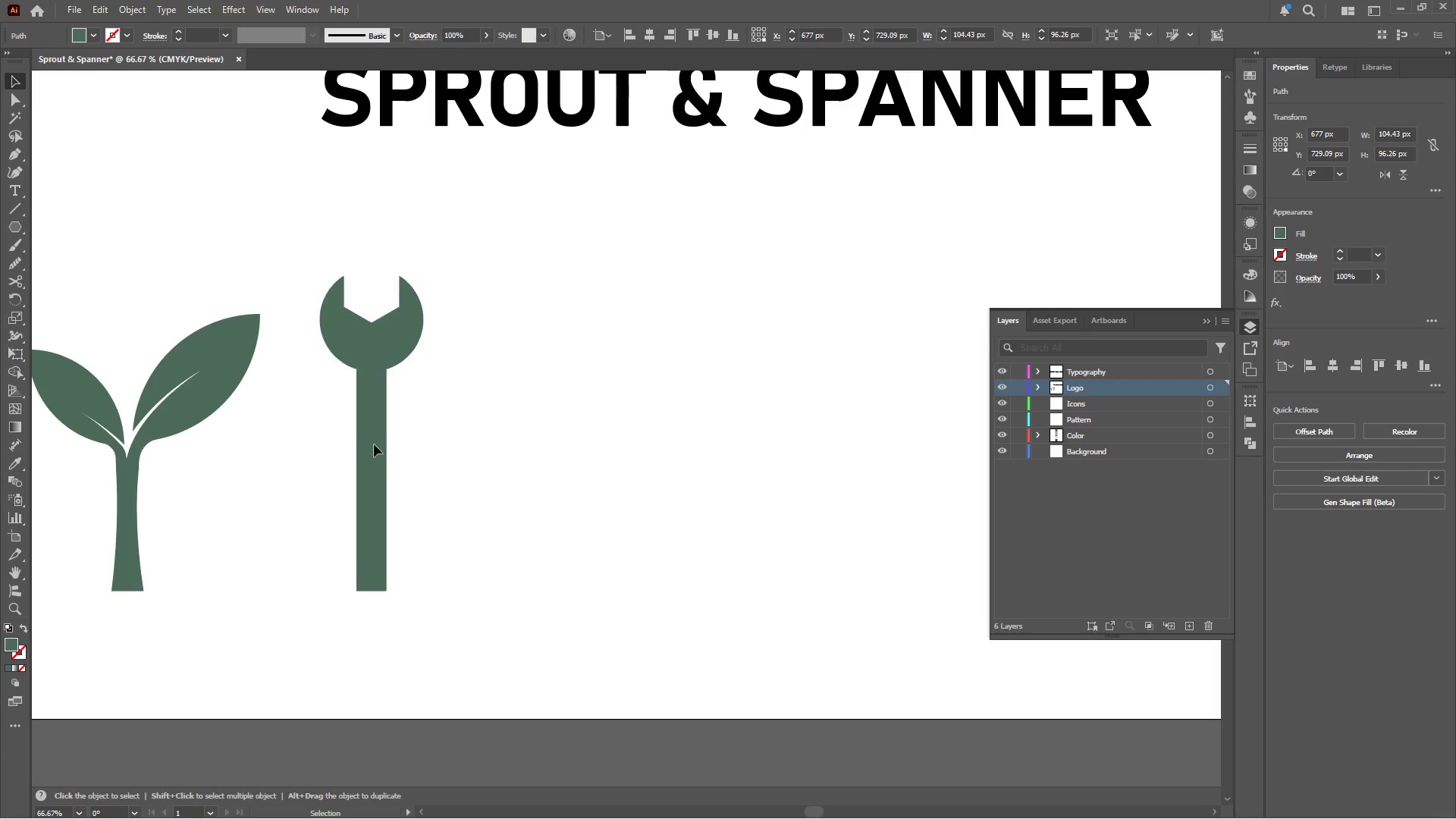 
double_click([373, 444])
 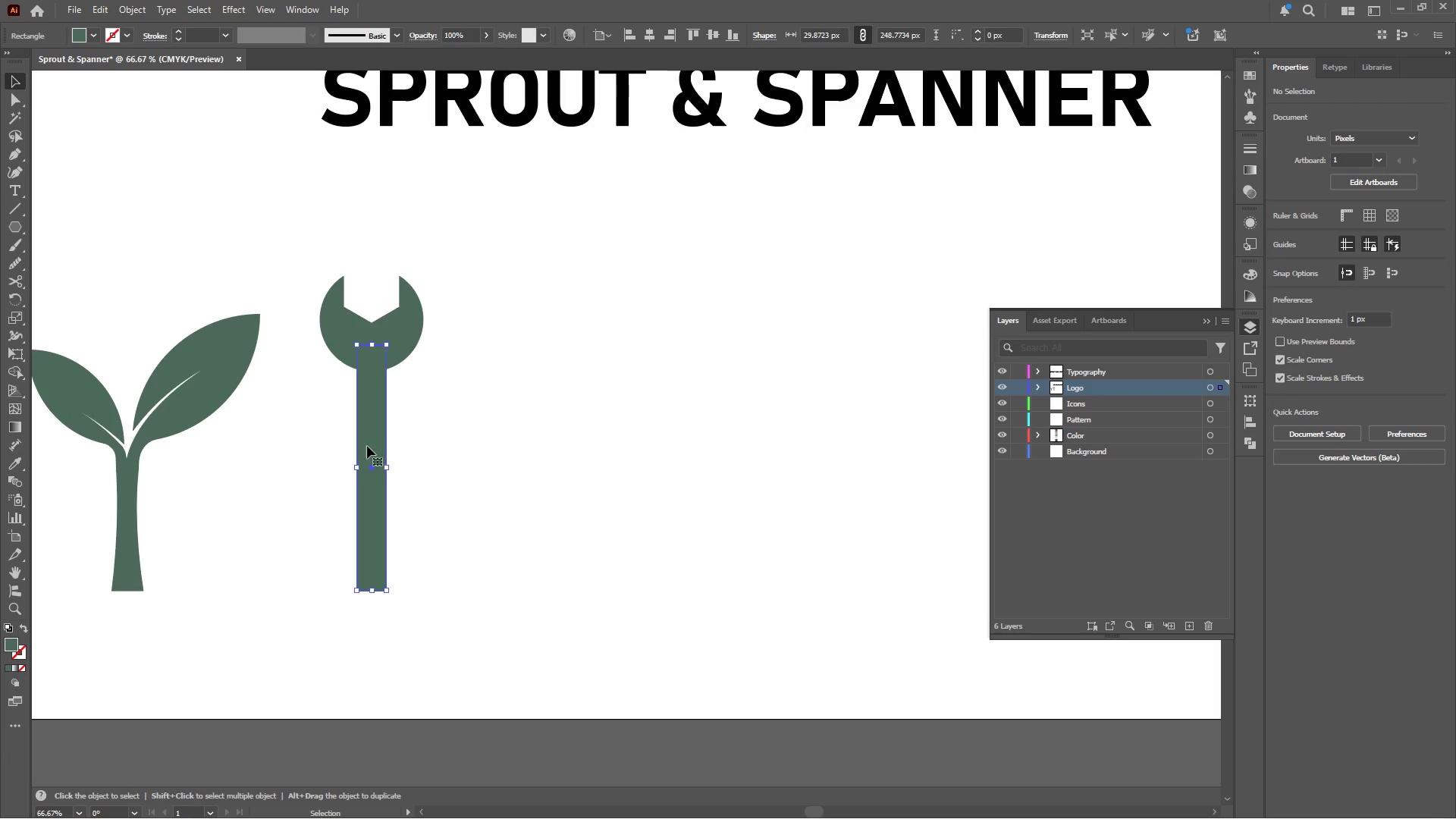 
key(Alt+AltLeft)
 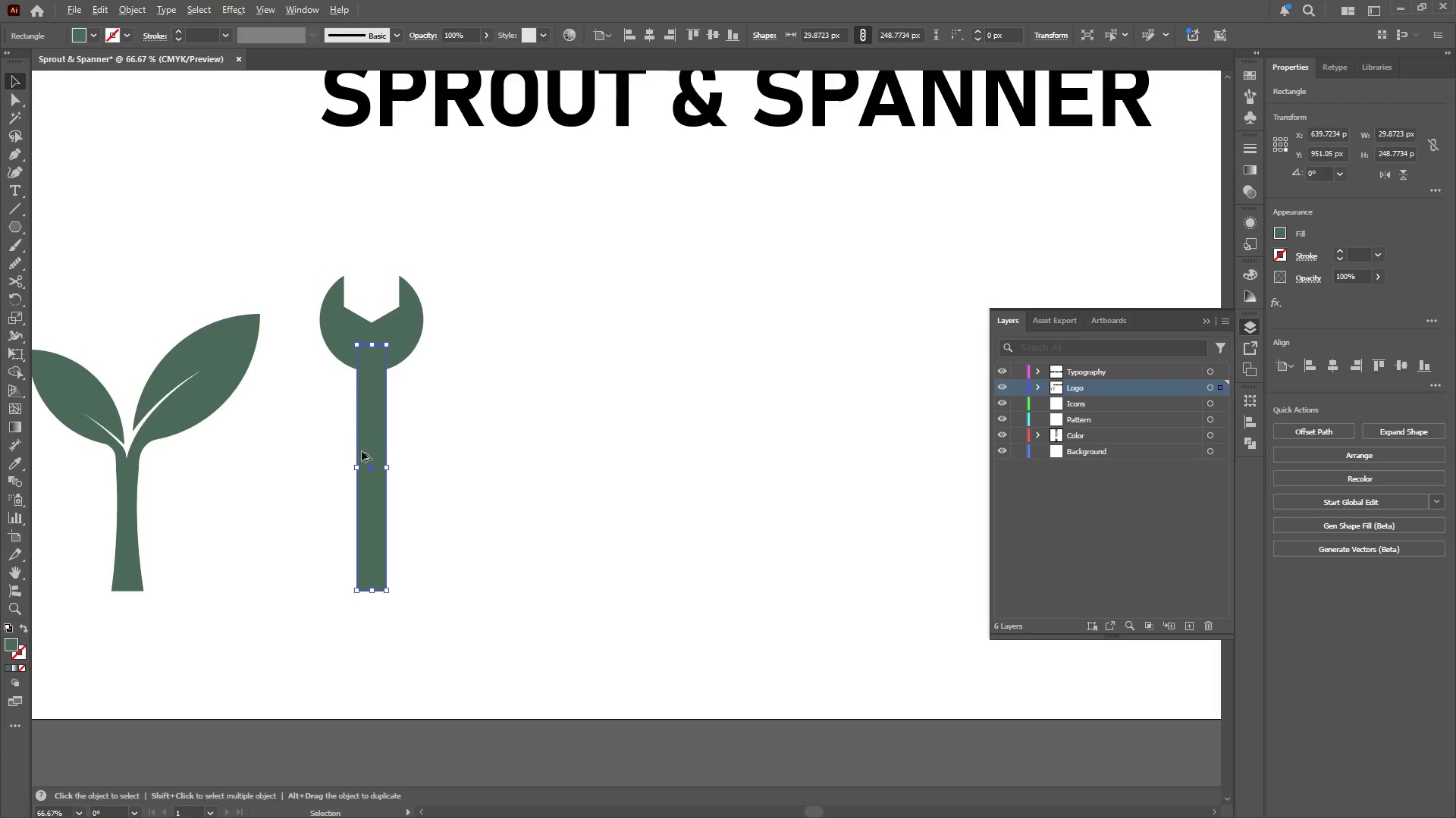 
scroll: coordinate [361, 453], scroll_direction: up, amount: 2.0
 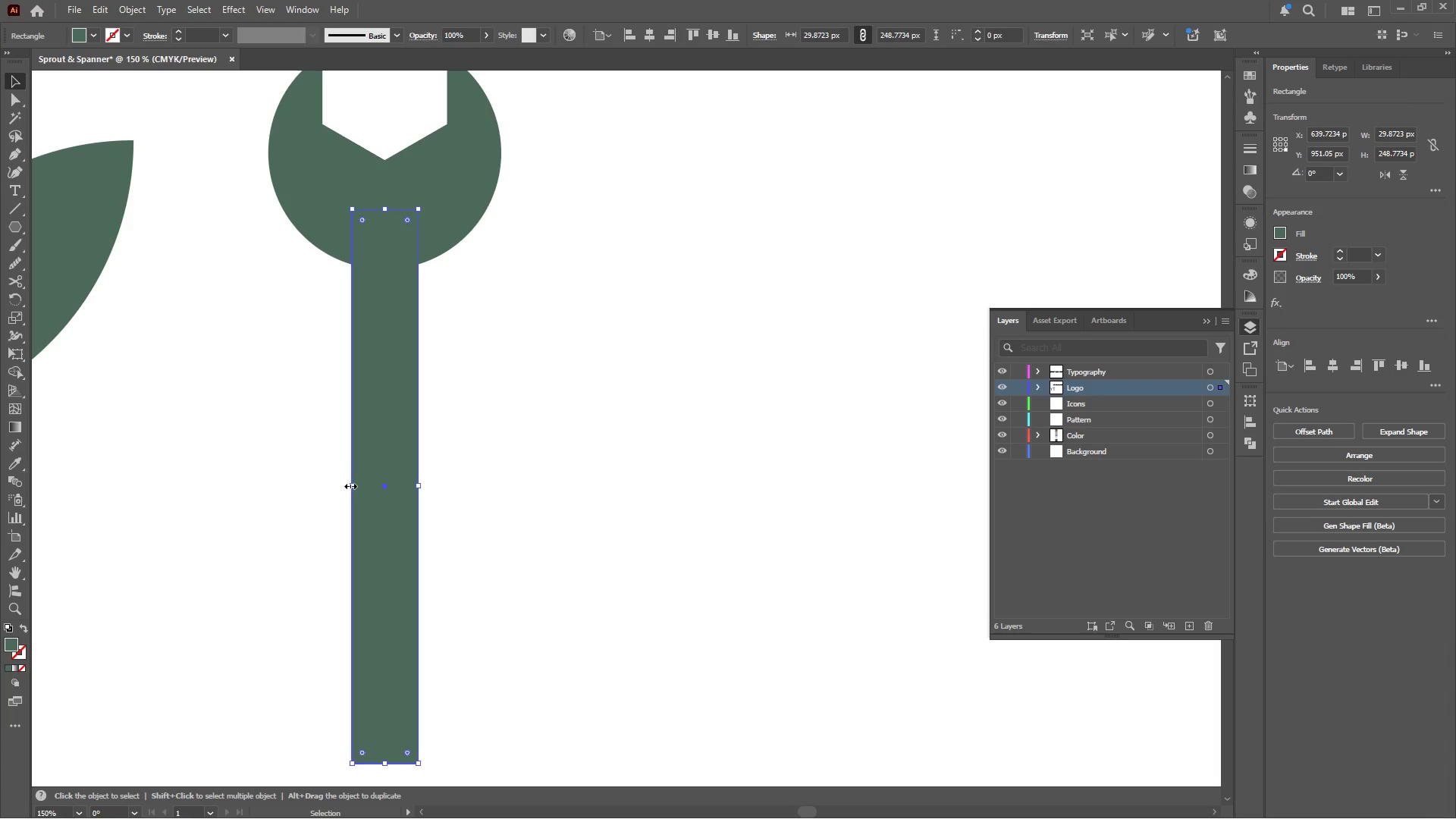 
left_click_drag(start_coordinate=[350, 485], to_coordinate=[339, 482])
 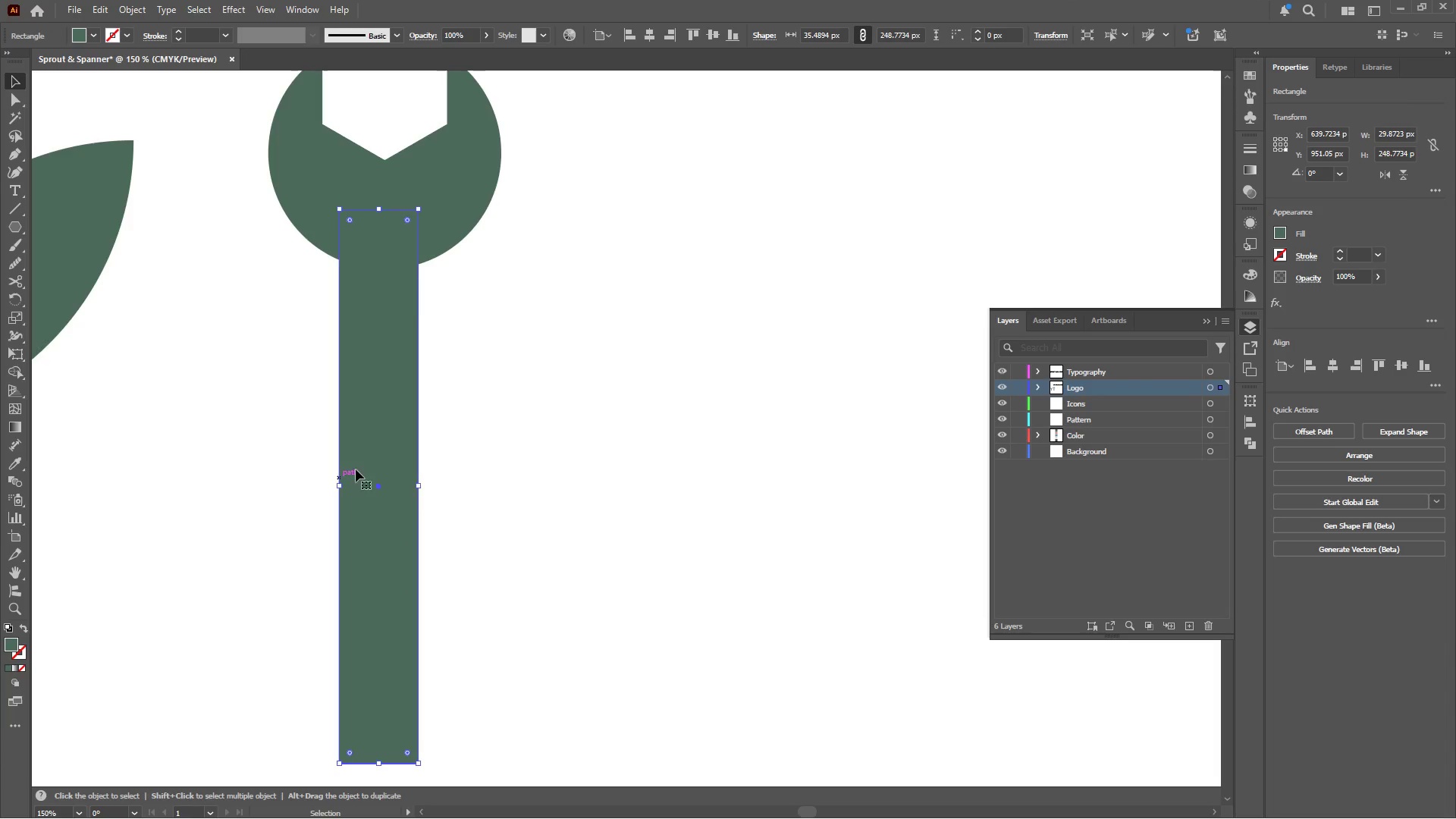 
hold_key(key=AltLeft, duration=0.33)
 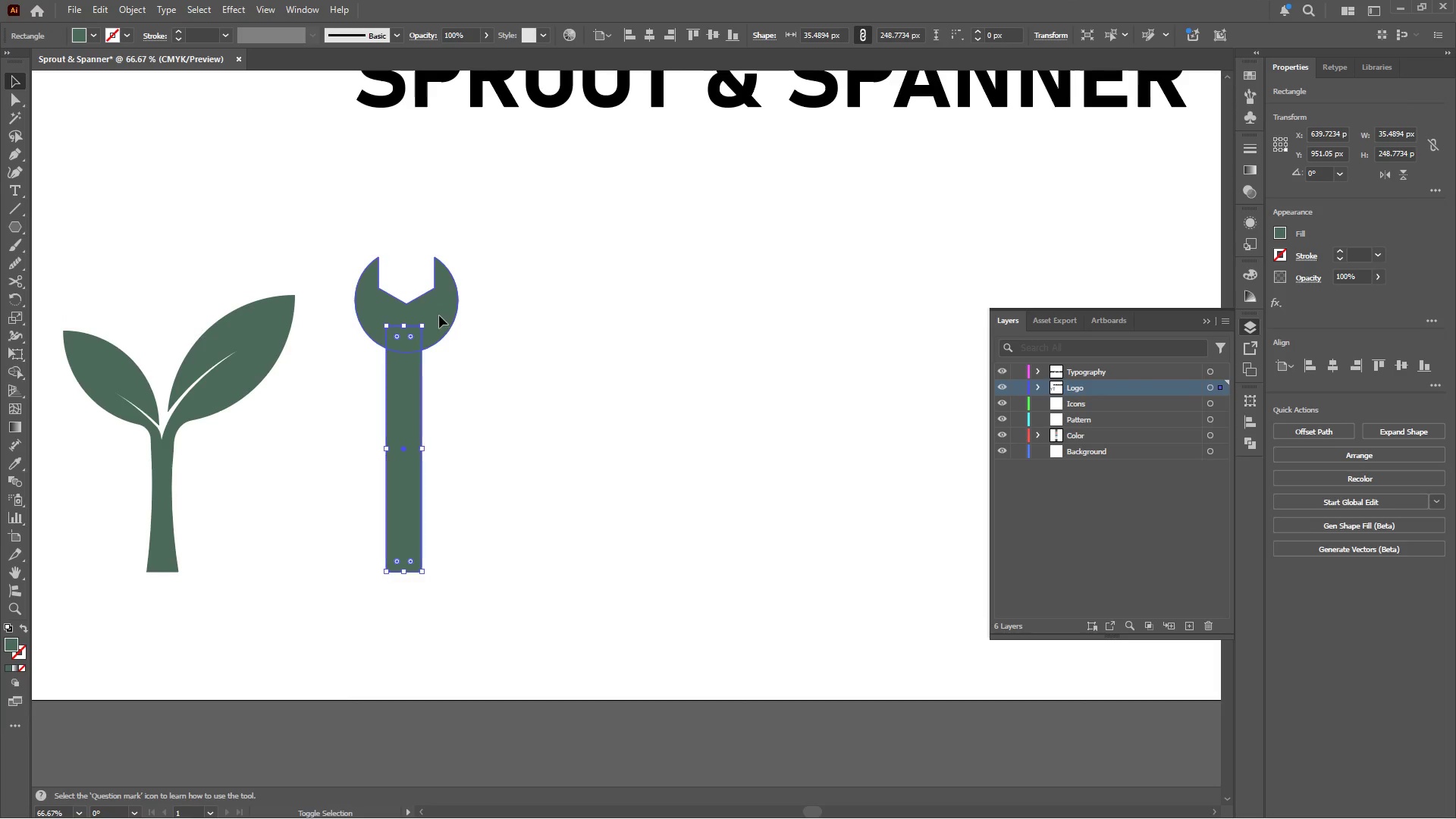 
hold_key(key=ShiftLeft, duration=0.53)
 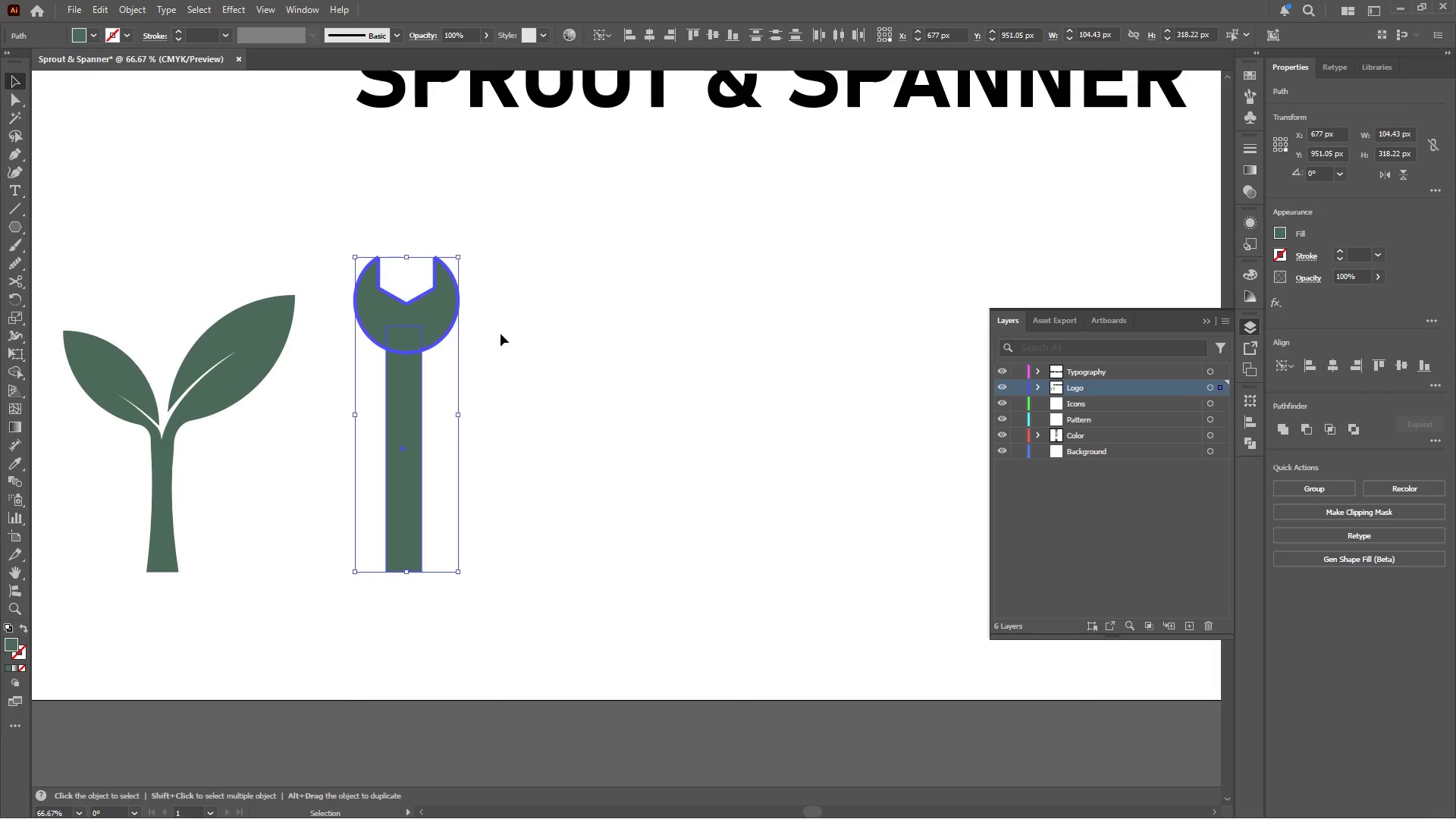 
scroll: coordinate [424, 419], scroll_direction: down, amount: 2.0
 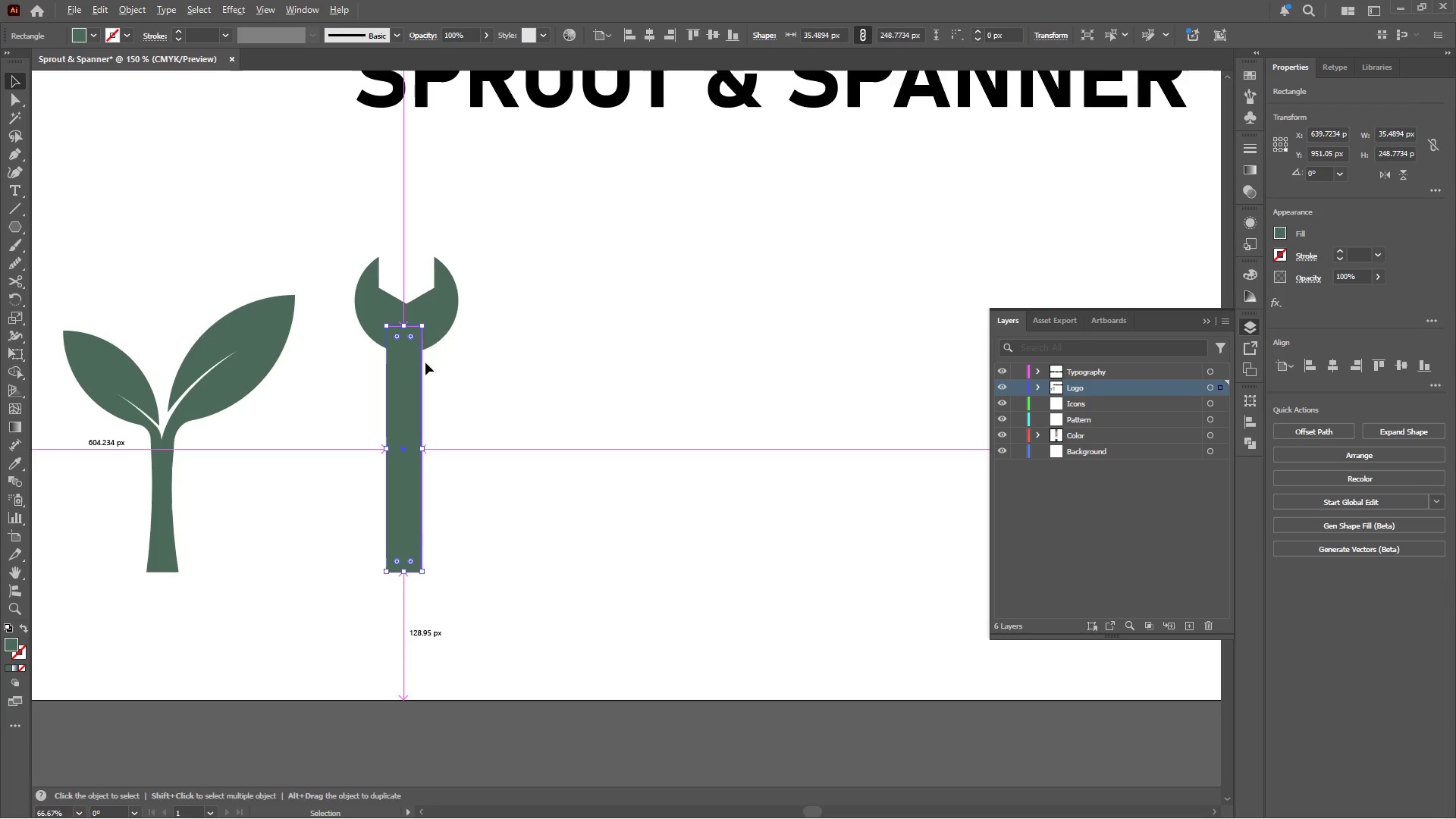 
left_click([439, 315])
 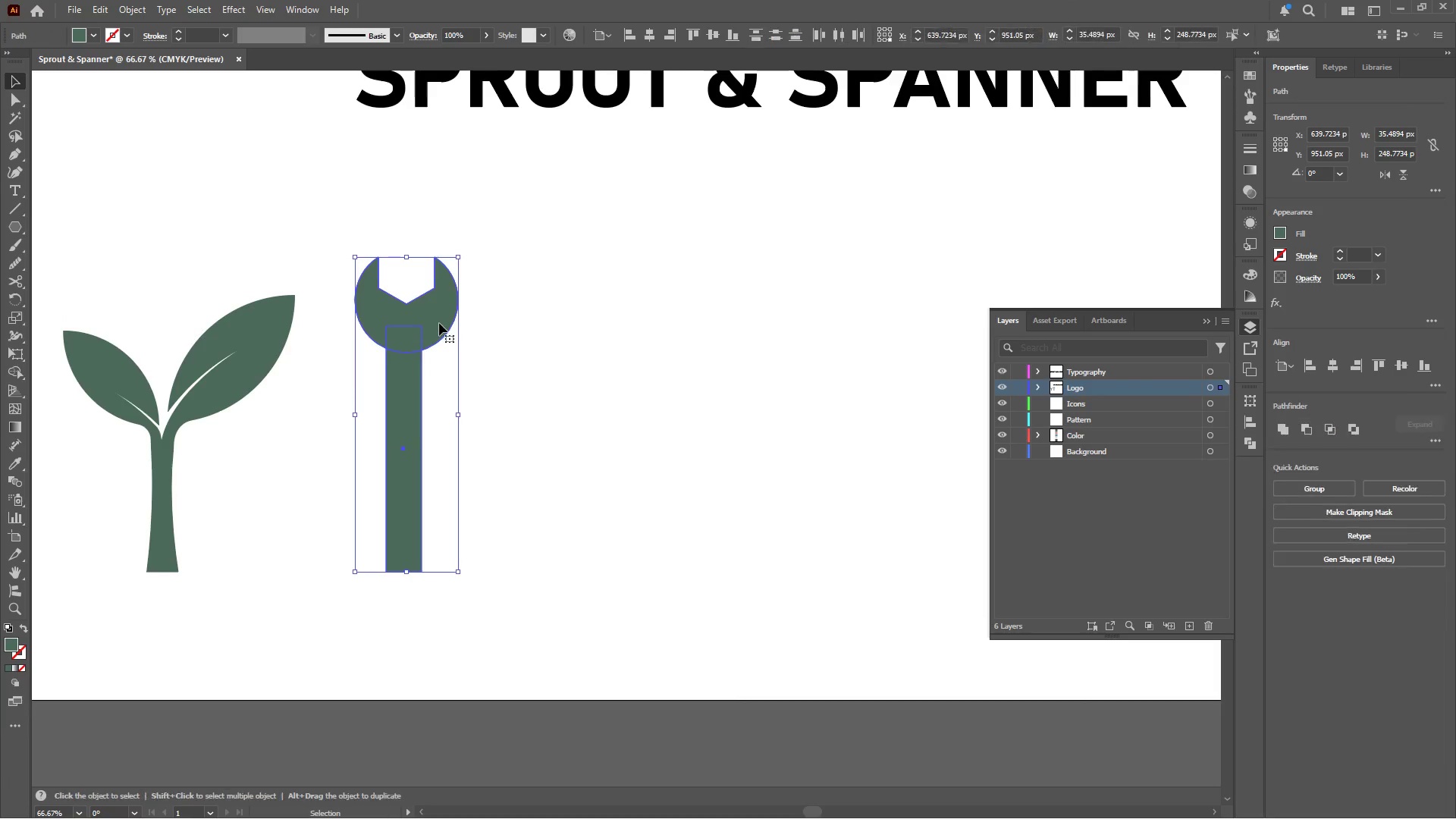 
double_click([439, 323])
 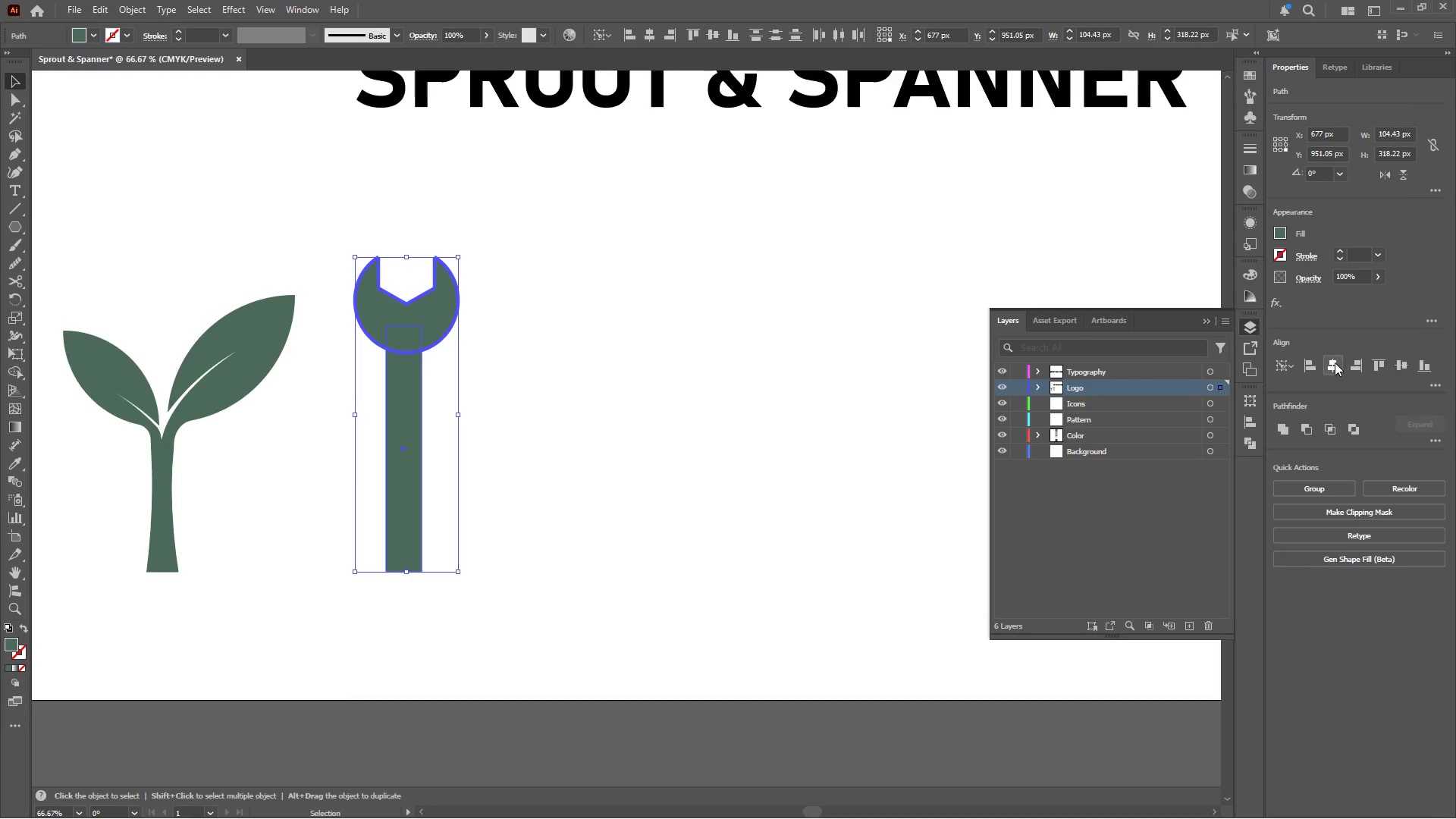 
double_click([645, 363])
 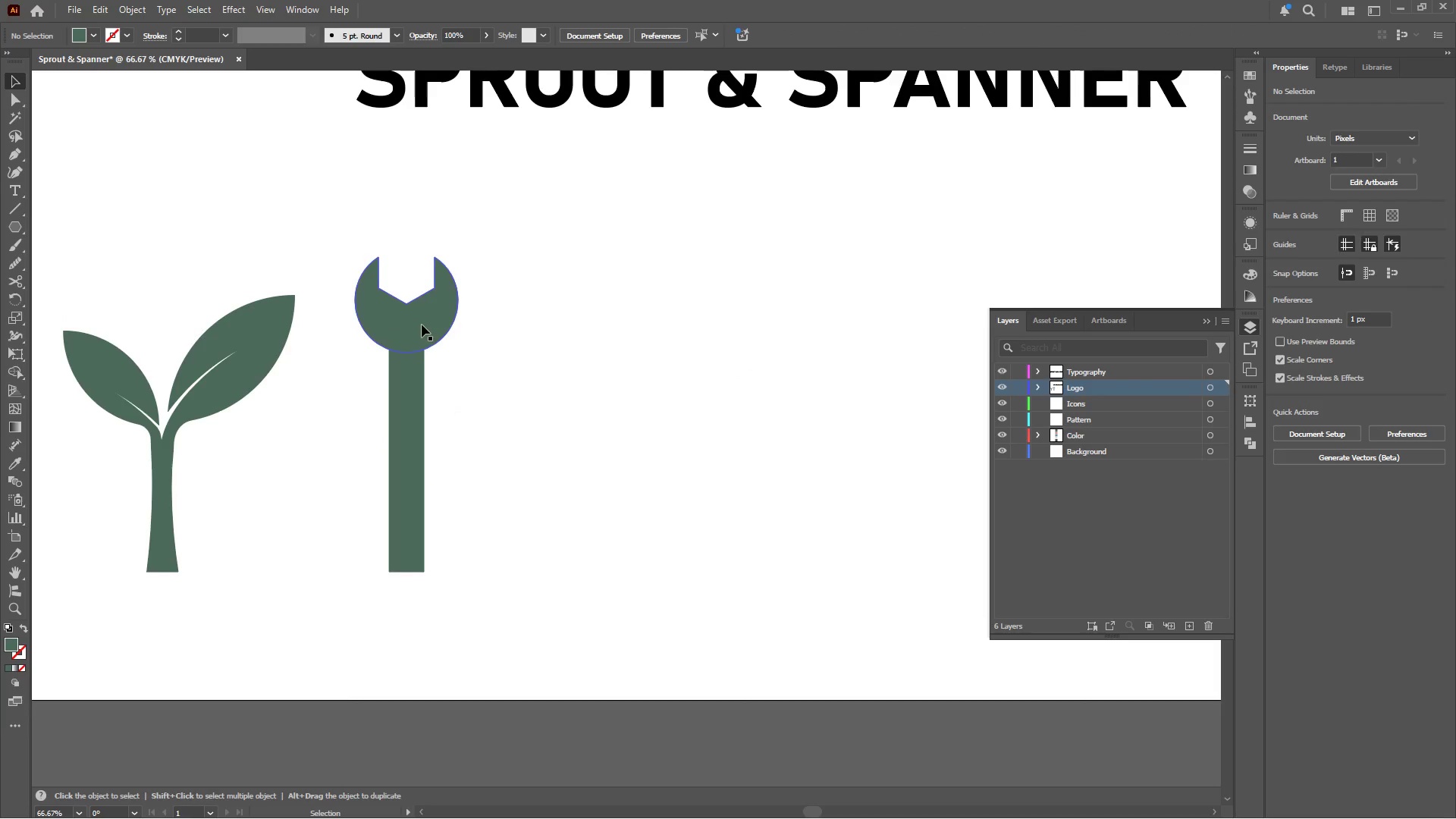 
key(Control+Z)
 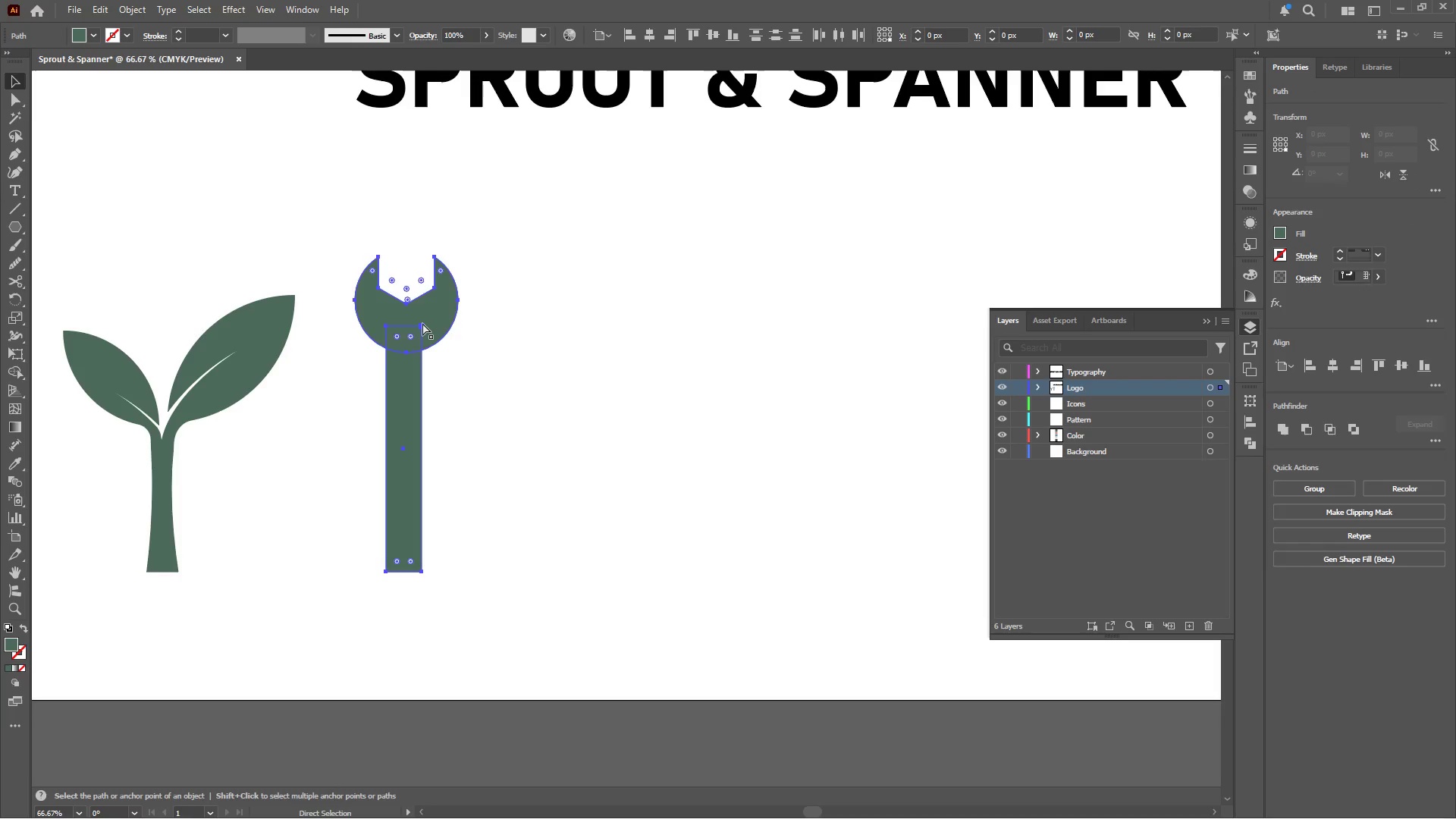 
key(Control+Z)
 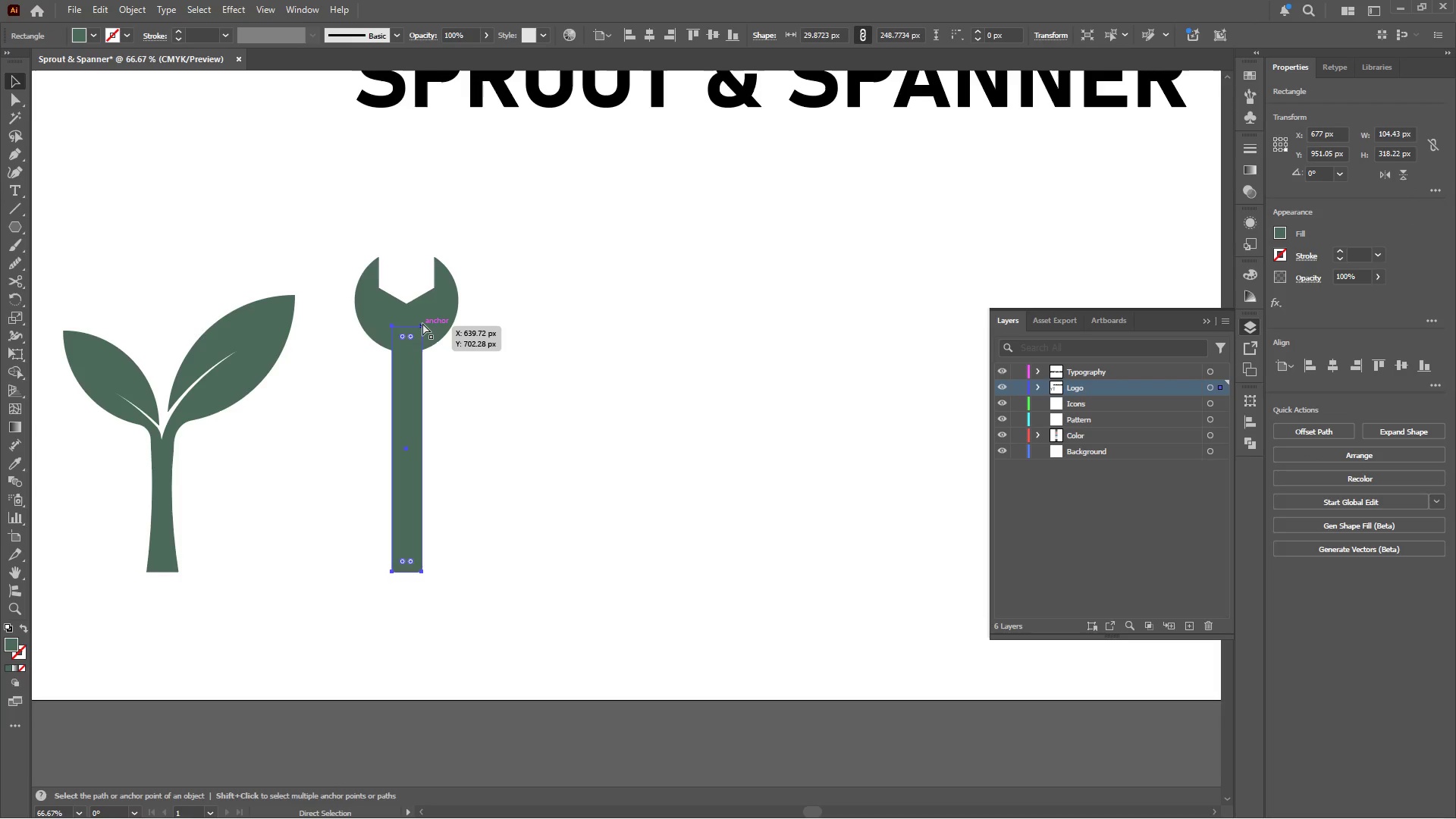 
key(Control+Z)
 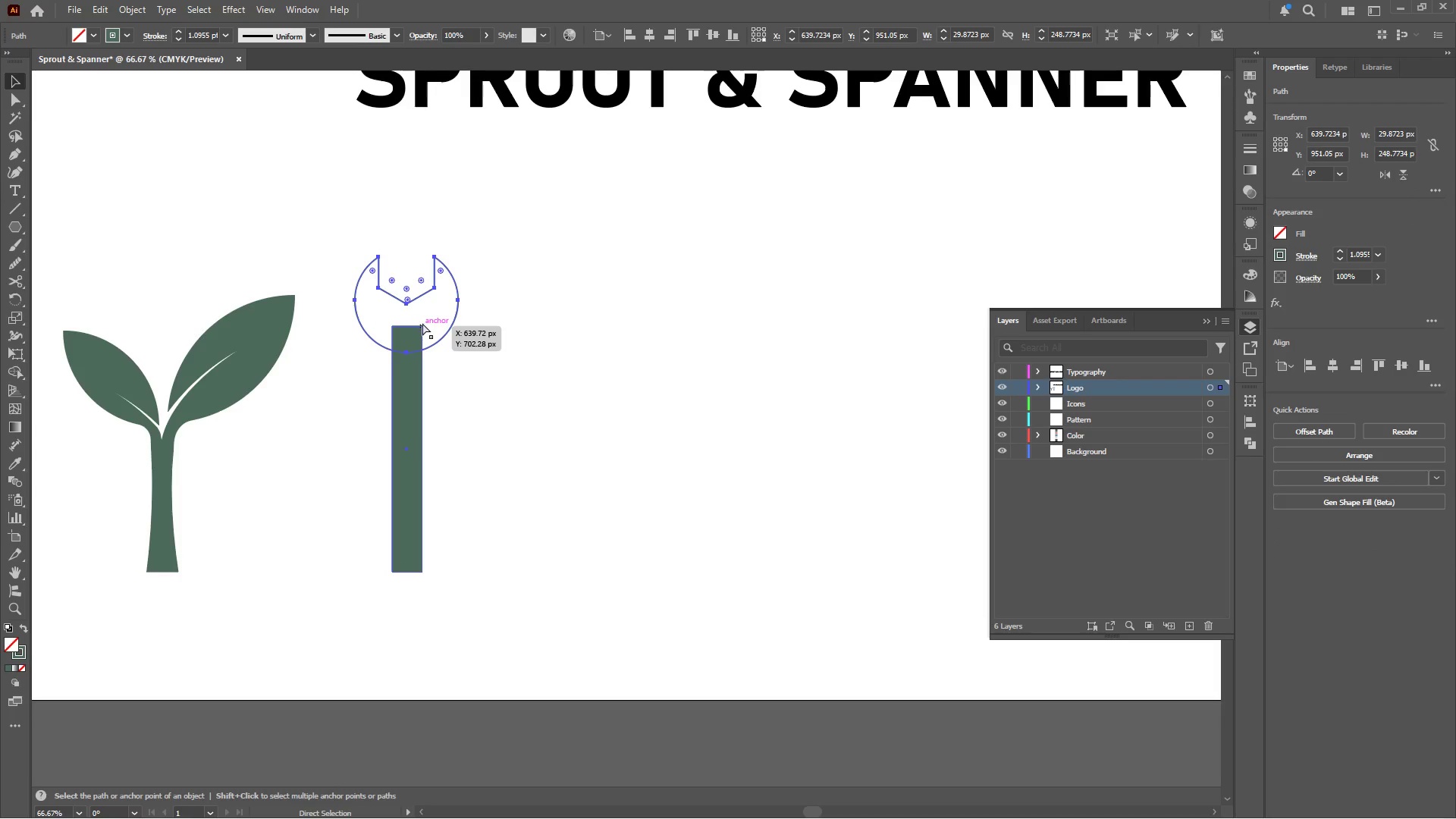 
key(Control+Z)
 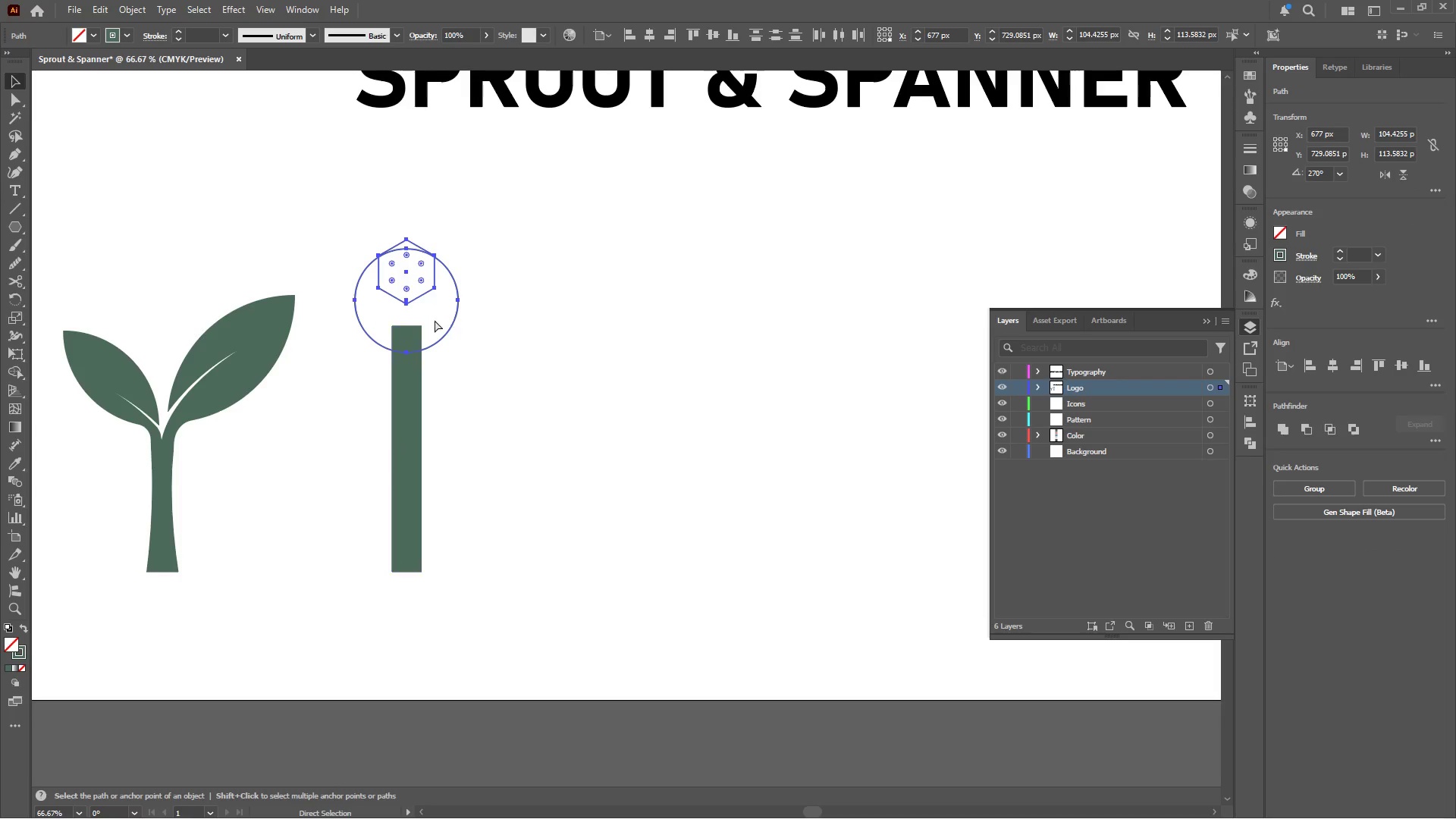 
left_click([567, 284])
 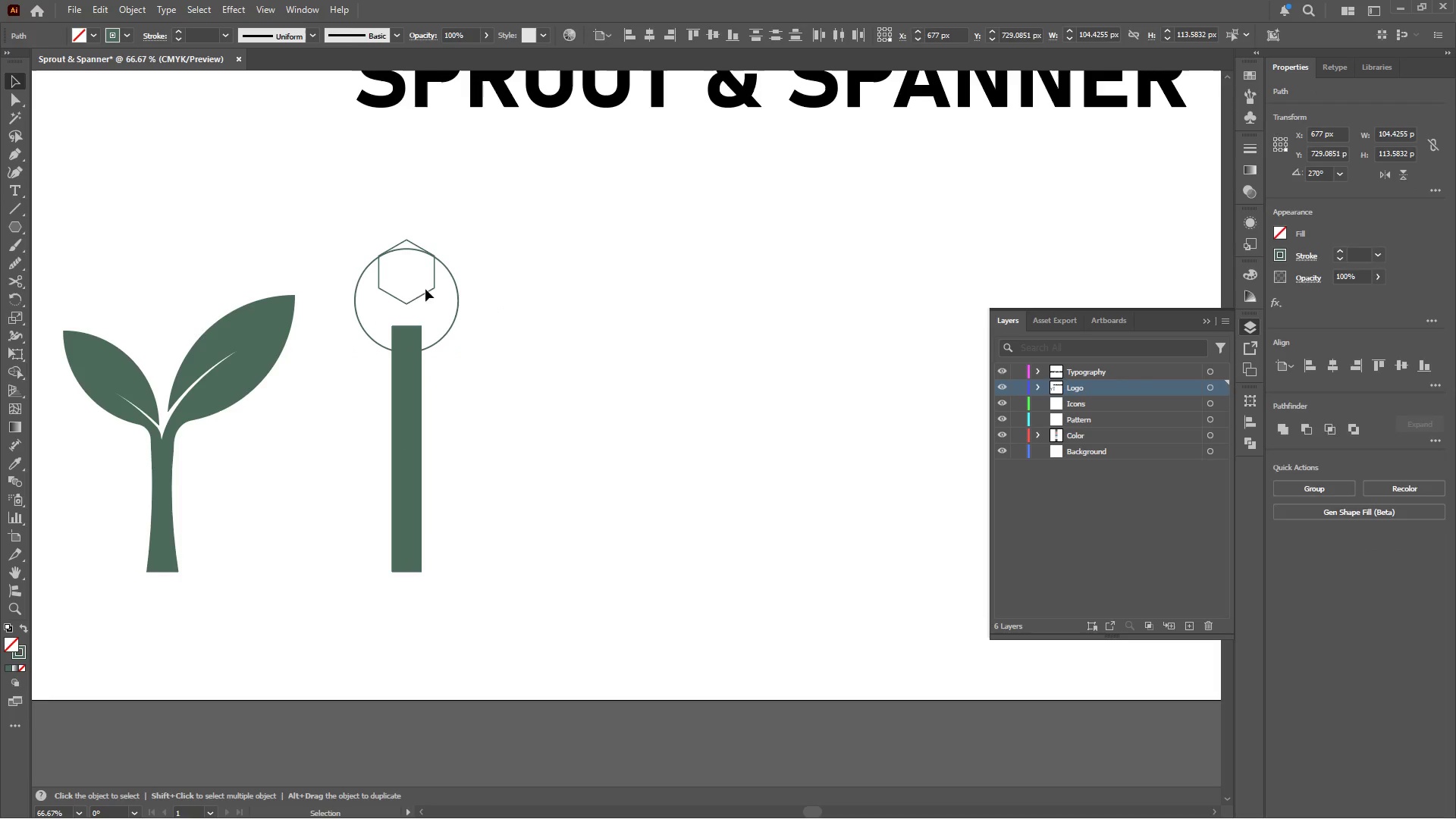 
key(Alt+AltLeft)
 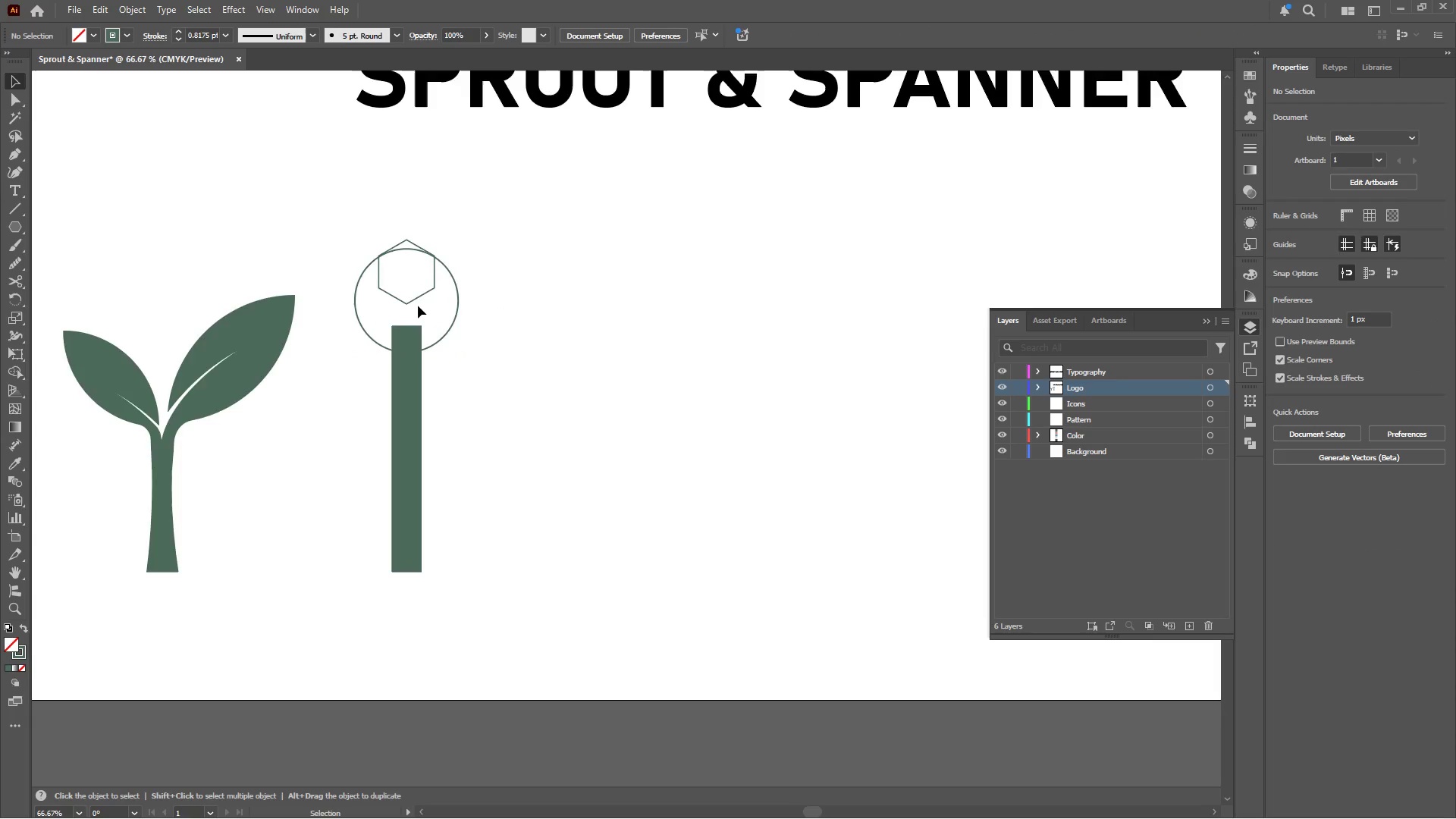 
scroll: coordinate [419, 306], scroll_direction: up, amount: 2.0
 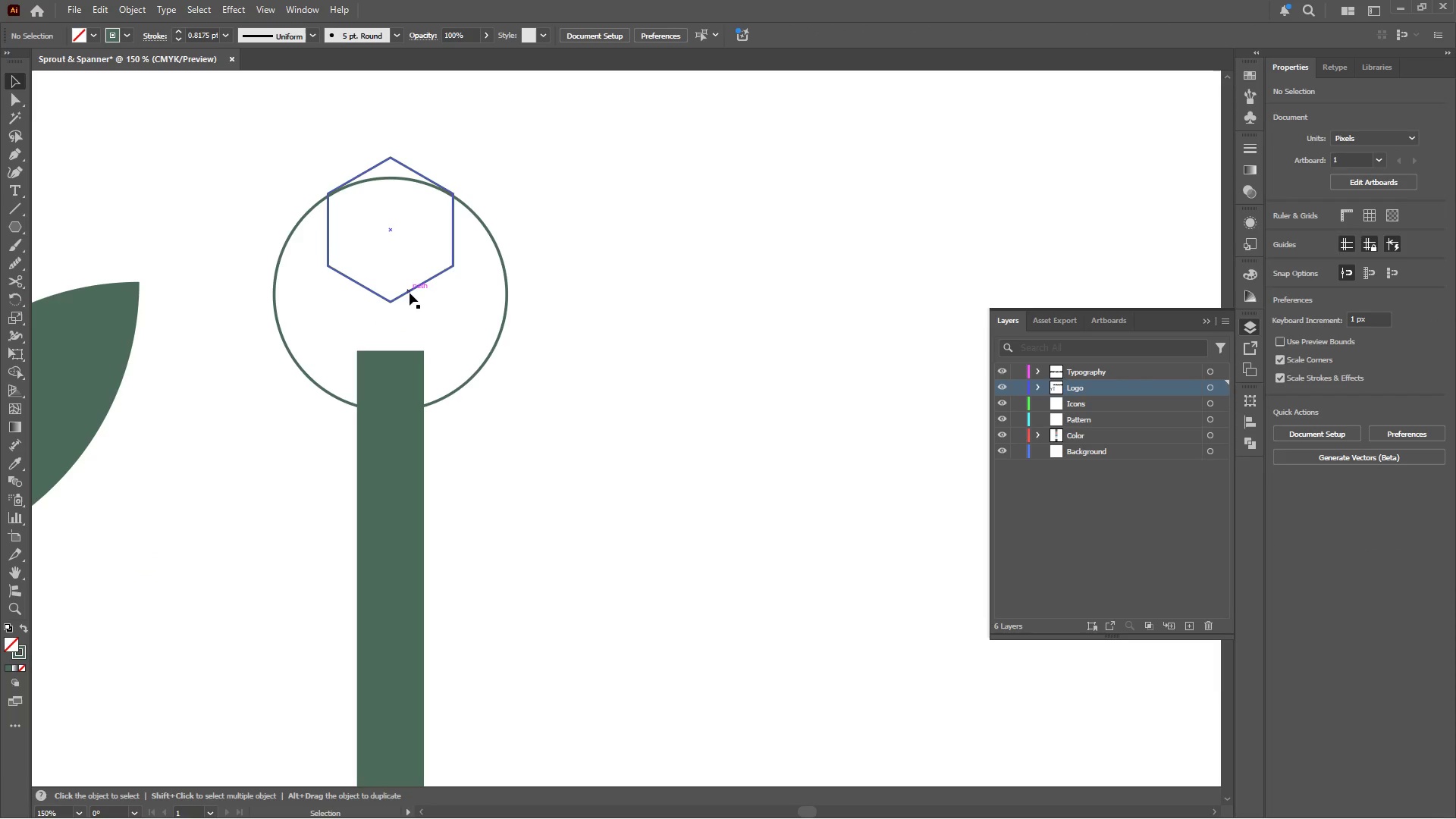 
left_click([410, 293])
 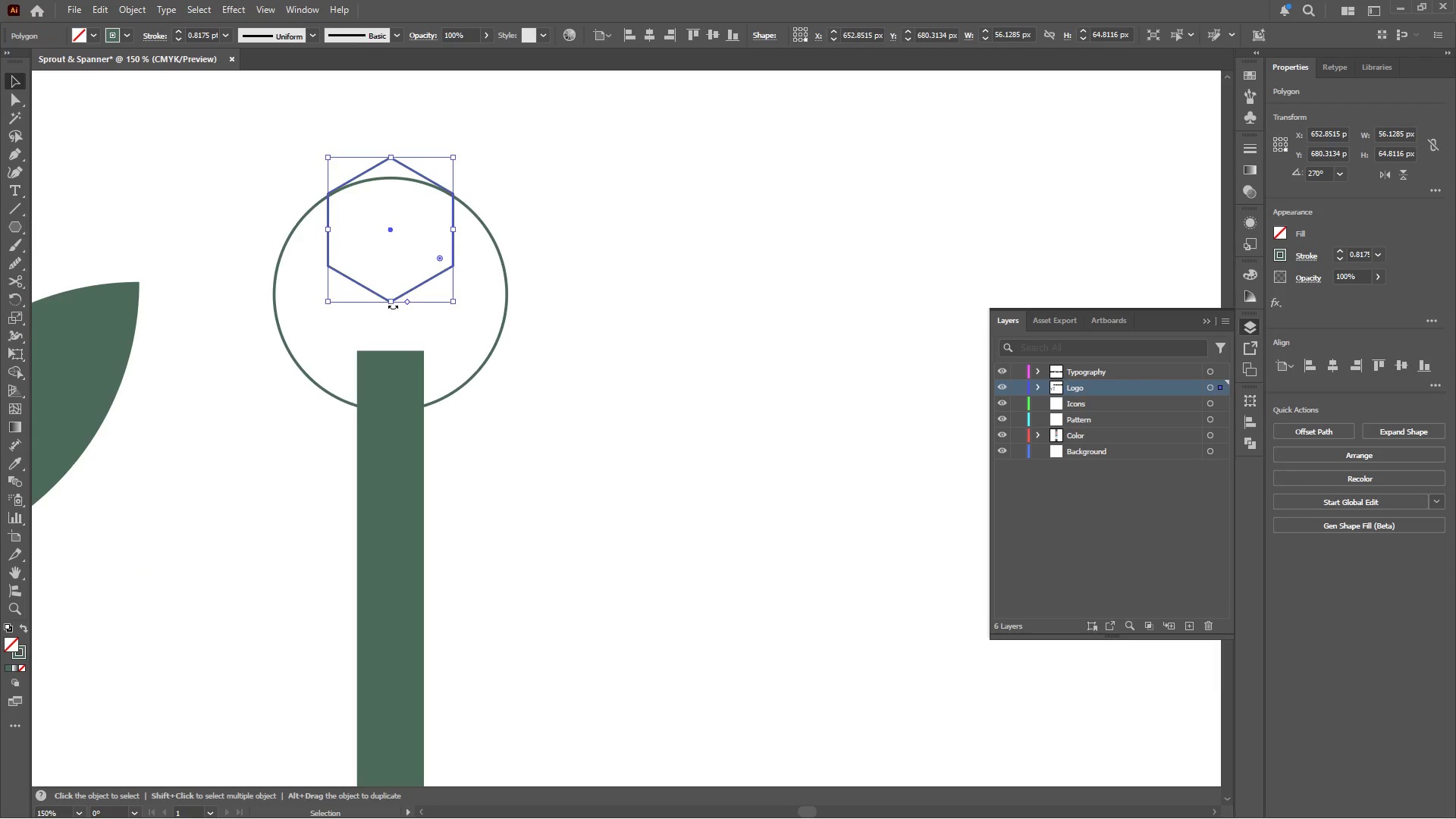 
left_click_drag(start_coordinate=[394, 304], to_coordinate=[396, 330])
 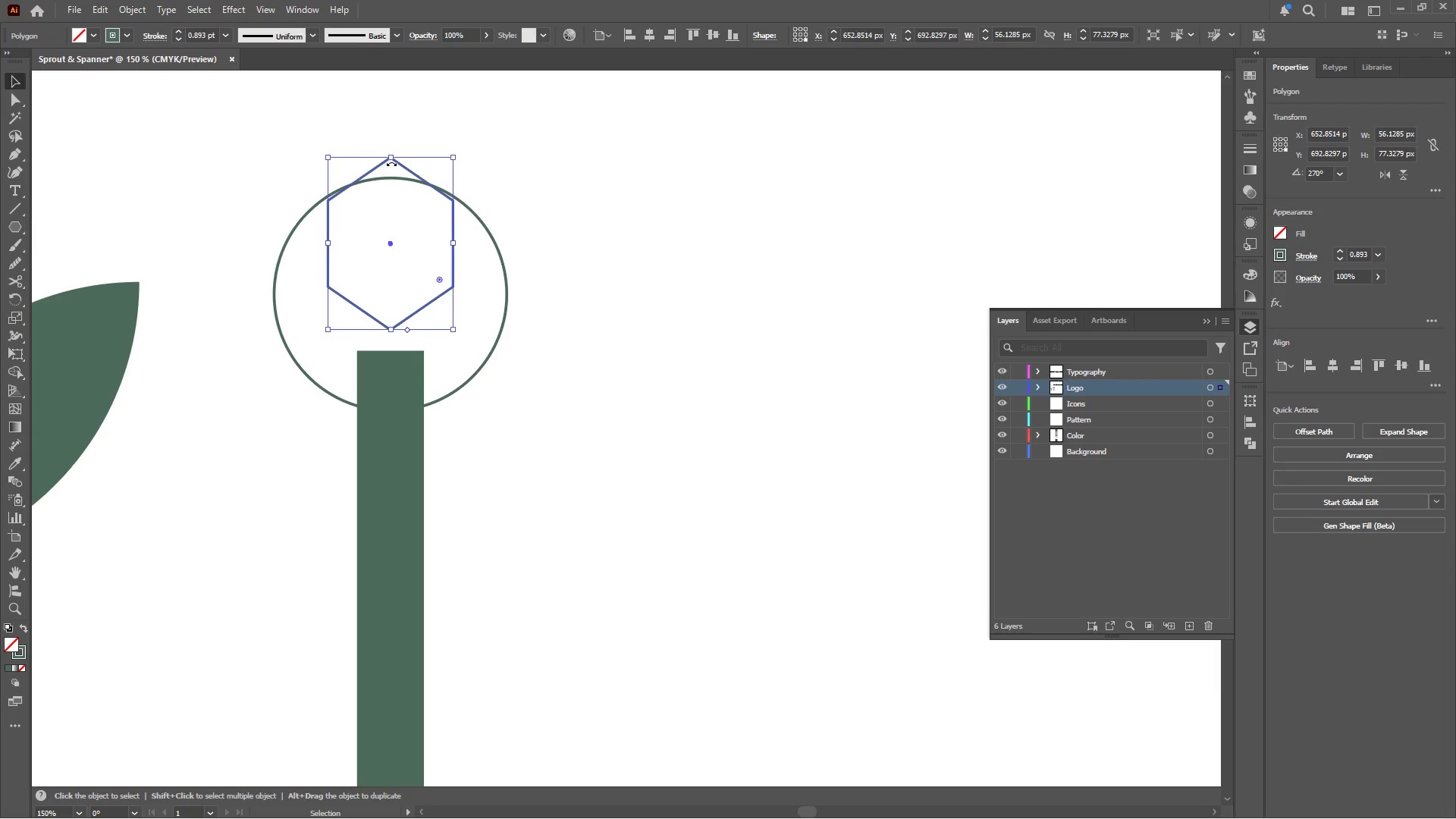 
left_click_drag(start_coordinate=[391, 157], to_coordinate=[391, 131])
 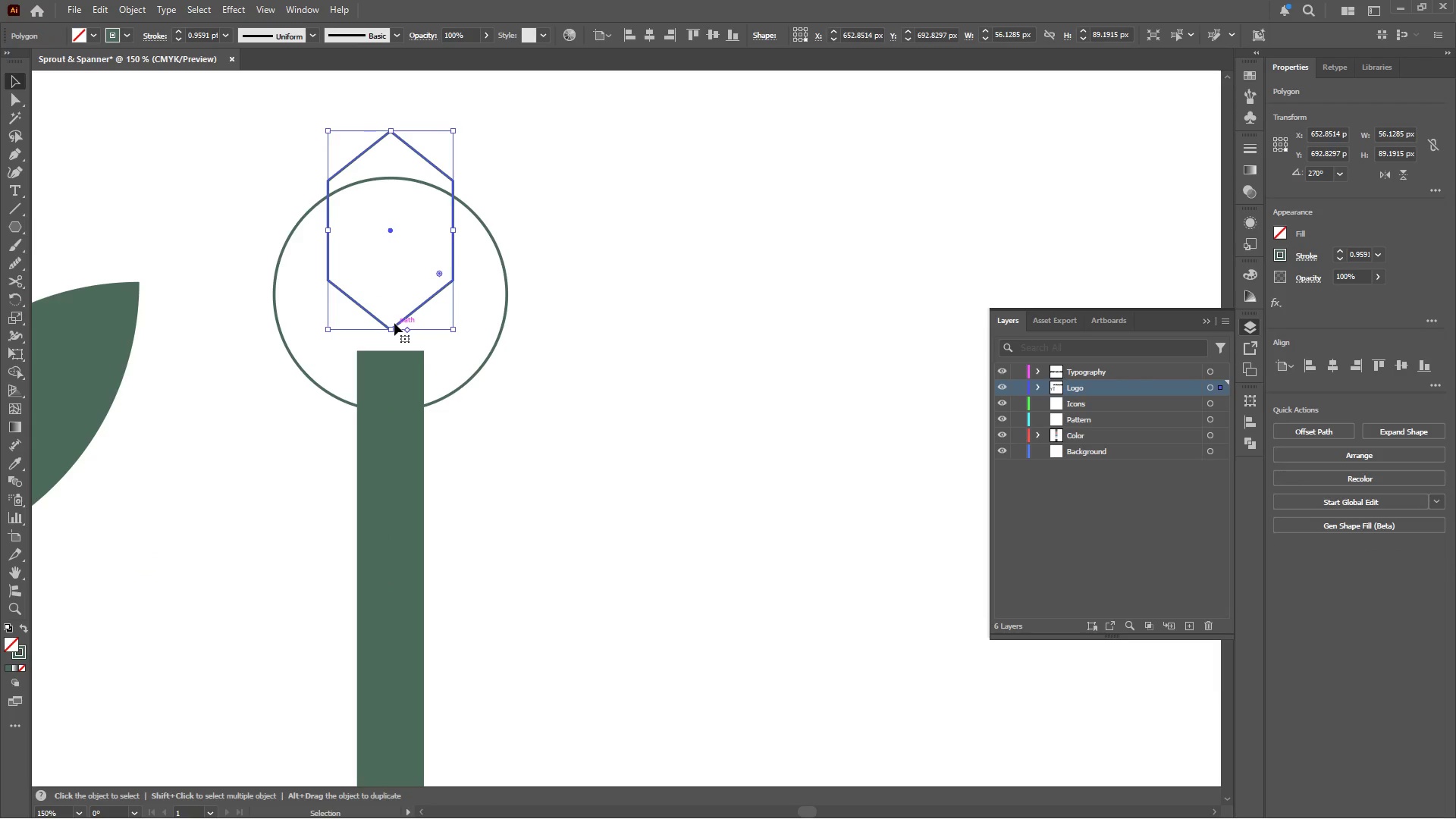 
key(Control+Z)
 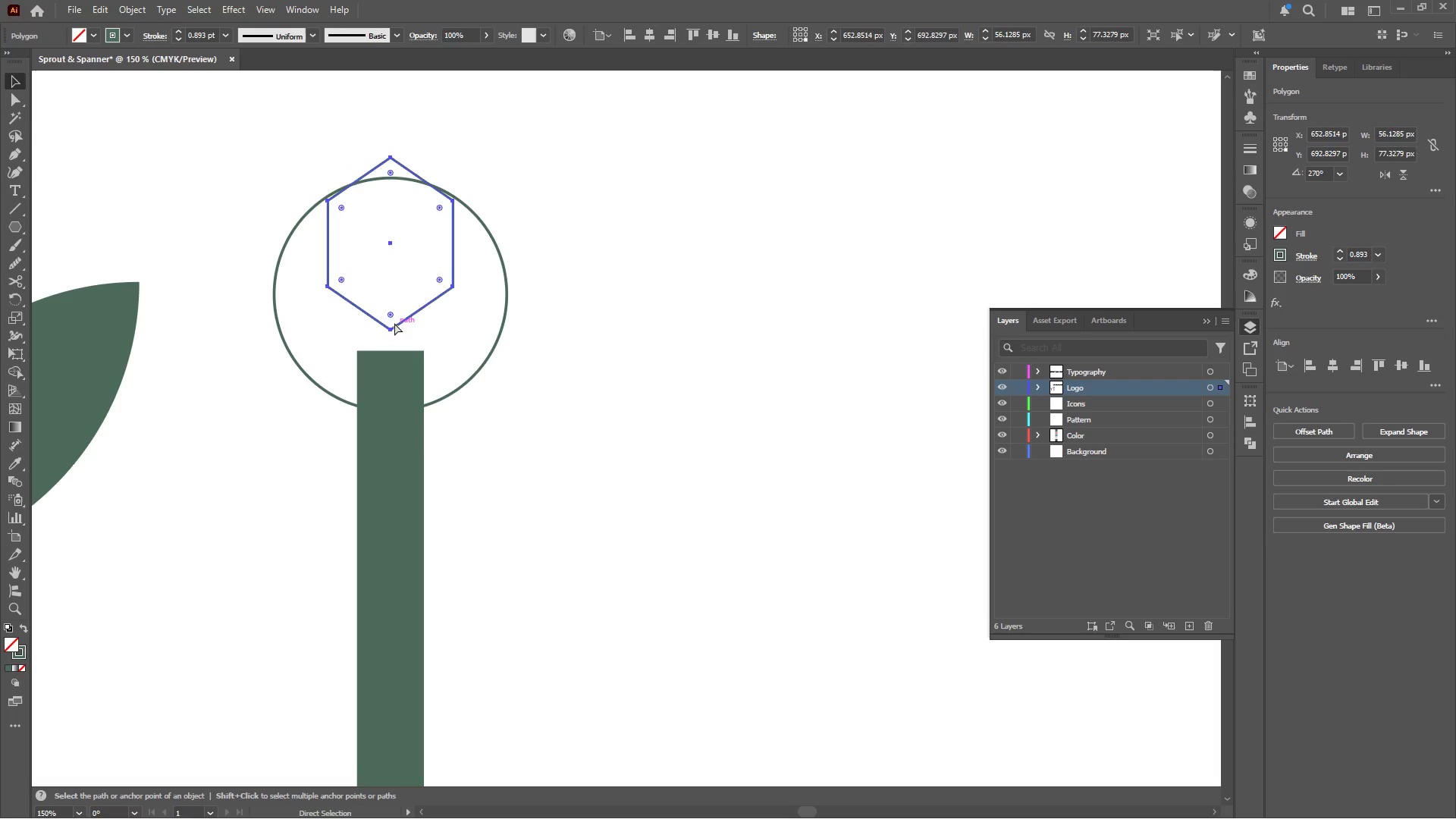 
key(Control+Z)
 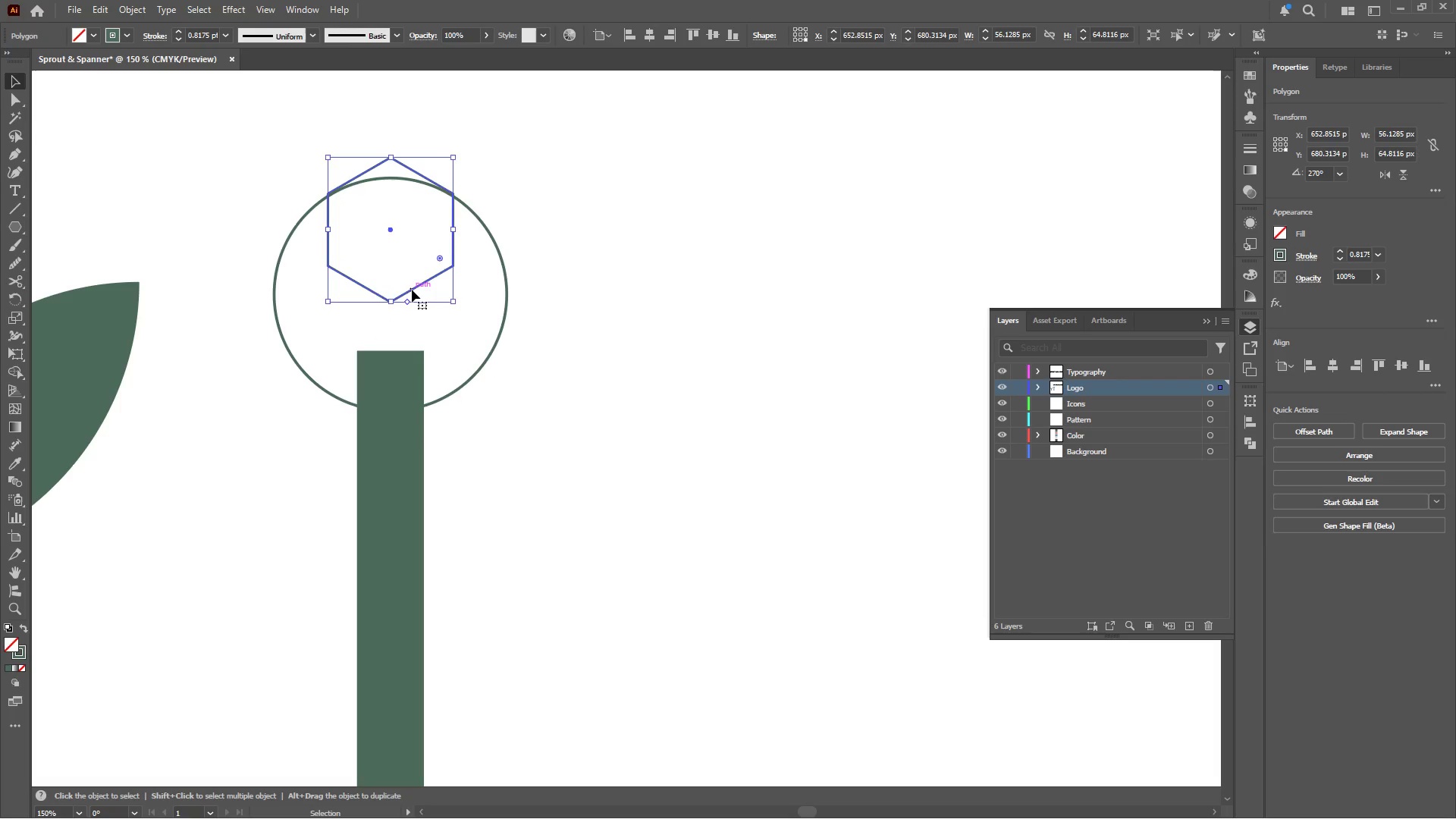 
left_click_drag(start_coordinate=[415, 288], to_coordinate=[415, 312])
 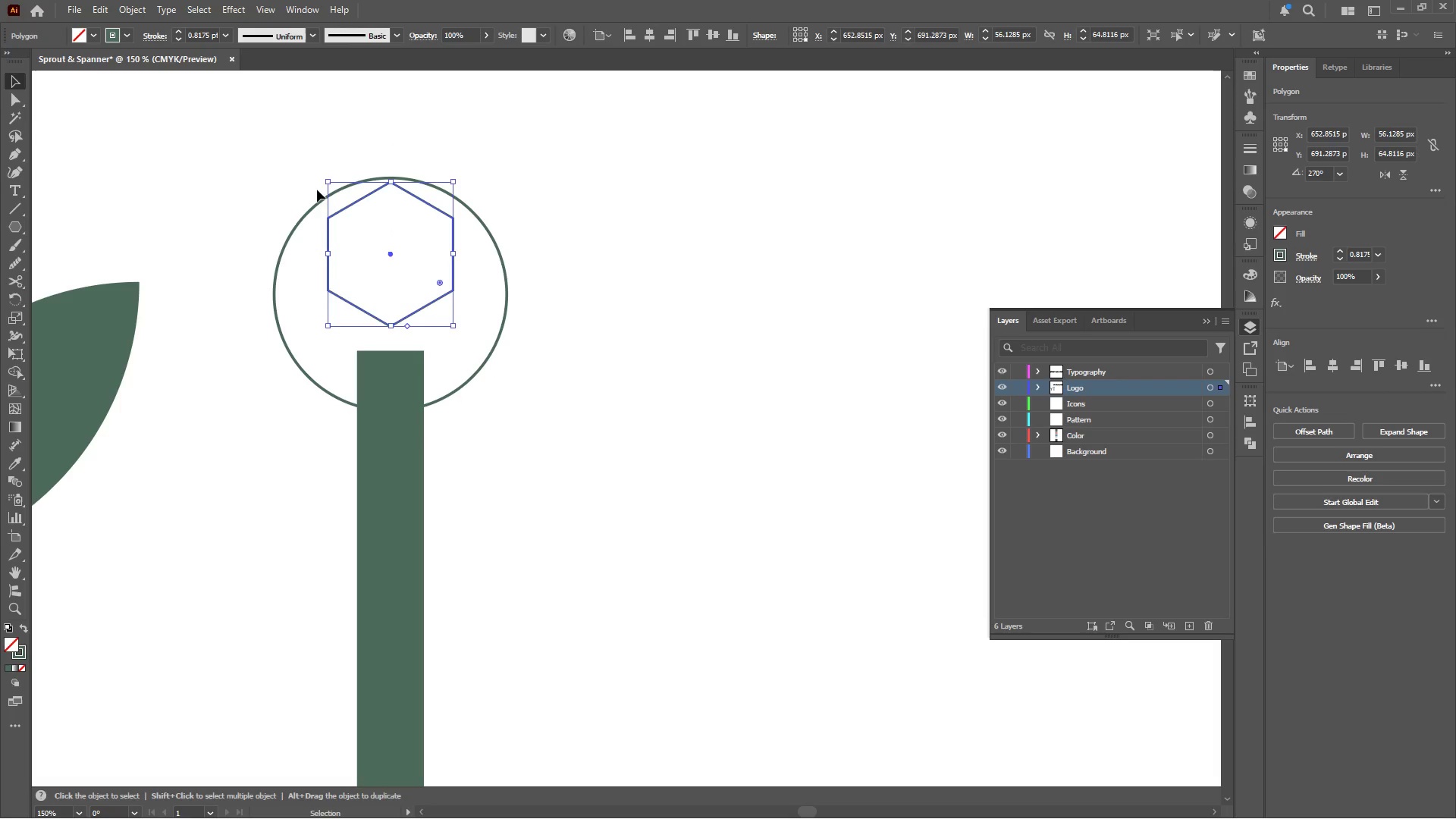 
hold_key(key=ShiftLeft, duration=2.14)
 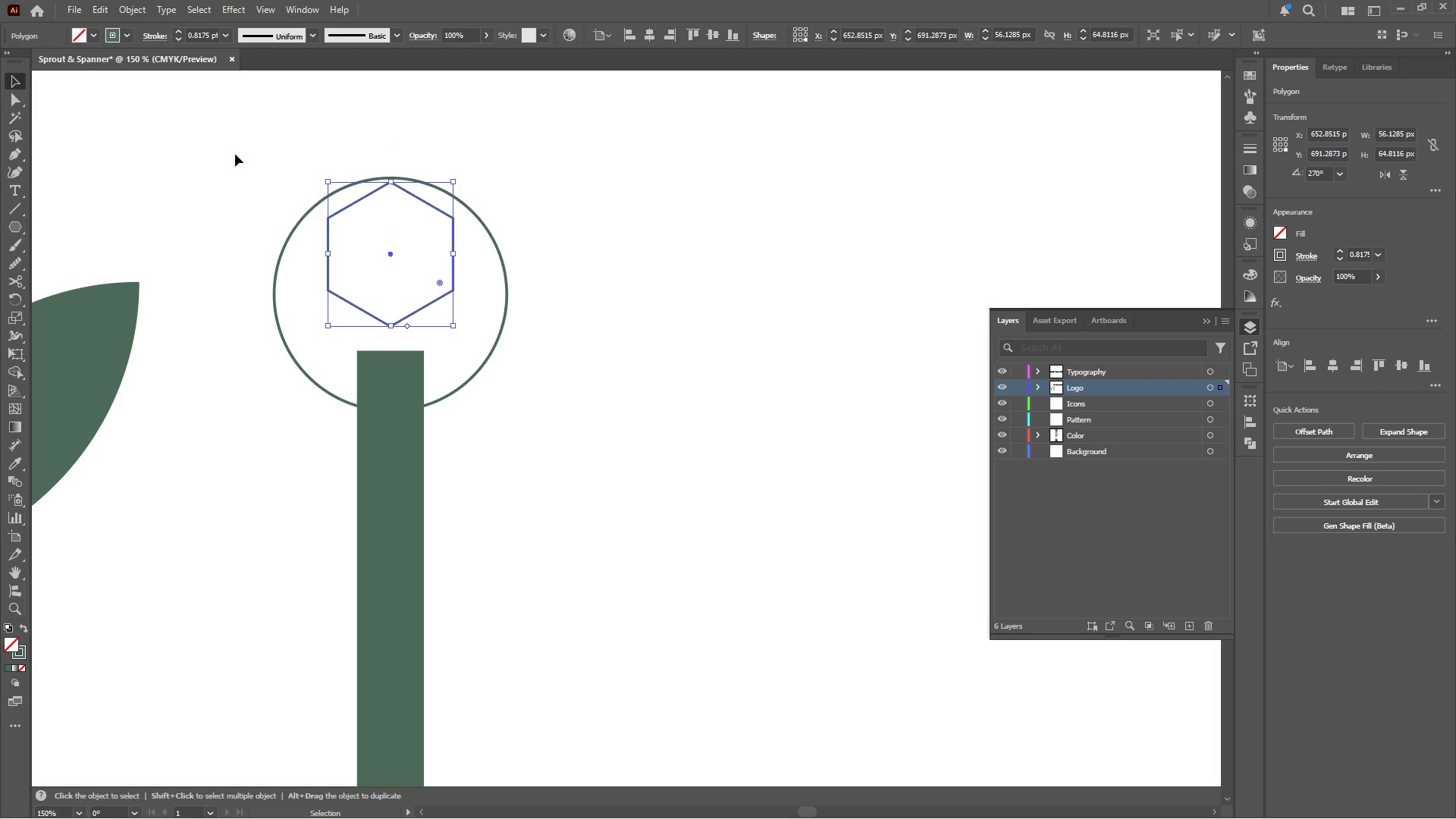 
left_click([184, 133])
 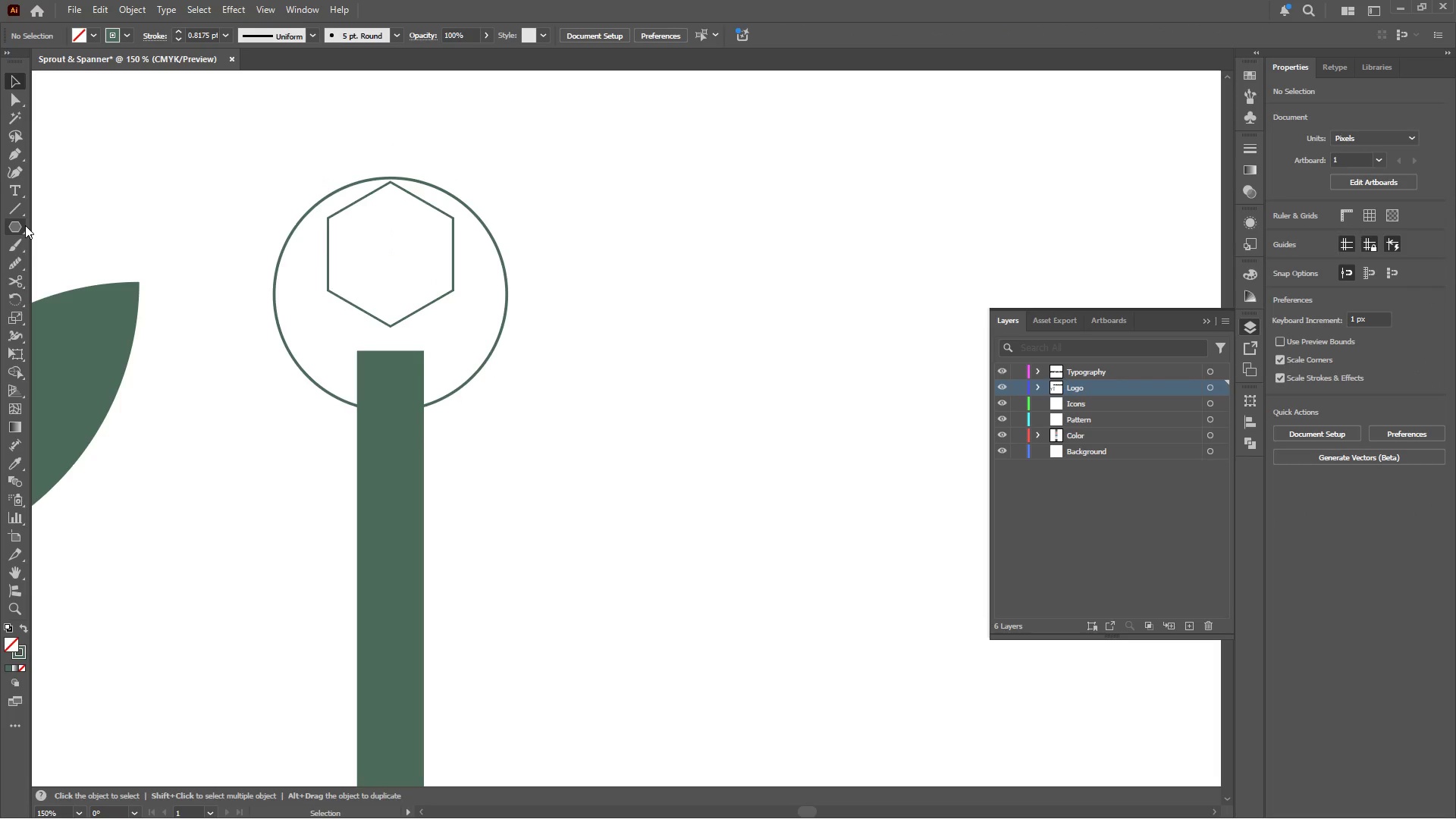 
left_click([25, 225])
 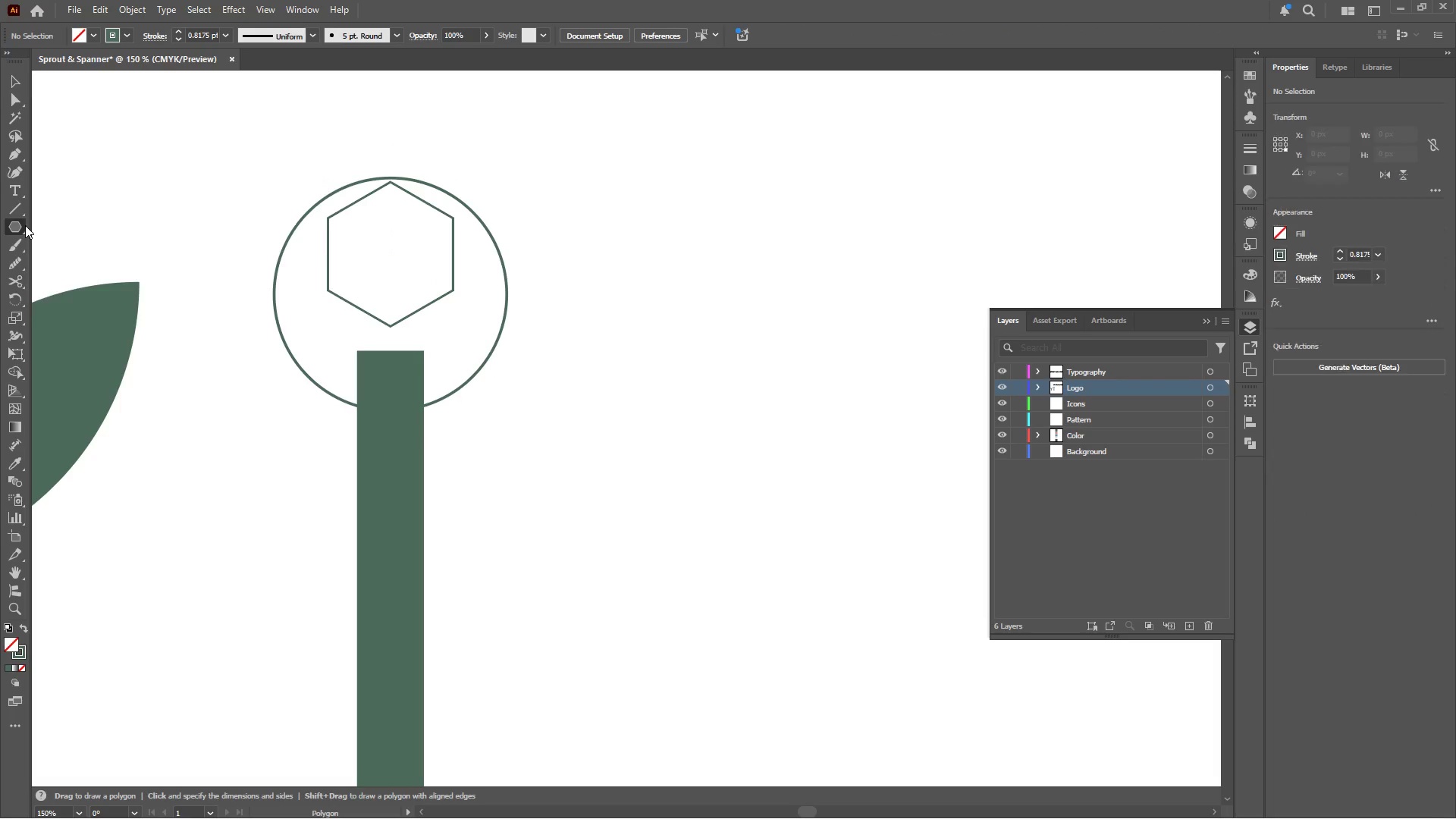 
right_click([25, 225])
 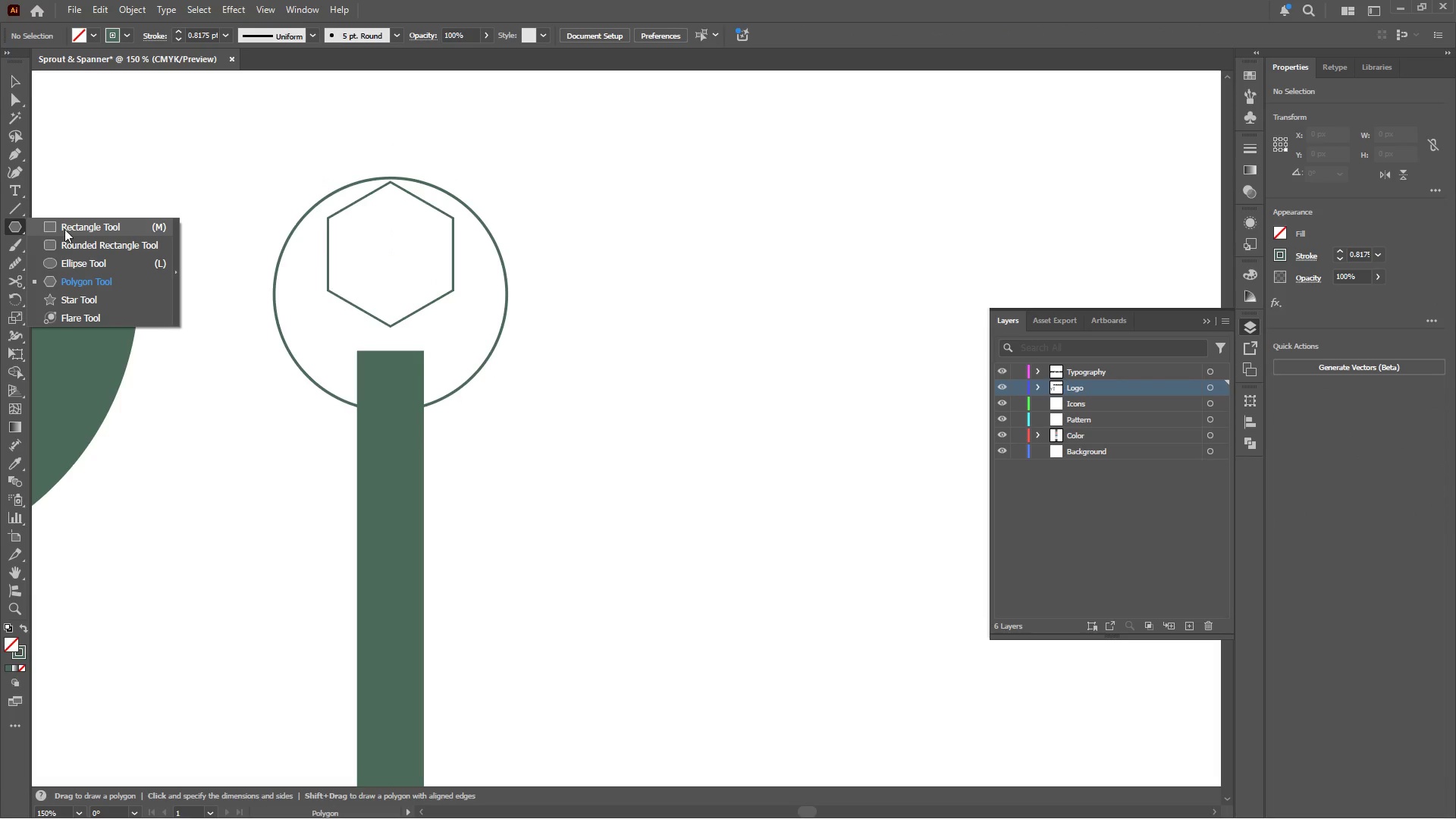 
left_click([72, 229])
 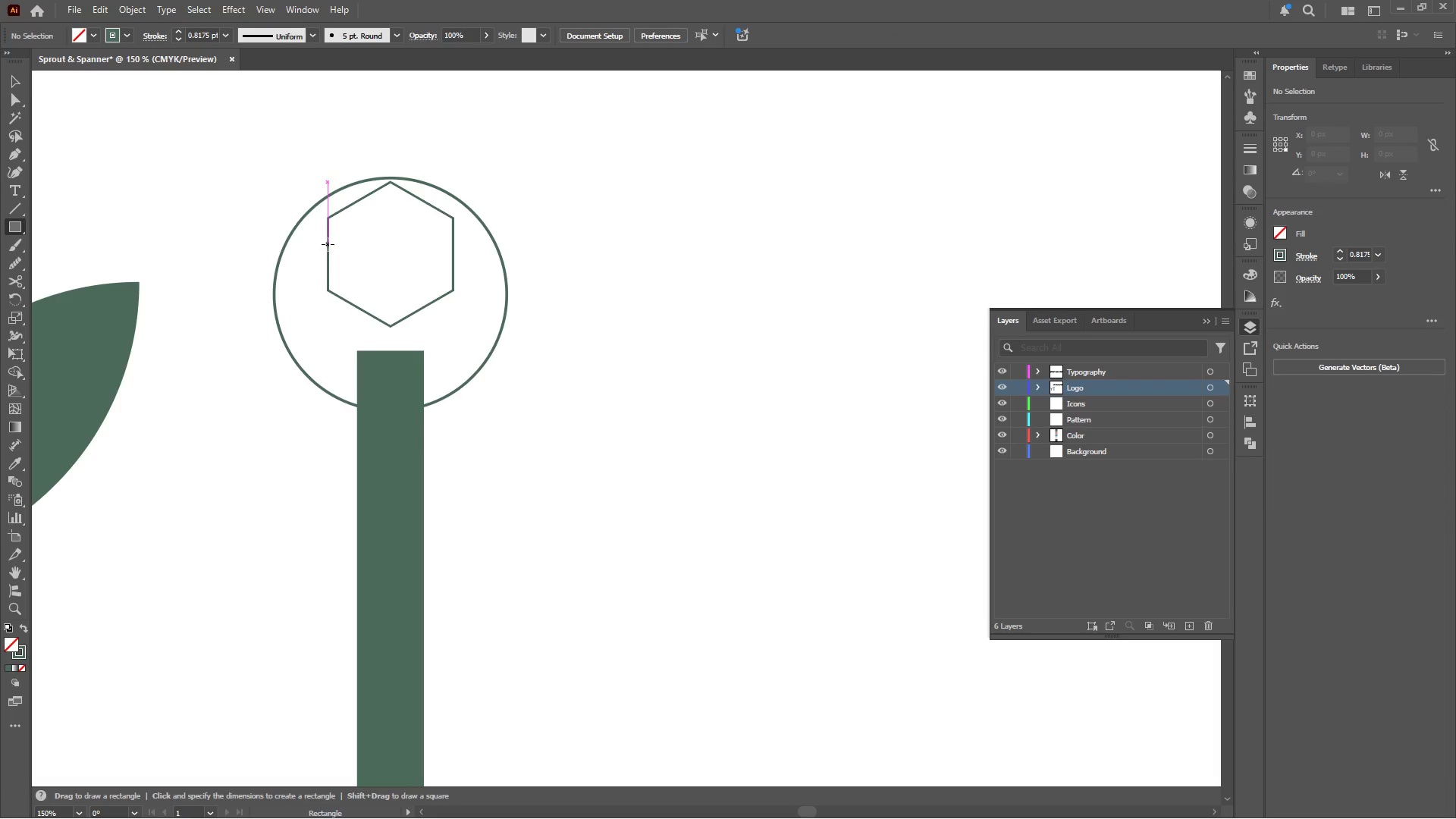 
left_click_drag(start_coordinate=[328, 244], to_coordinate=[454, 135])
 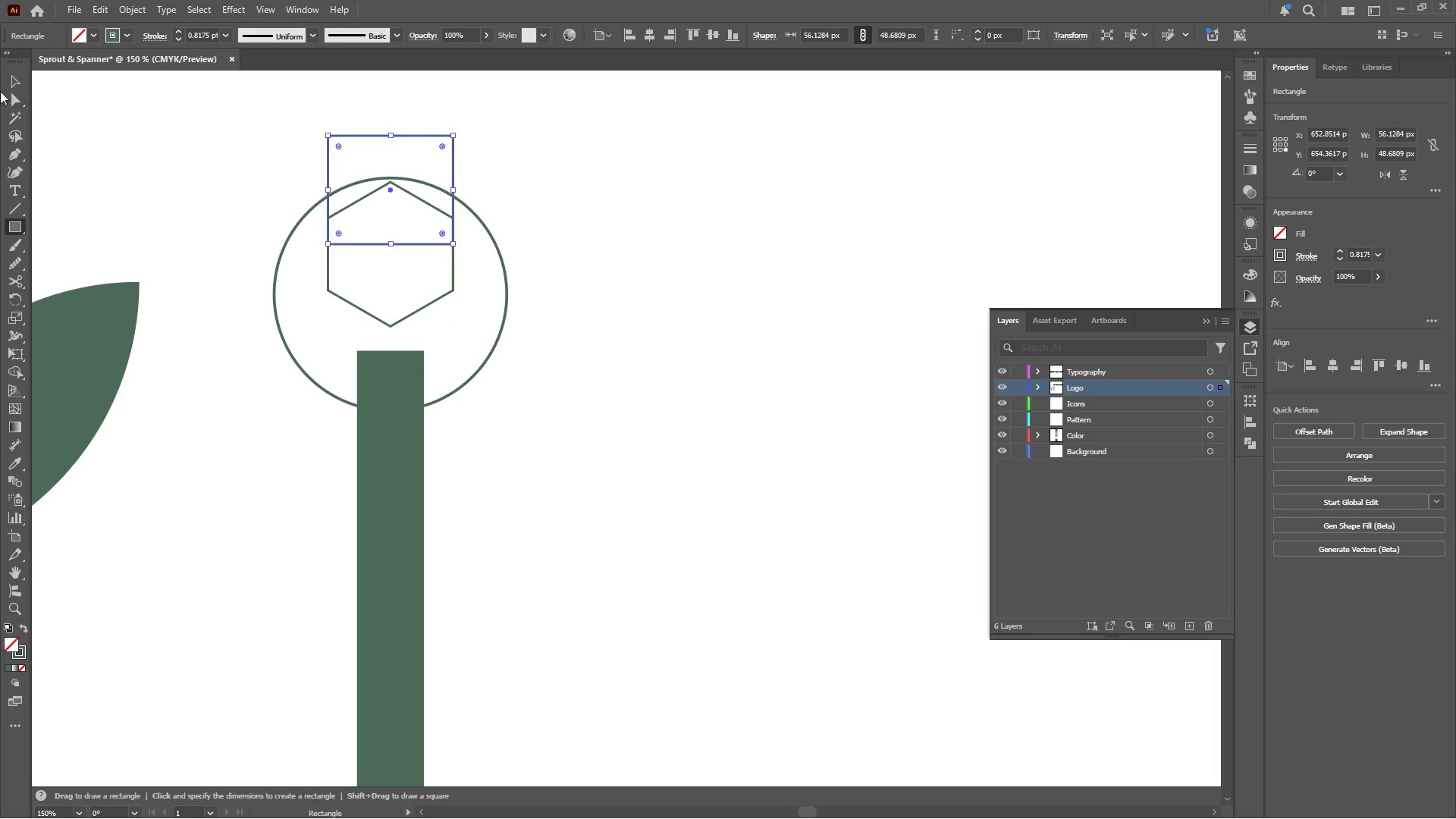 
left_click([11, 79])
 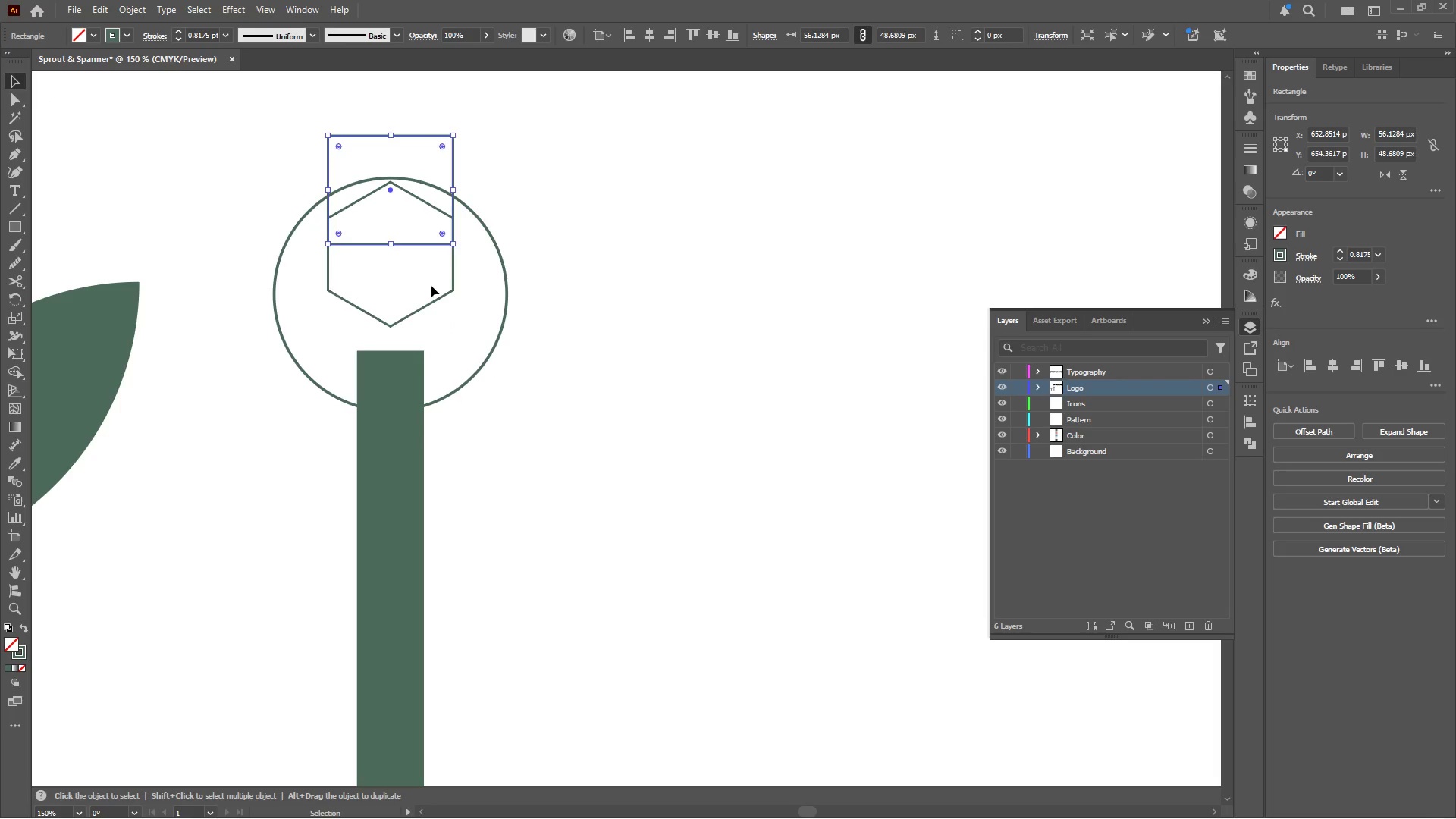 
hold_key(key=ShiftLeft, duration=1.91)
left_click([440, 297])
 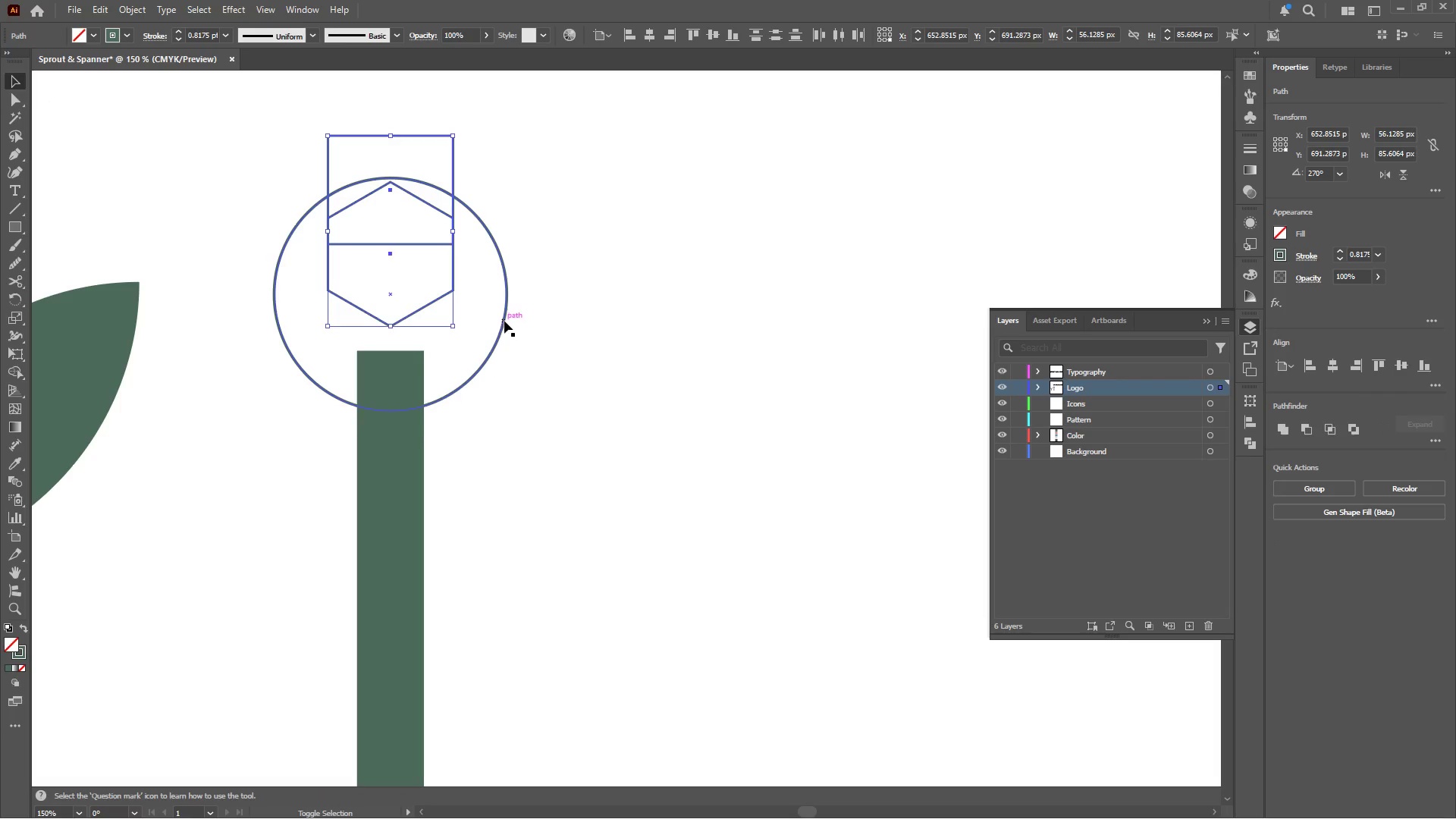 
left_click([504, 321])
 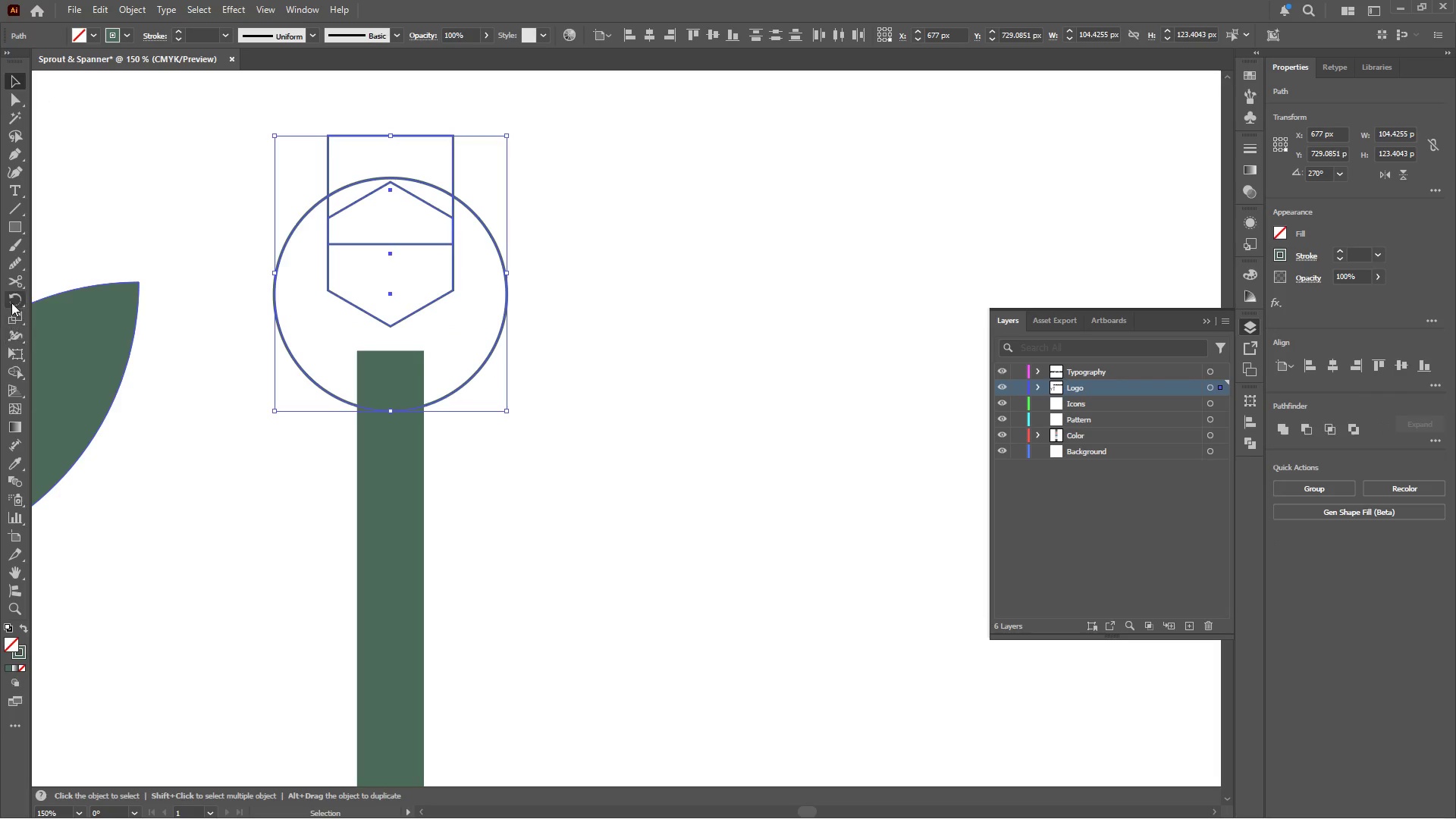 
left_click([14, 374])
 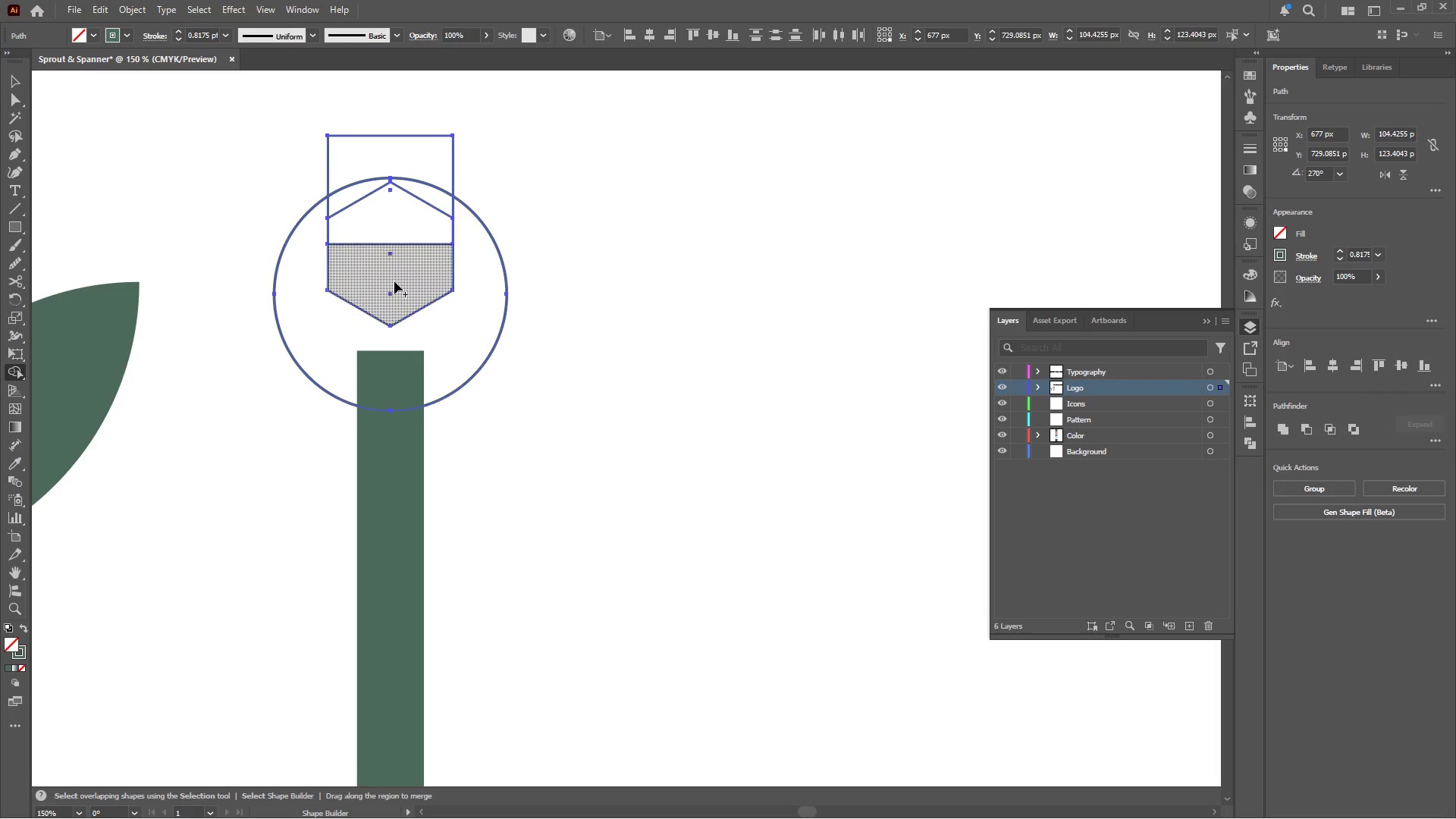 
hold_key(key=AltLeft, duration=2.19)
left_click_drag(start_coordinate=[395, 275], to_coordinate=[424, 168])
 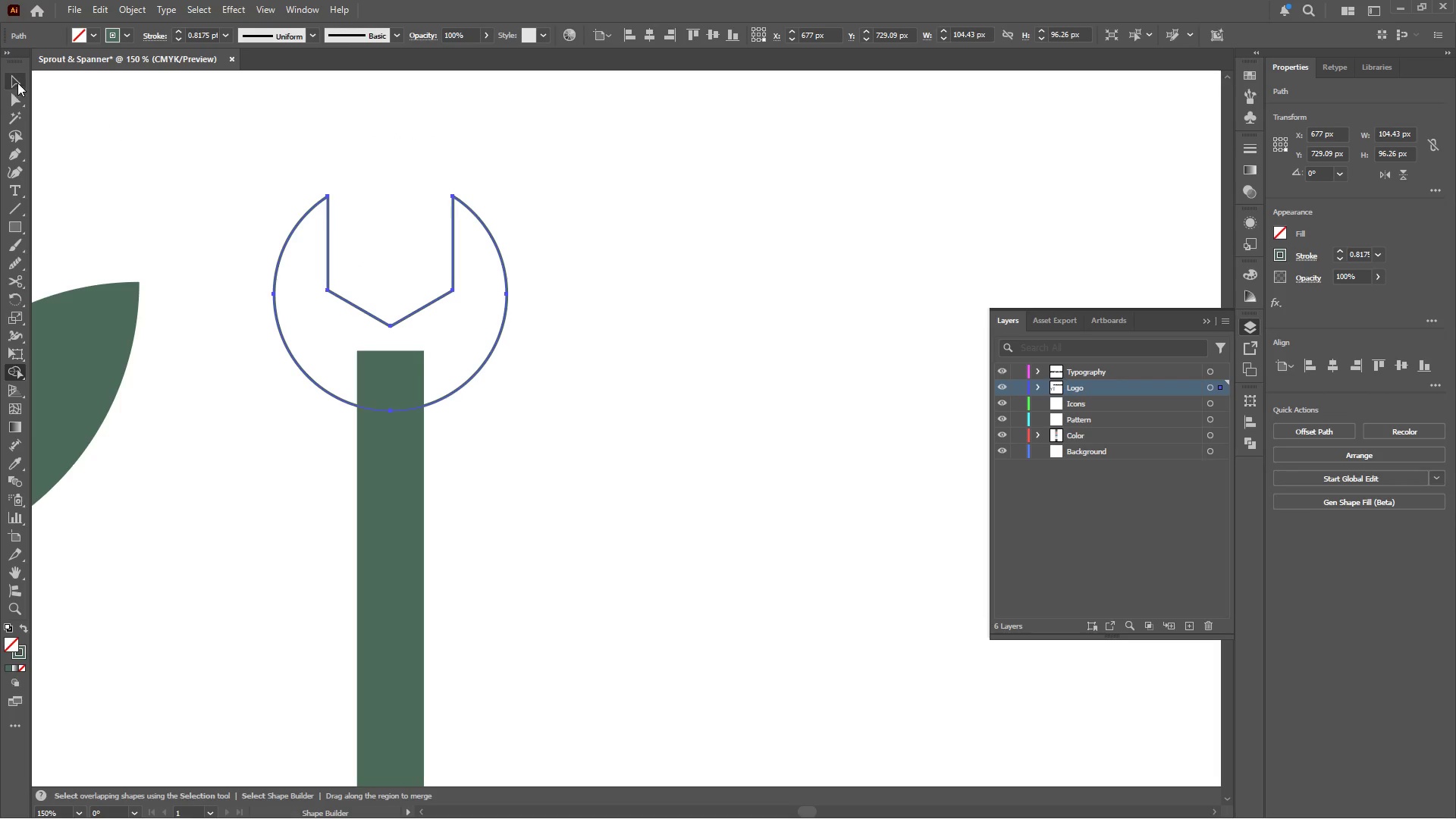 
double_click([174, 155])
 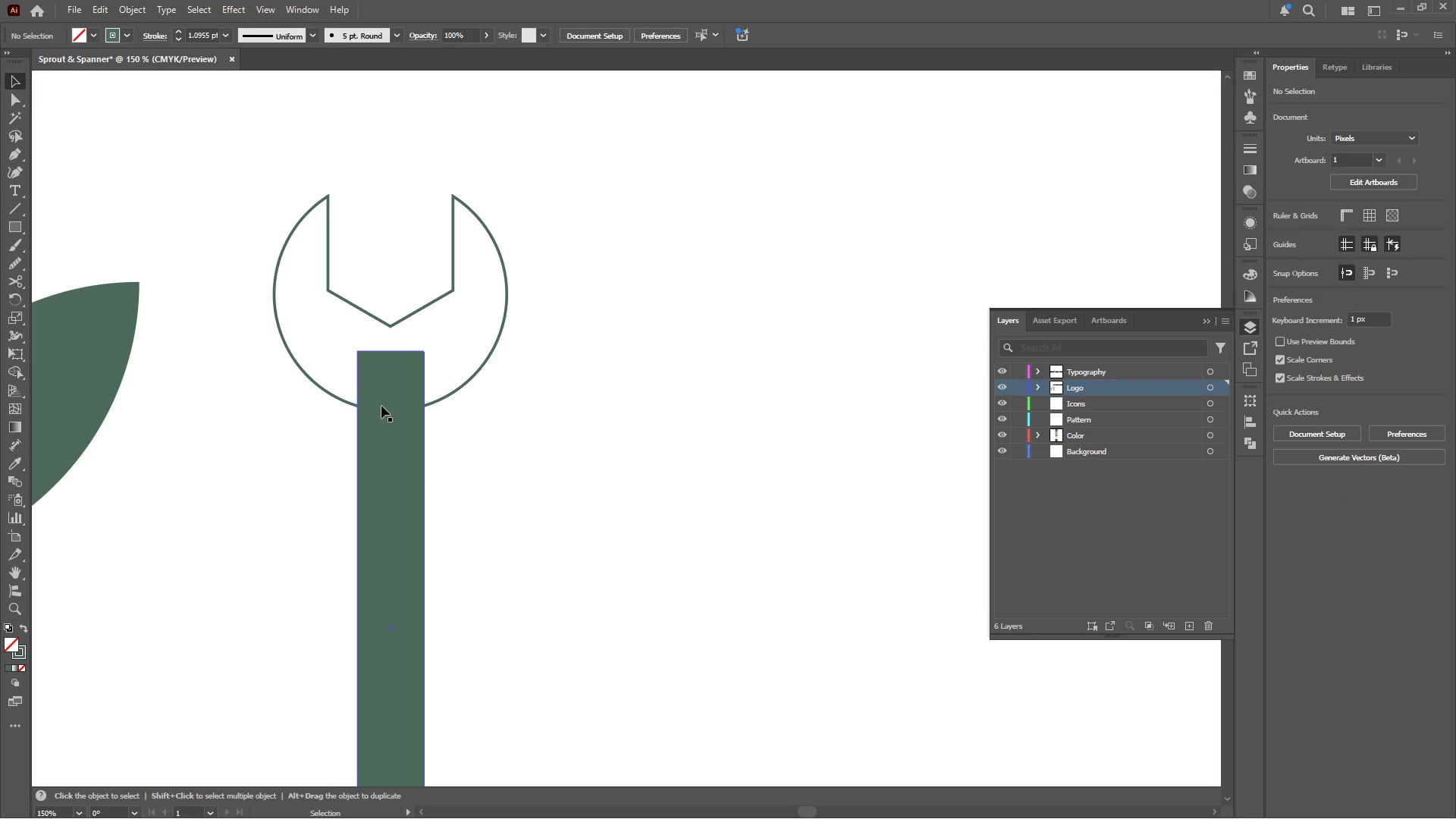 
left_click([410, 491])
 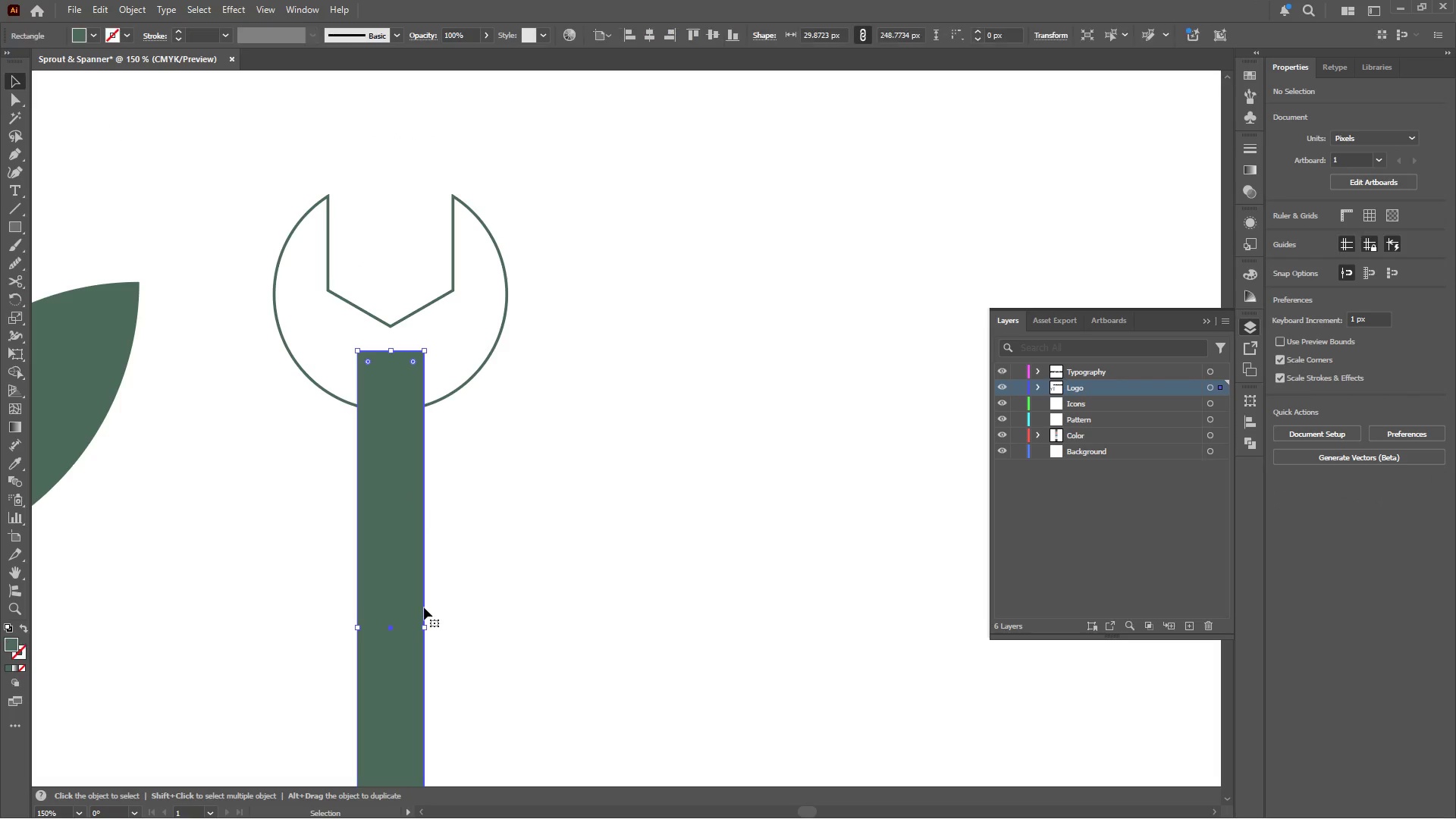 
scroll: coordinate [422, 603], scroll_direction: down, amount: 4.0
 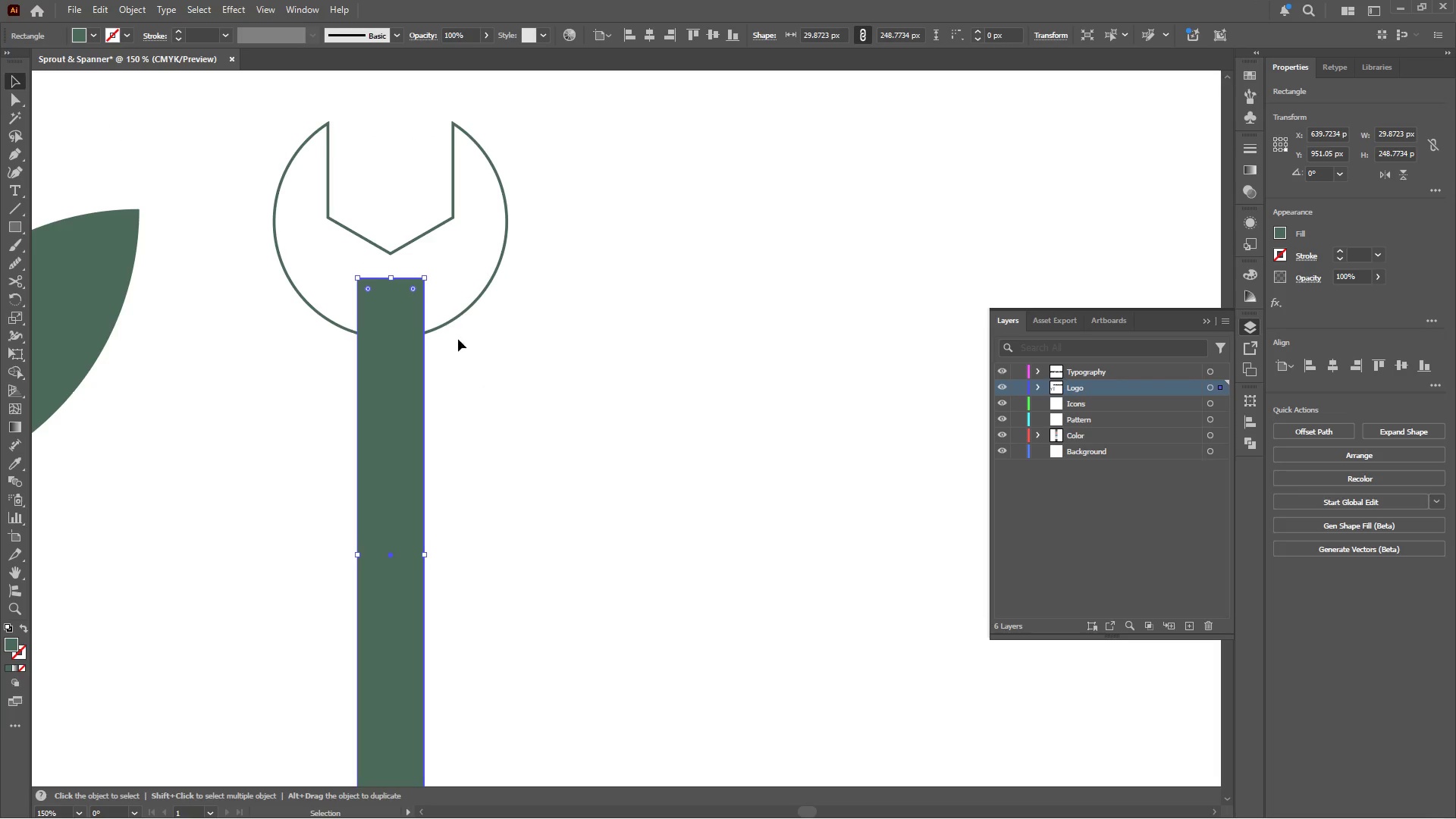 
left_click([455, 318])
 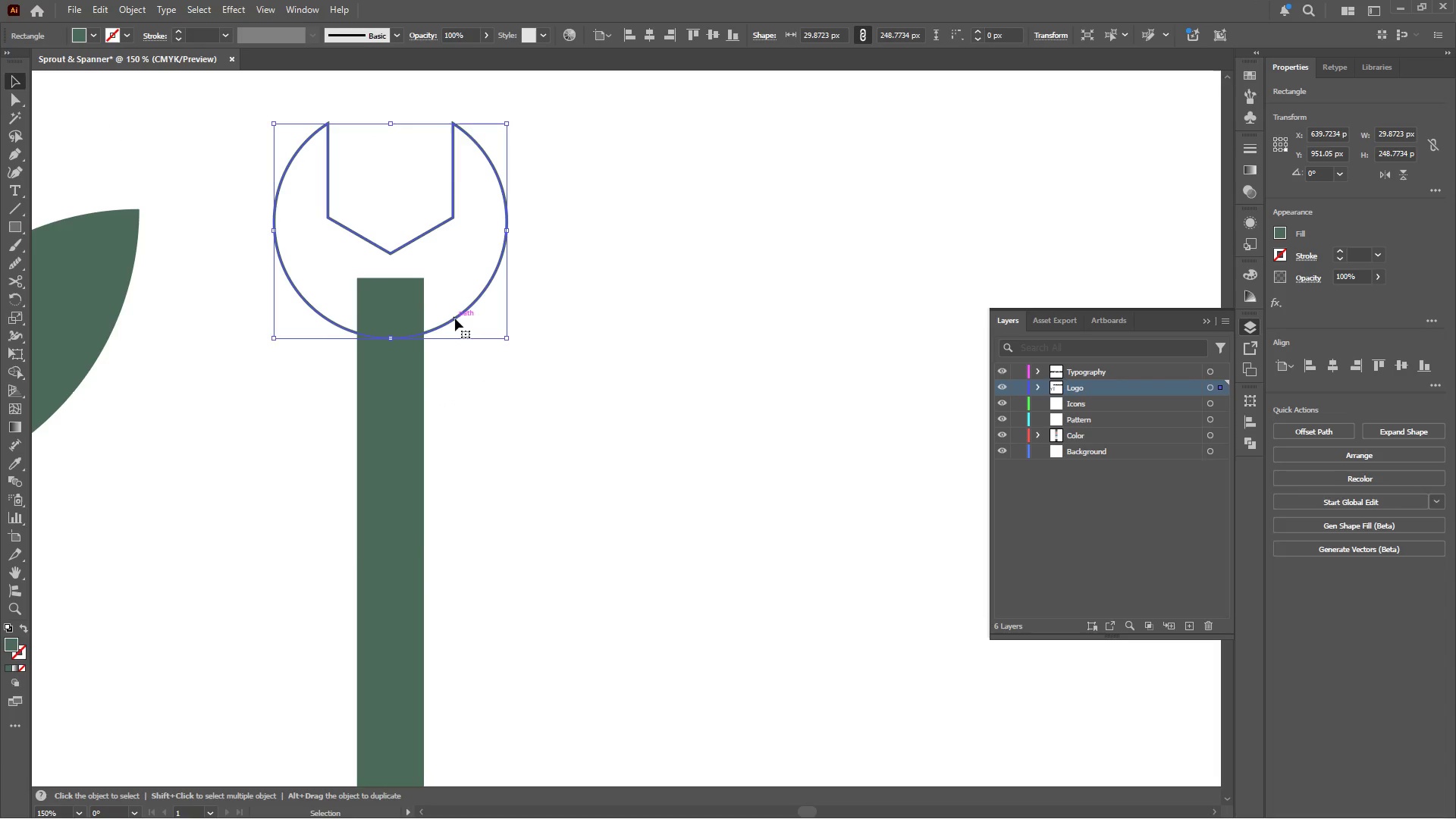 
key(Shift+X)
 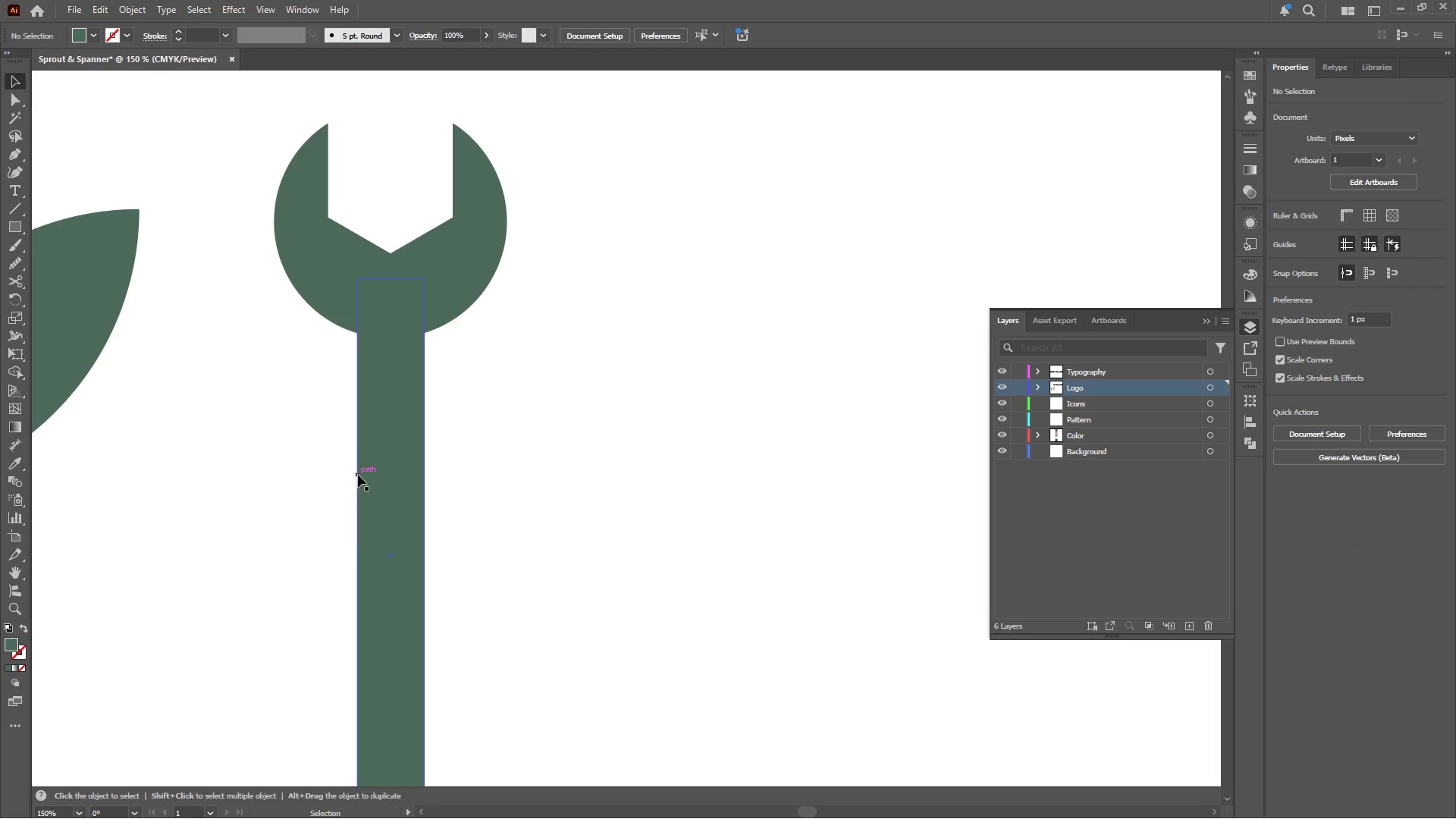 
left_click([363, 480])
 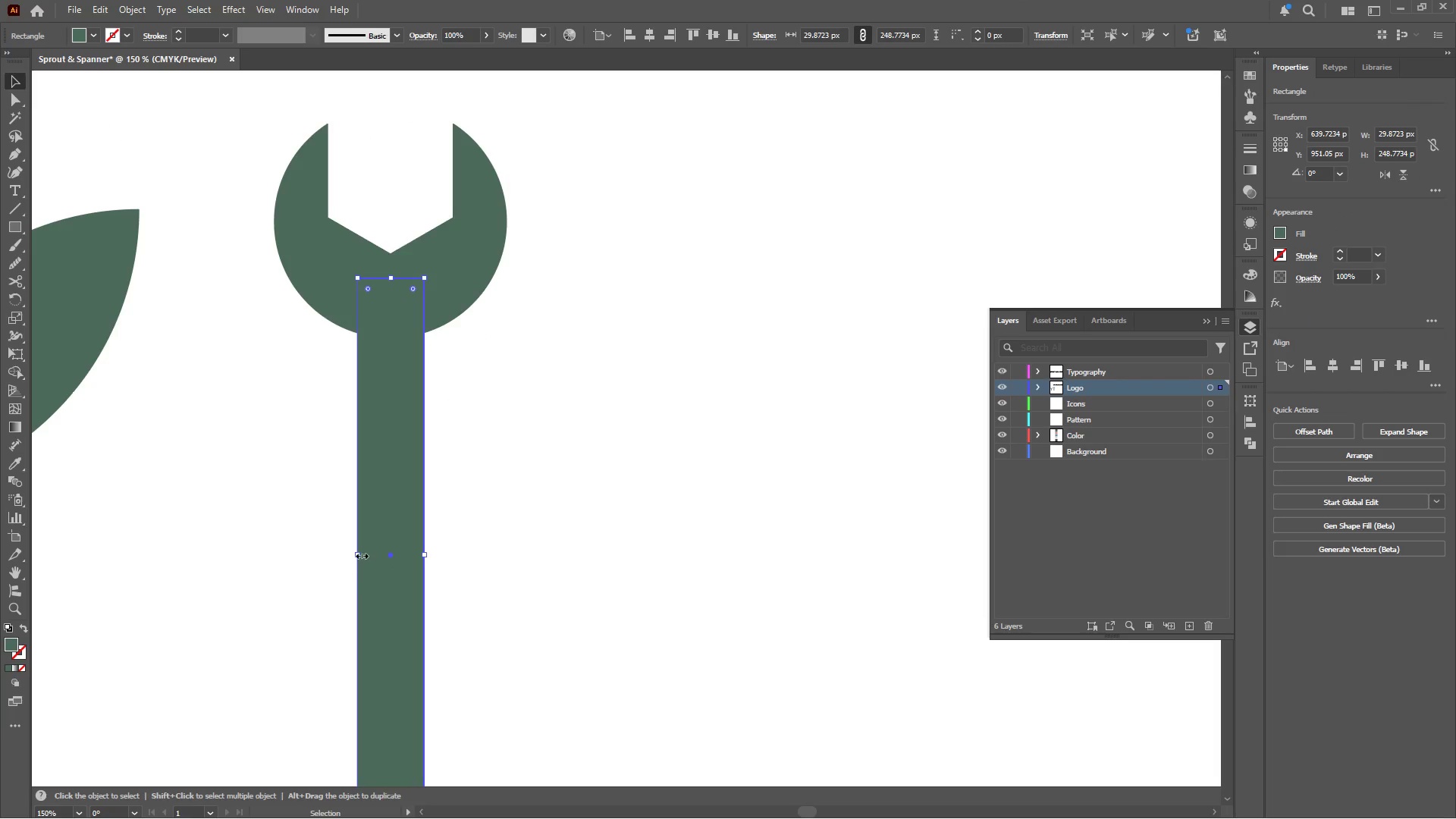 
left_click_drag(start_coordinate=[360, 554], to_coordinate=[336, 549])
 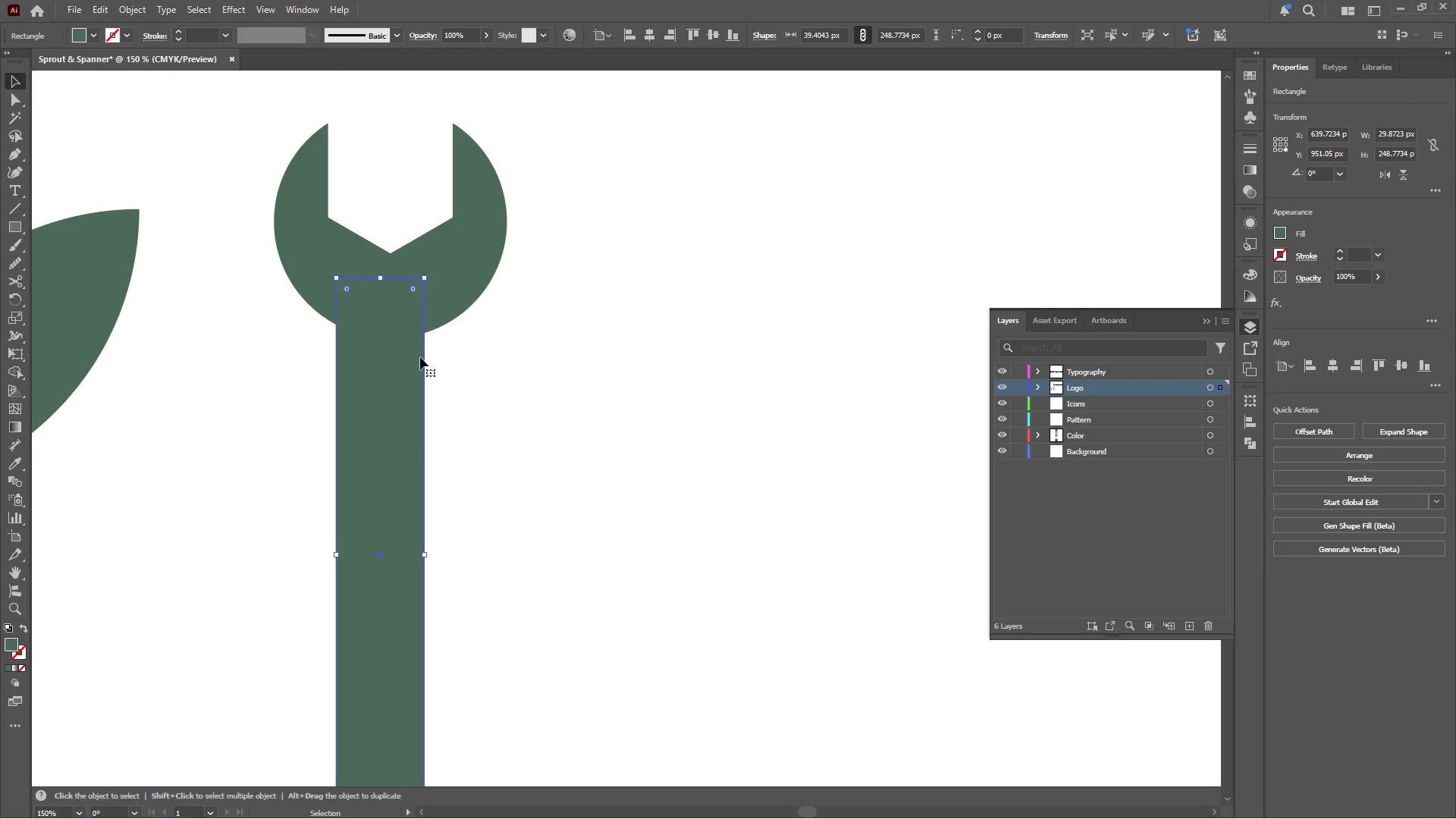 
hold_key(key=ShiftLeft, duration=0.42)
left_click([460, 276])
 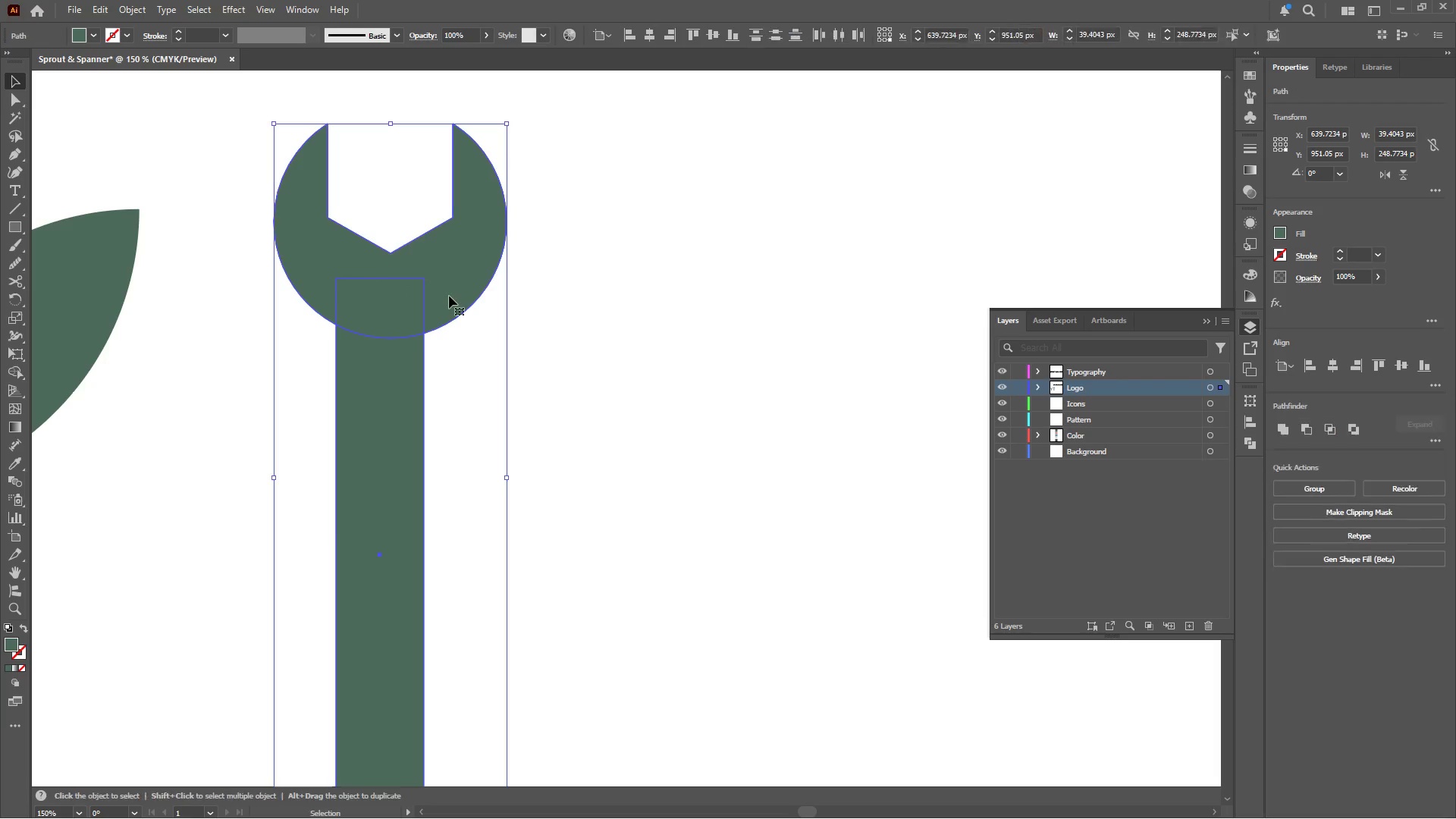 
double_click([448, 296])
 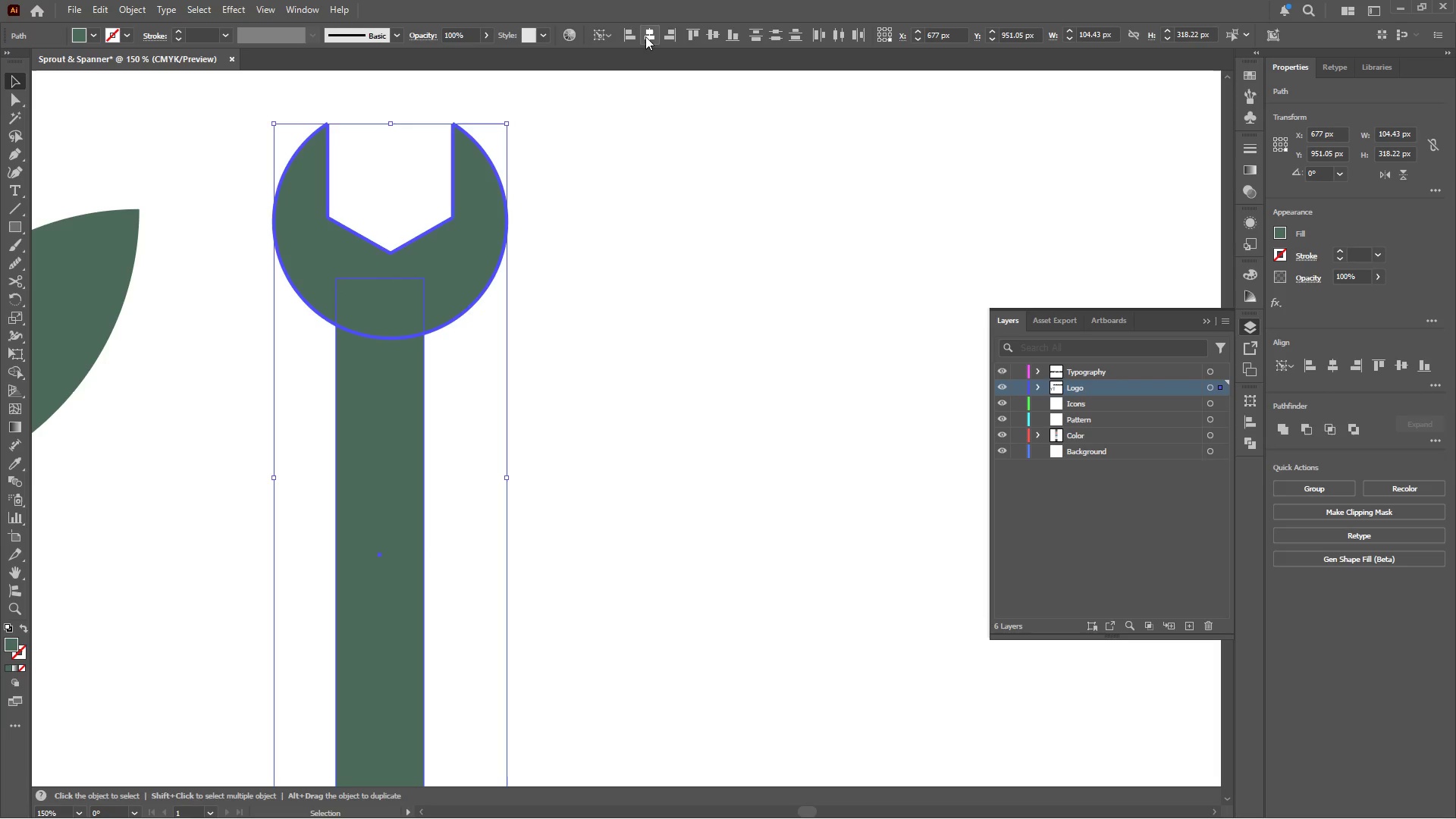 
double_click([655, 235])
 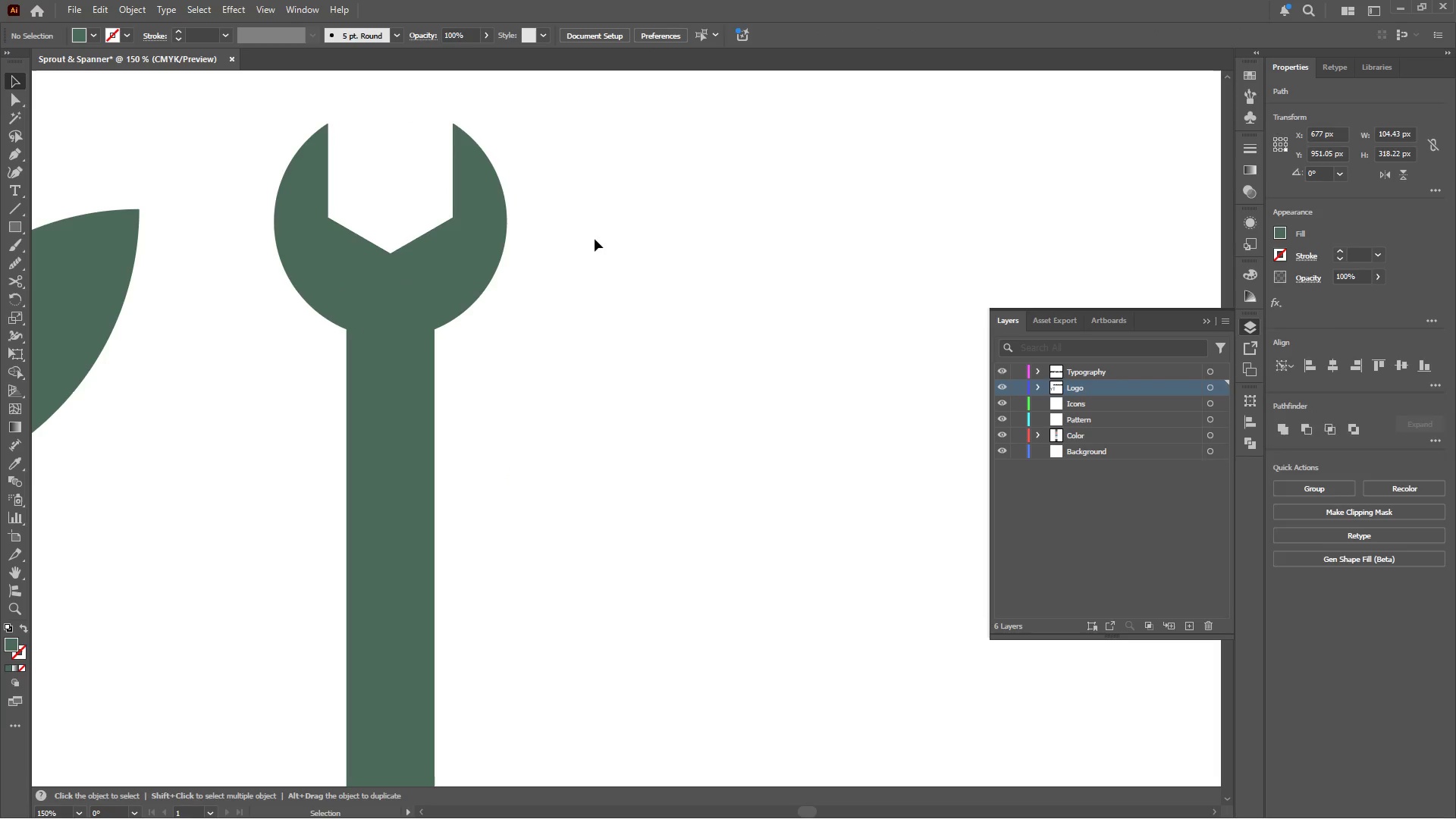 
hold_key(key=AltLeft, duration=0.44)
scroll: coordinate [592, 237], scroll_direction: down, amount: 3.0
 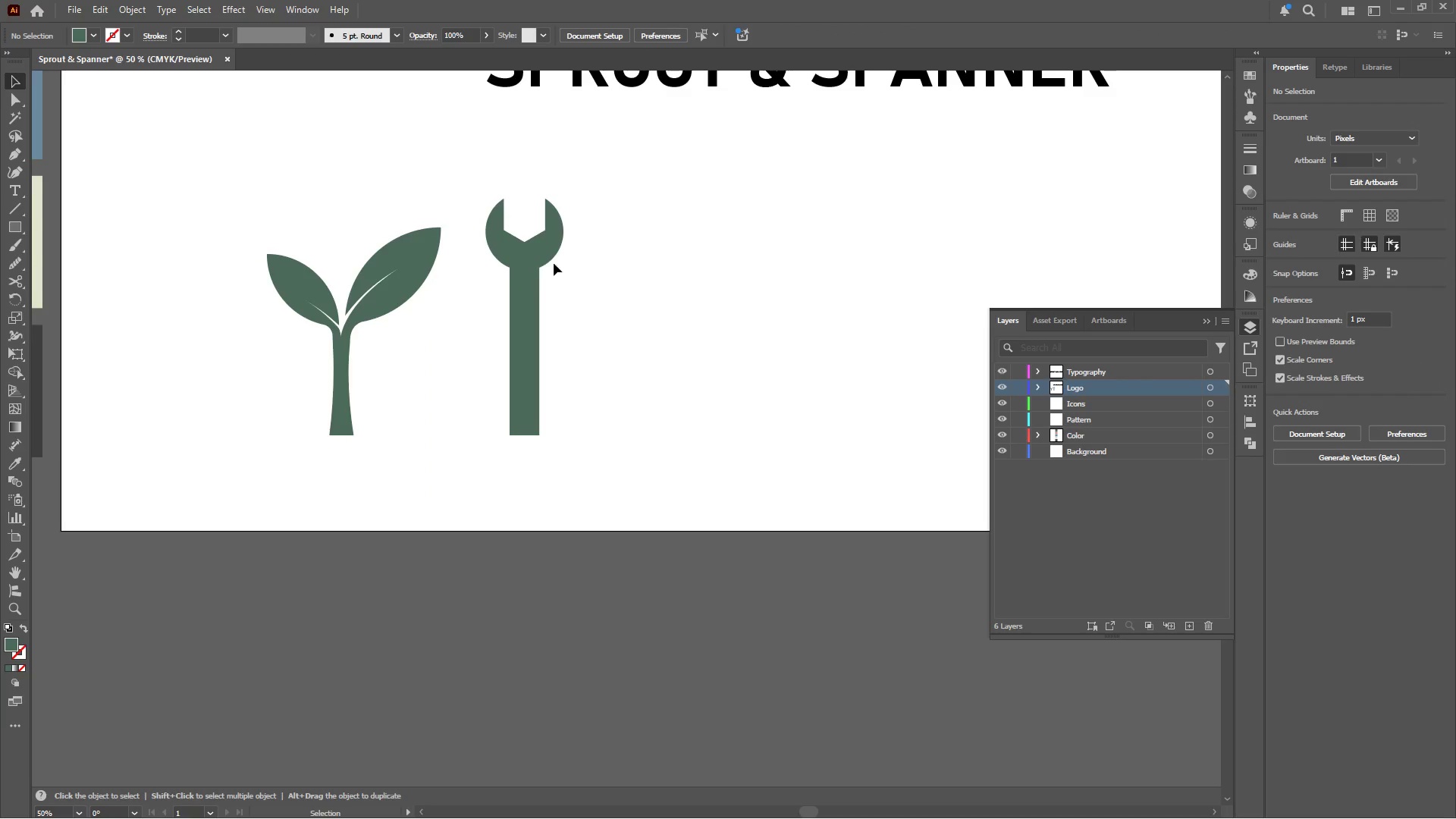 
hold_key(key=AltLeft, duration=0.58)
scroll: coordinate [541, 293], scroll_direction: up, amount: 1.0
 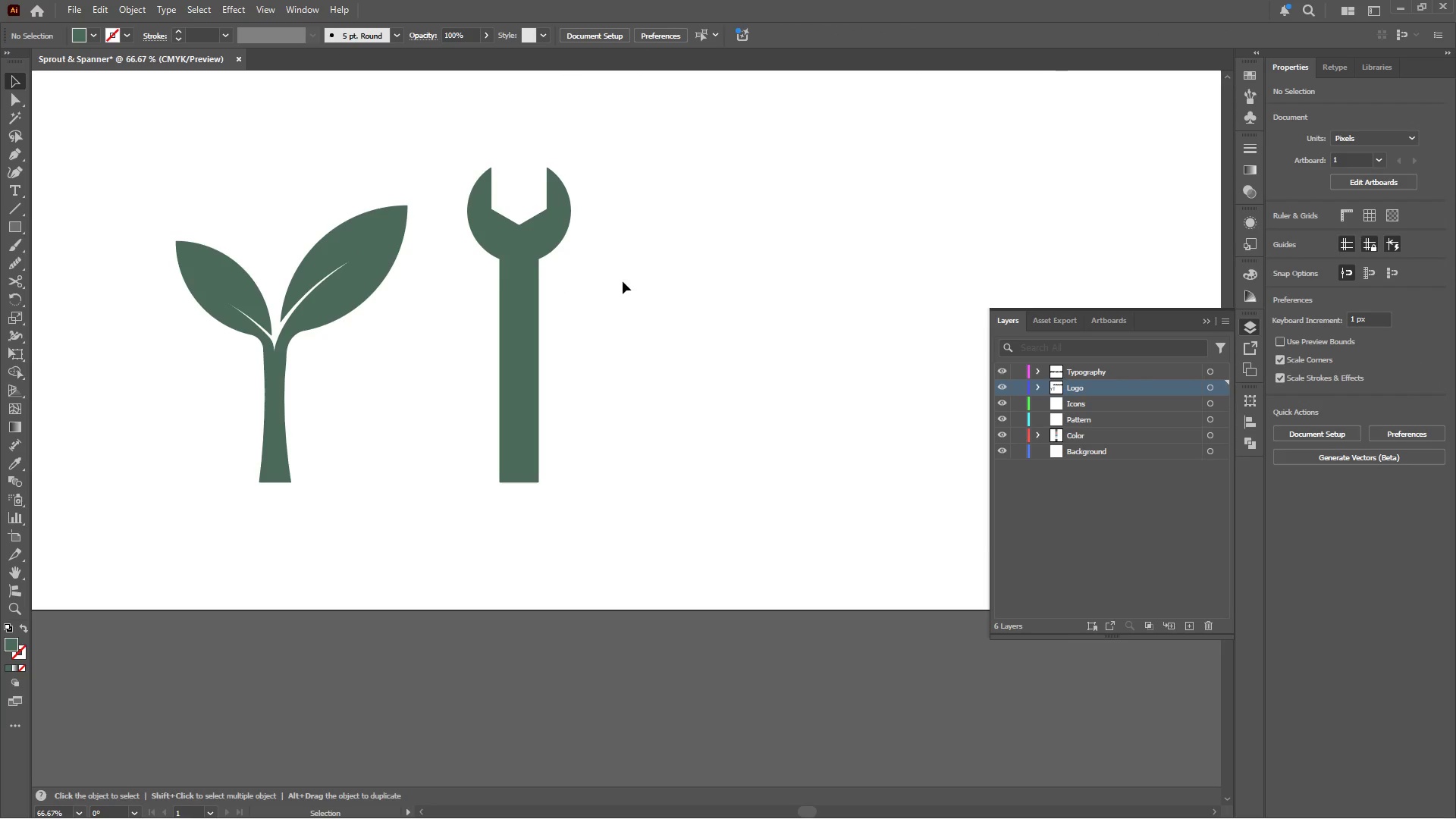 
left_click([546, 224])
 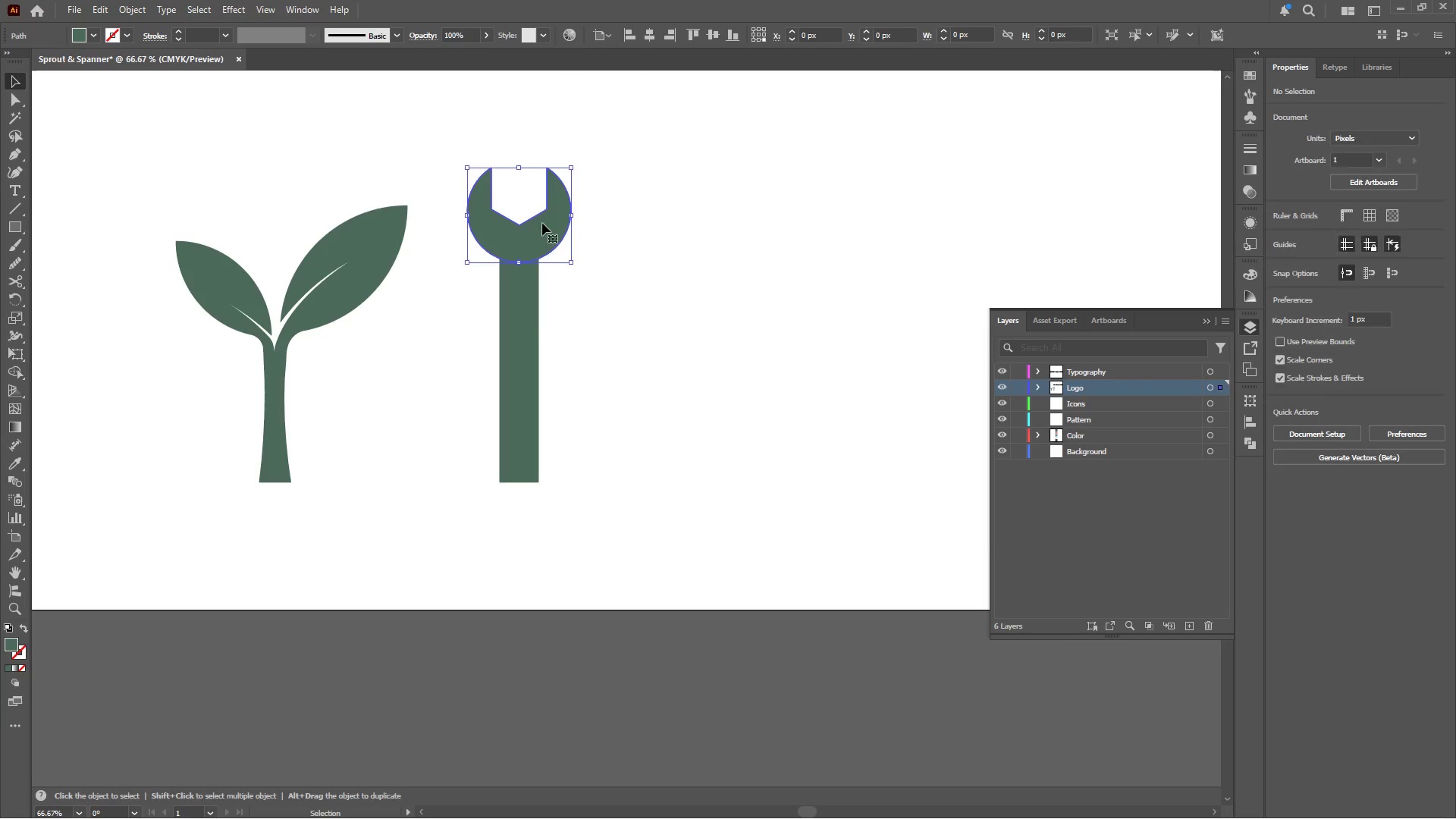 
hold_key(key=AltLeft, duration=0.33)
 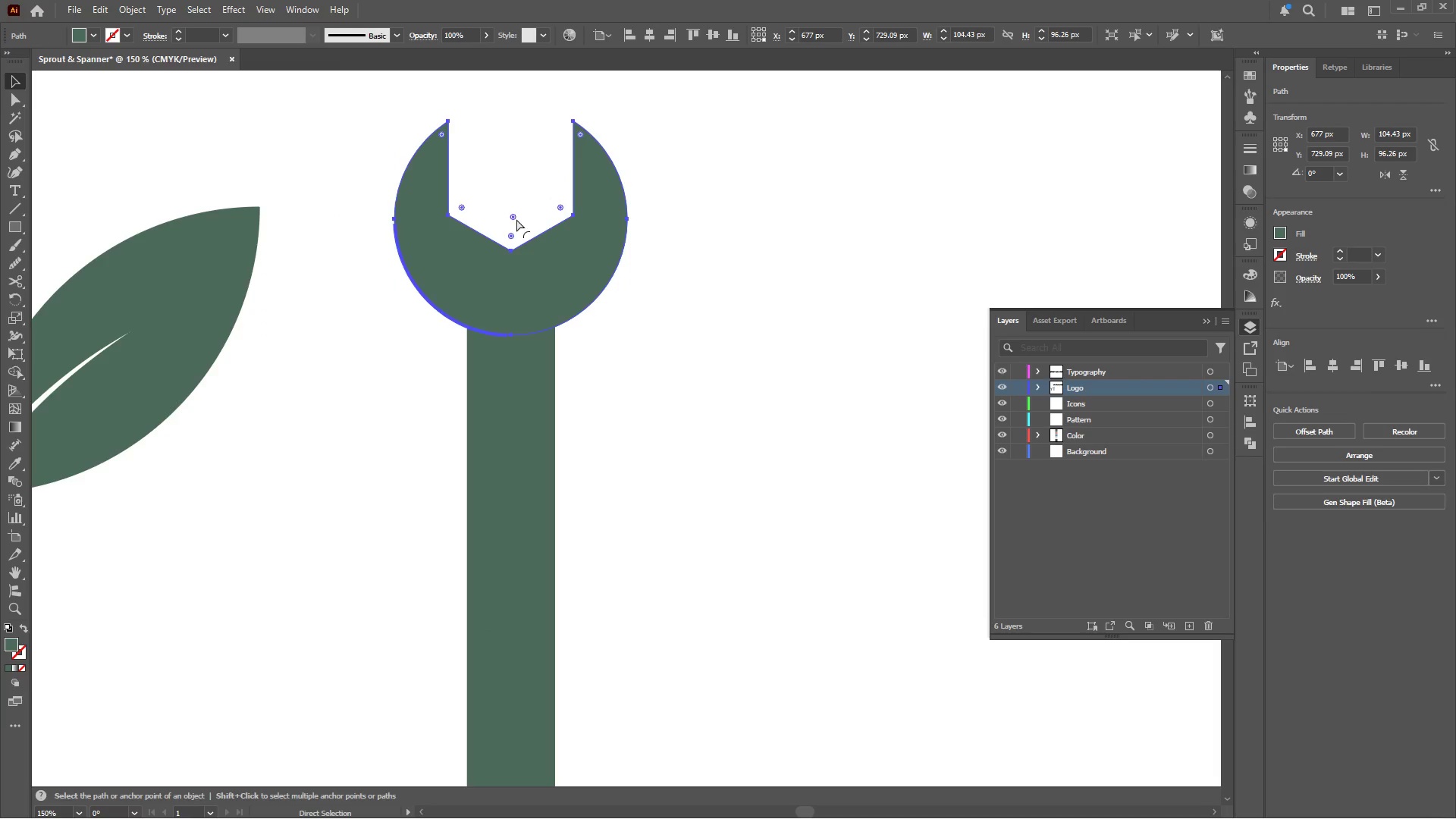 
hold_key(key=ControlLeft, duration=1.08)
 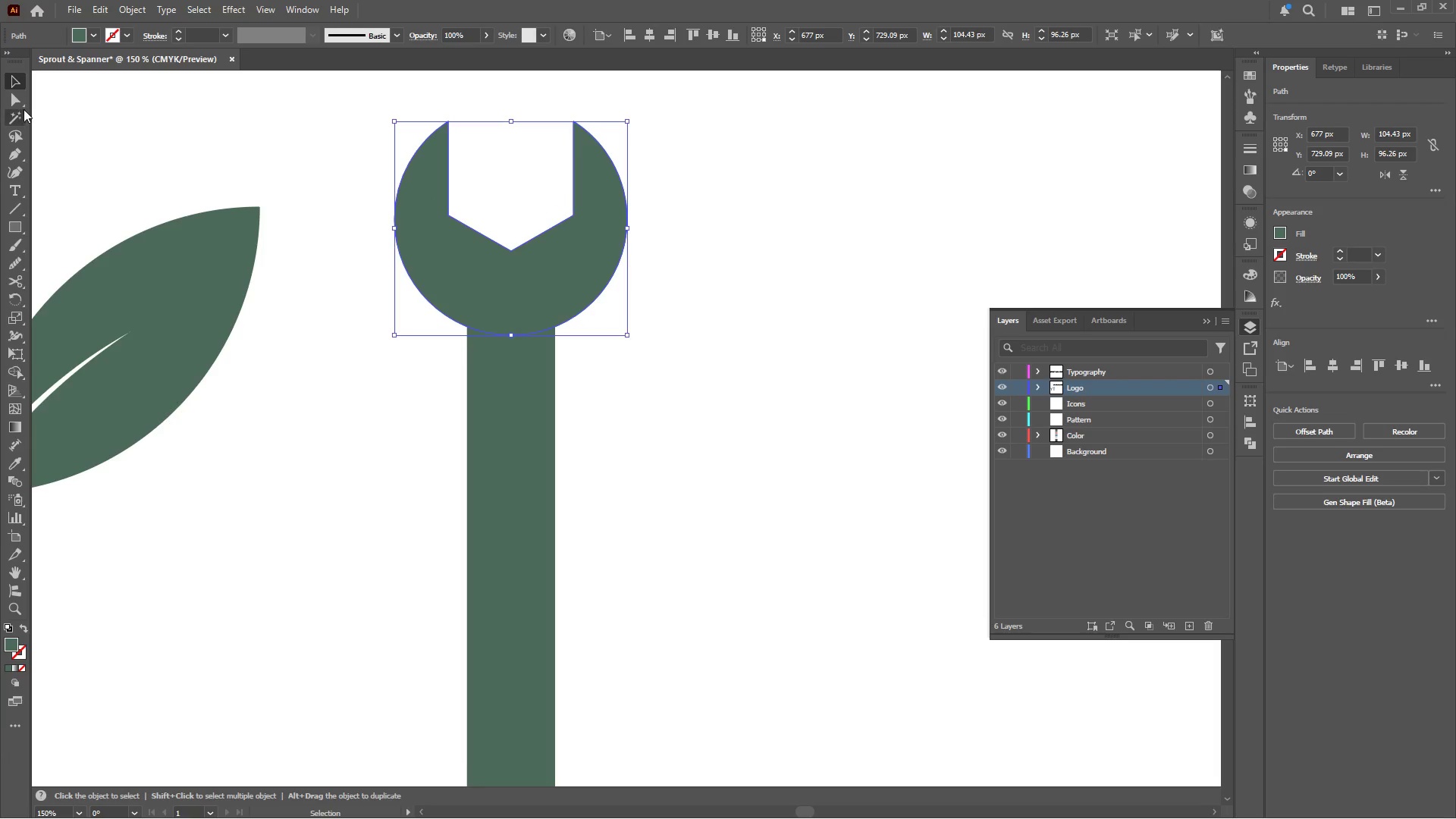 
scroll: coordinate [526, 204], scroll_direction: up, amount: 2.0
 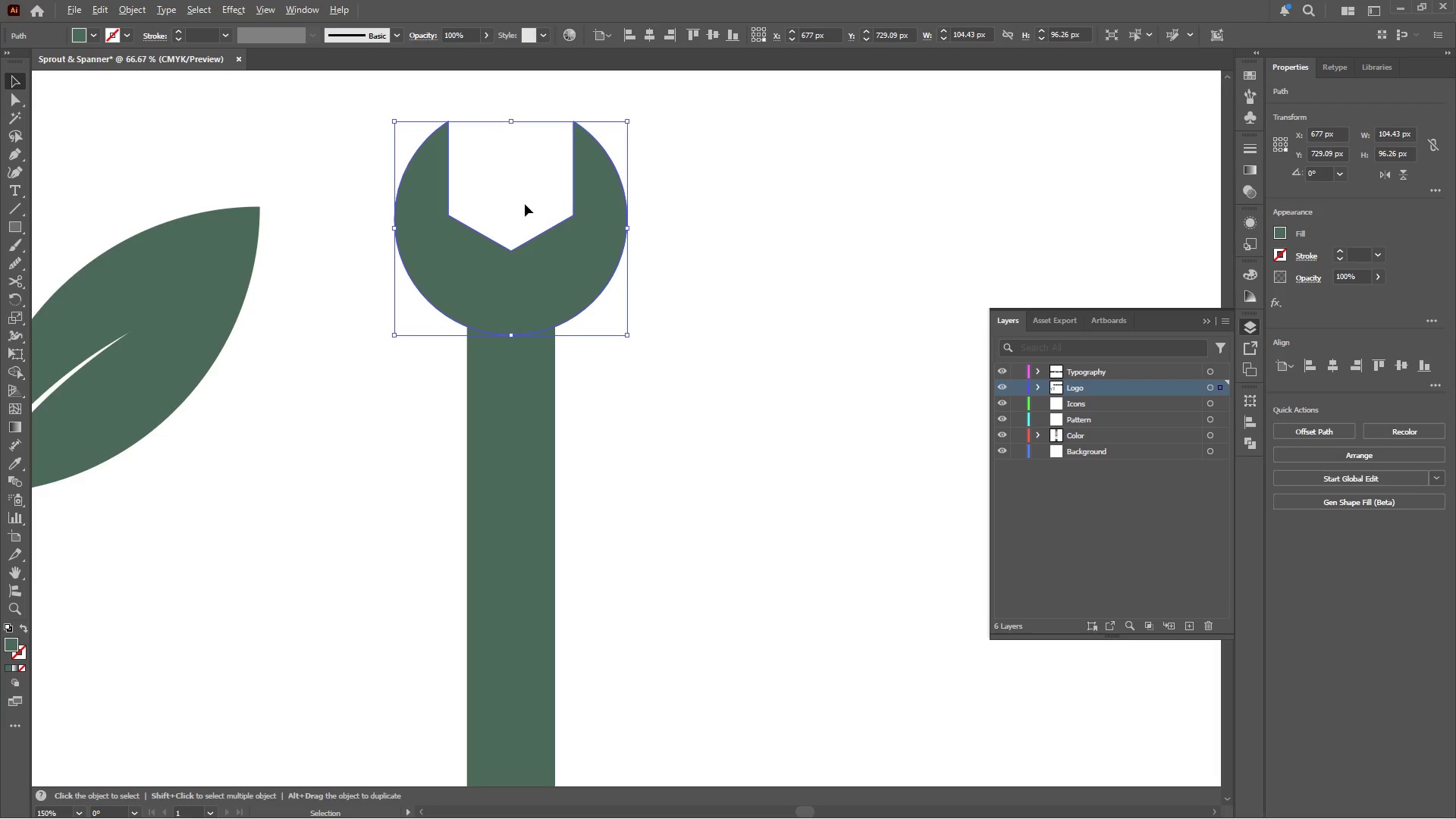 
left_click([19, 100])
 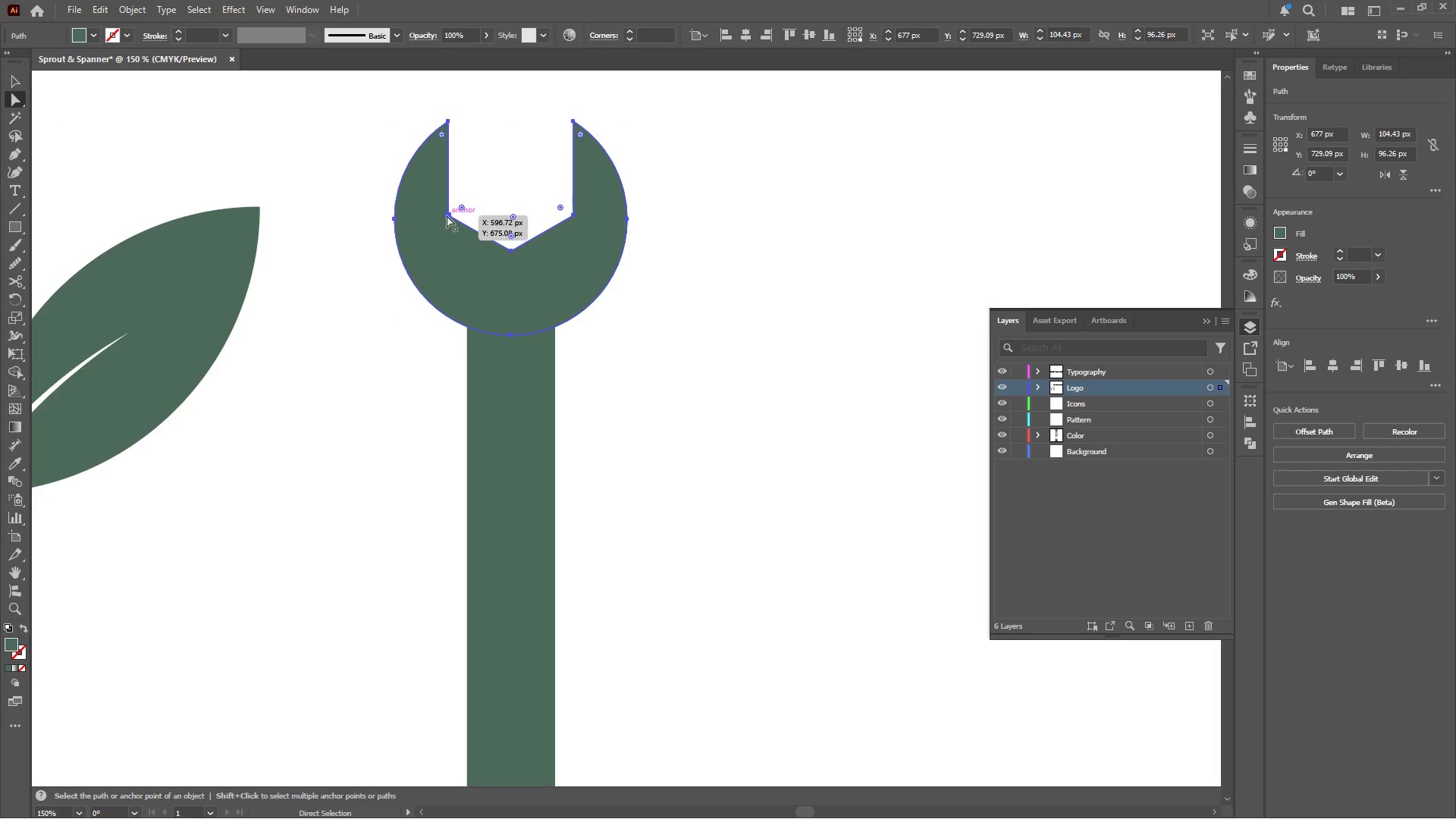 
left_click([450, 216])
 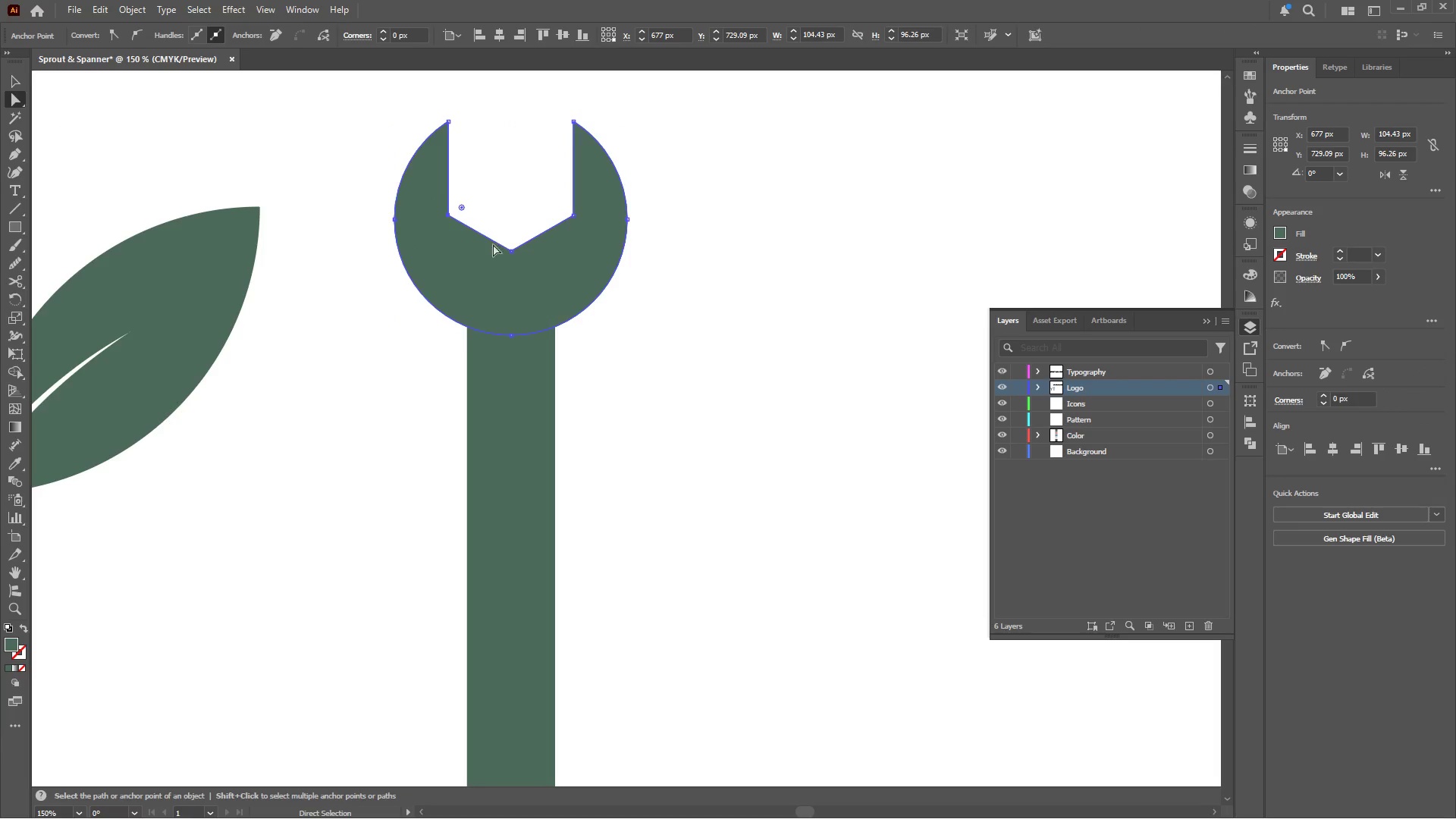 
hold_key(key=ShiftLeft, duration=2.0)
left_click([512, 249])
 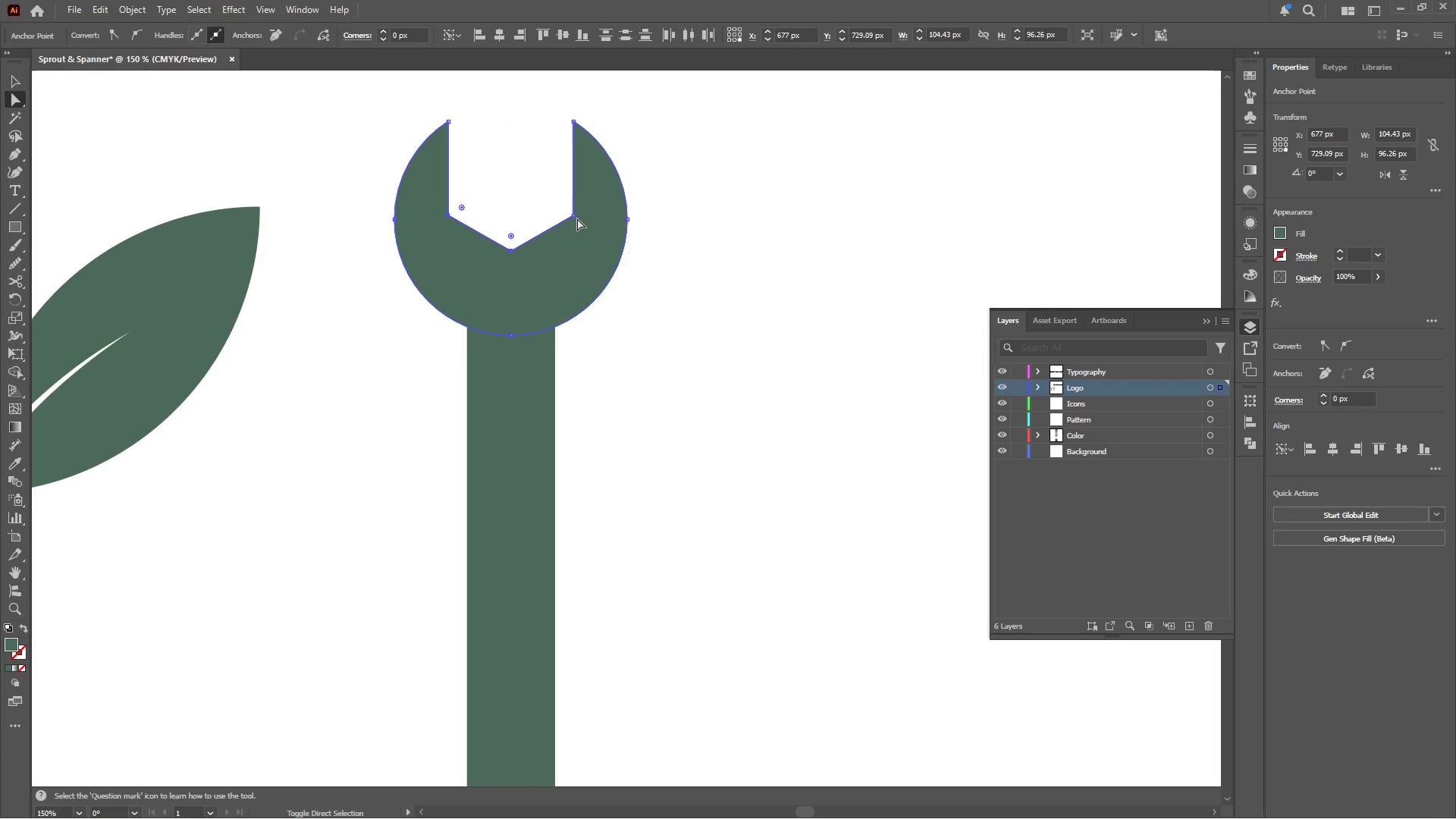 
left_click([576, 215])
 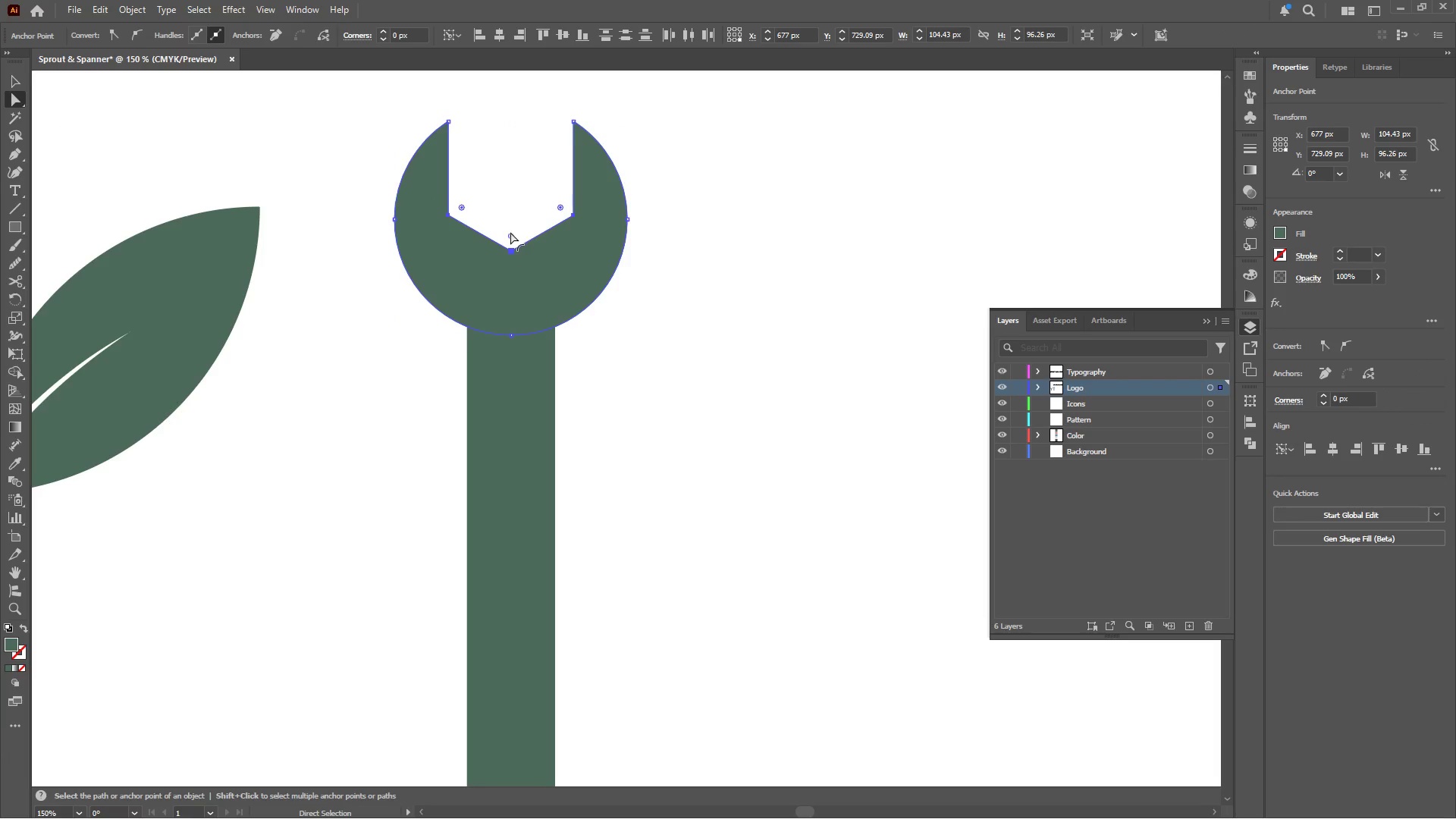 
left_click_drag(start_coordinate=[510, 233], to_coordinate=[513, 214])
 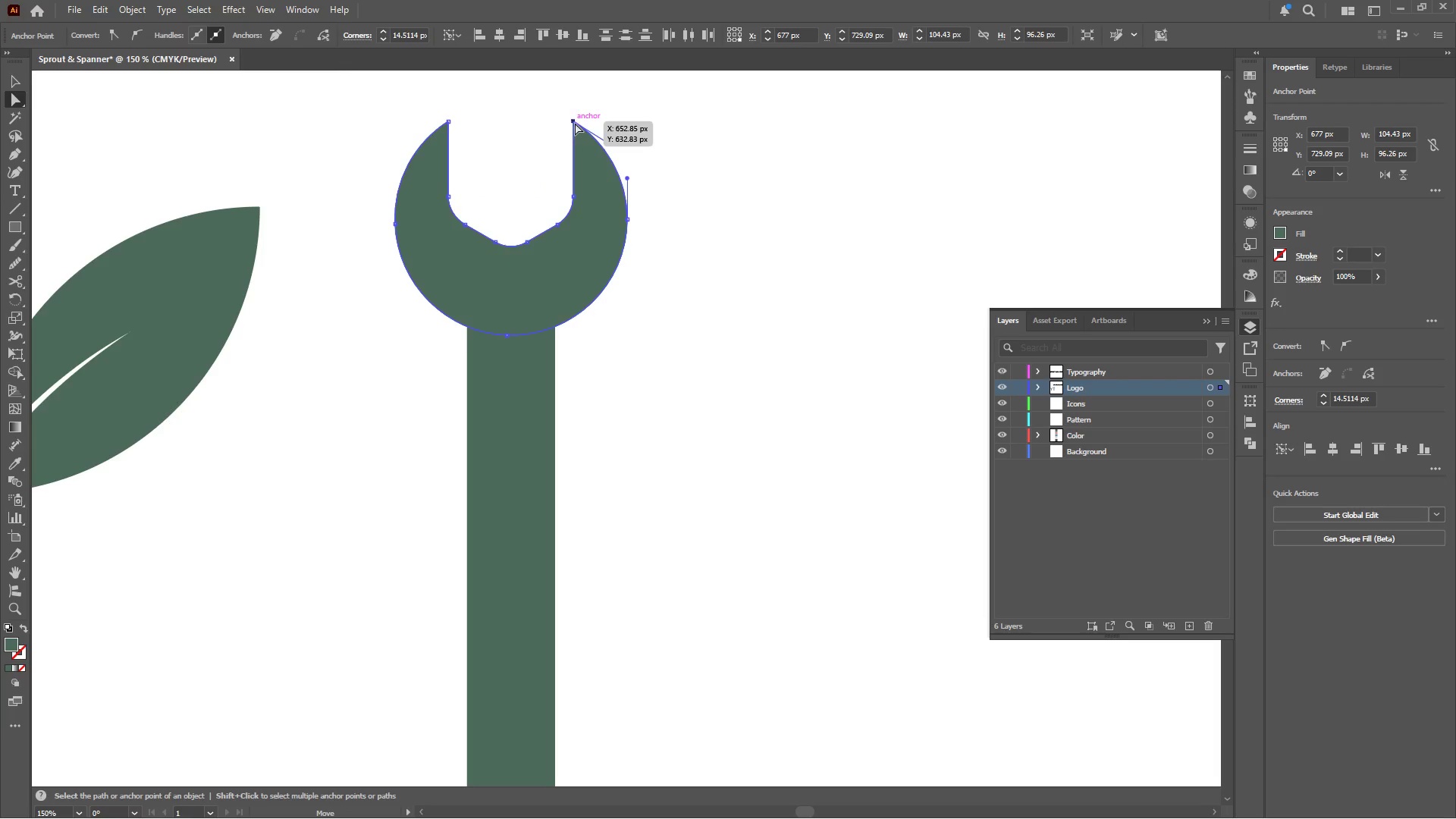 
hold_key(key=ShiftLeft, duration=1.16)
left_click([449, 119])
 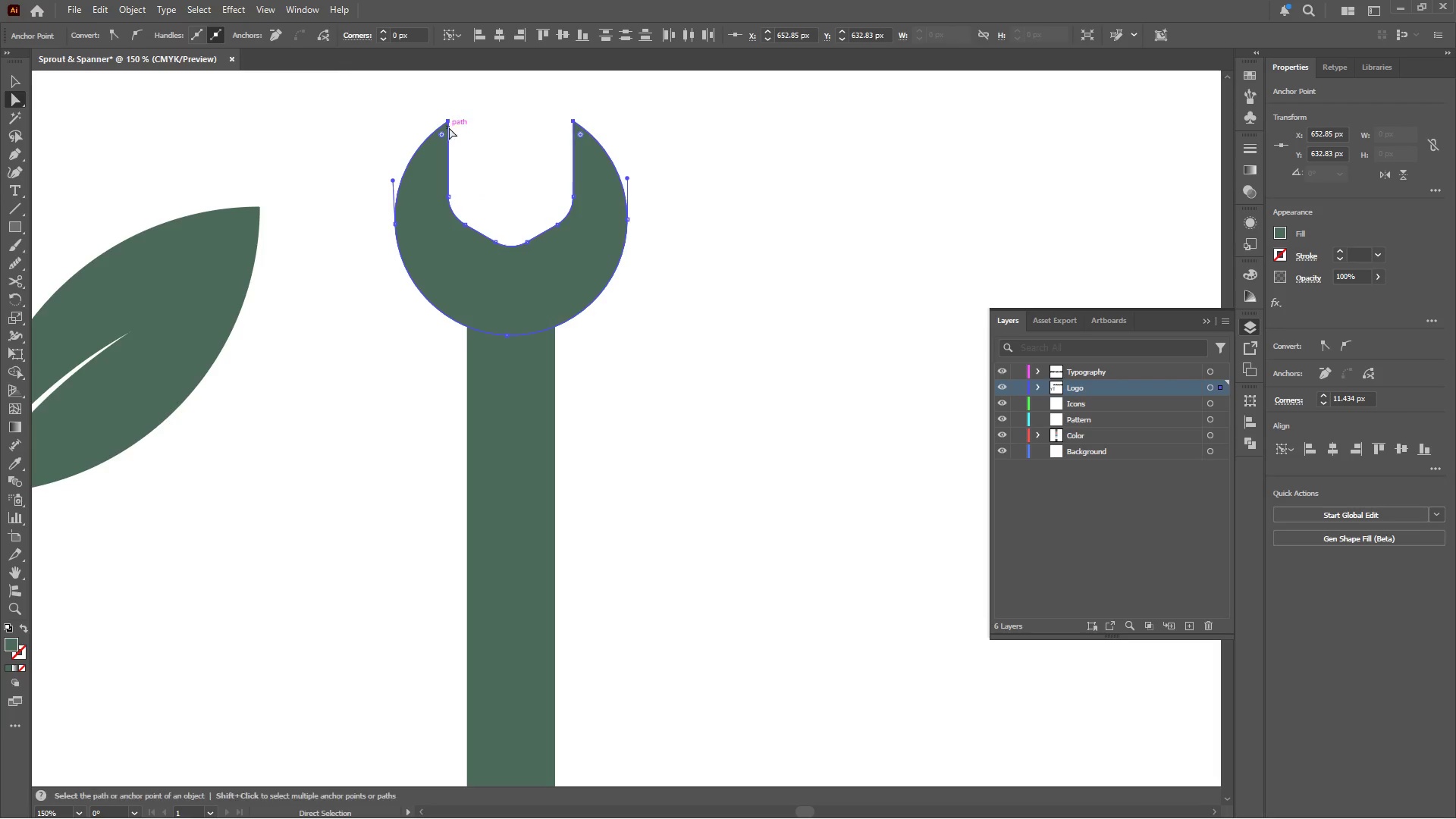 
key(Alt+AltLeft)
 